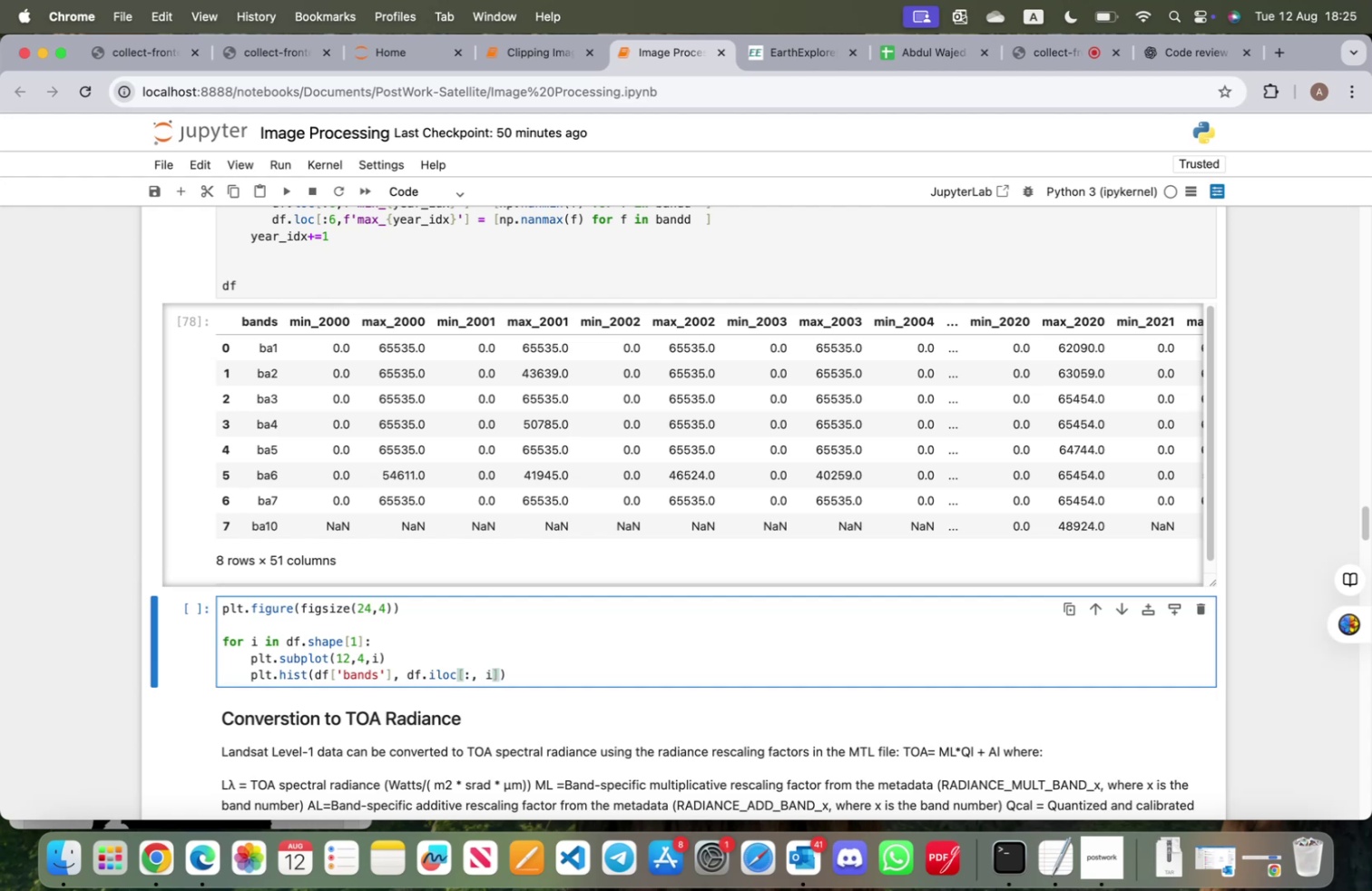 
key(Shift+Enter)
 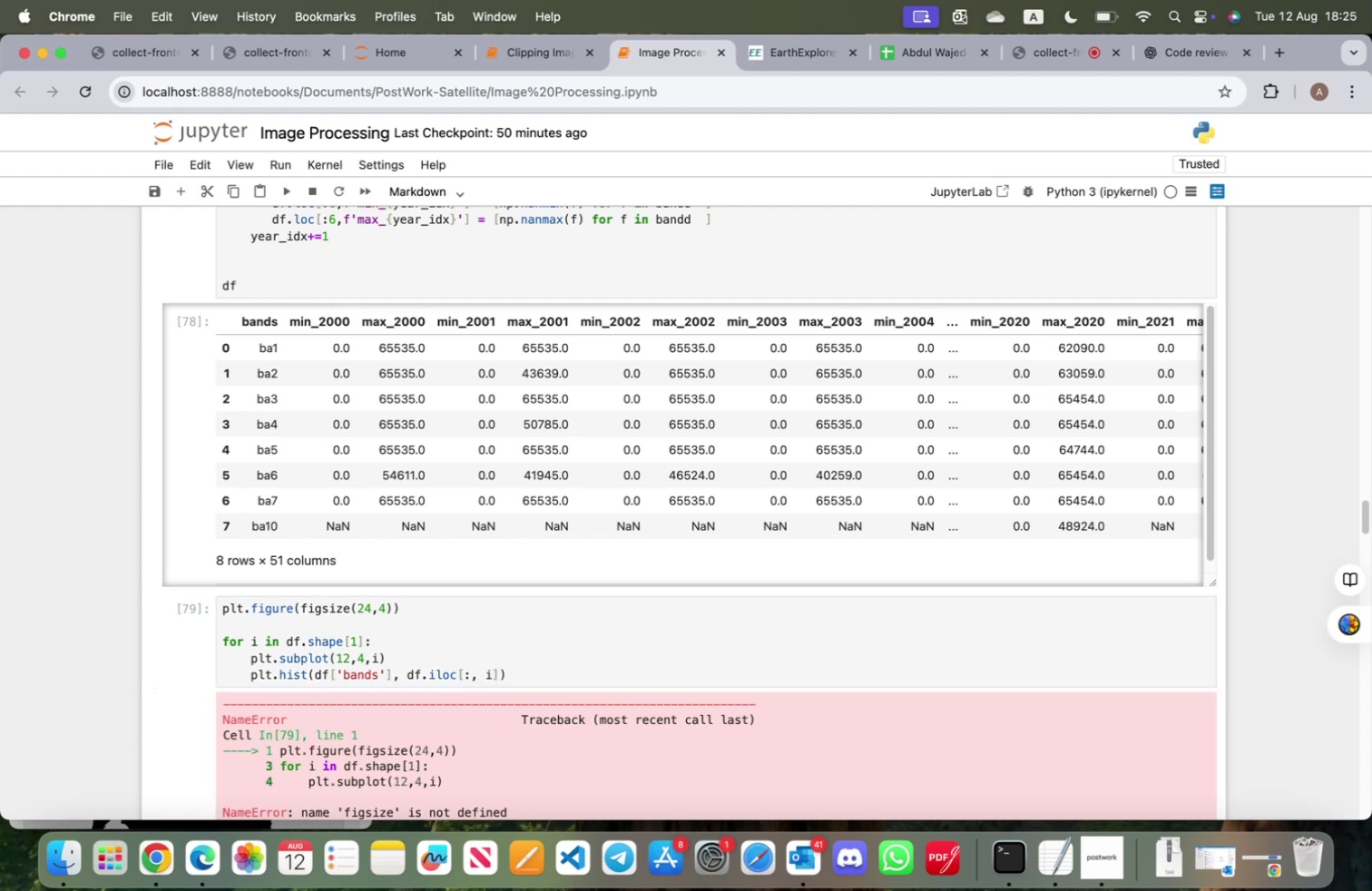 
scroll: coordinate [345, 603], scroll_direction: down, amount: 9.0
 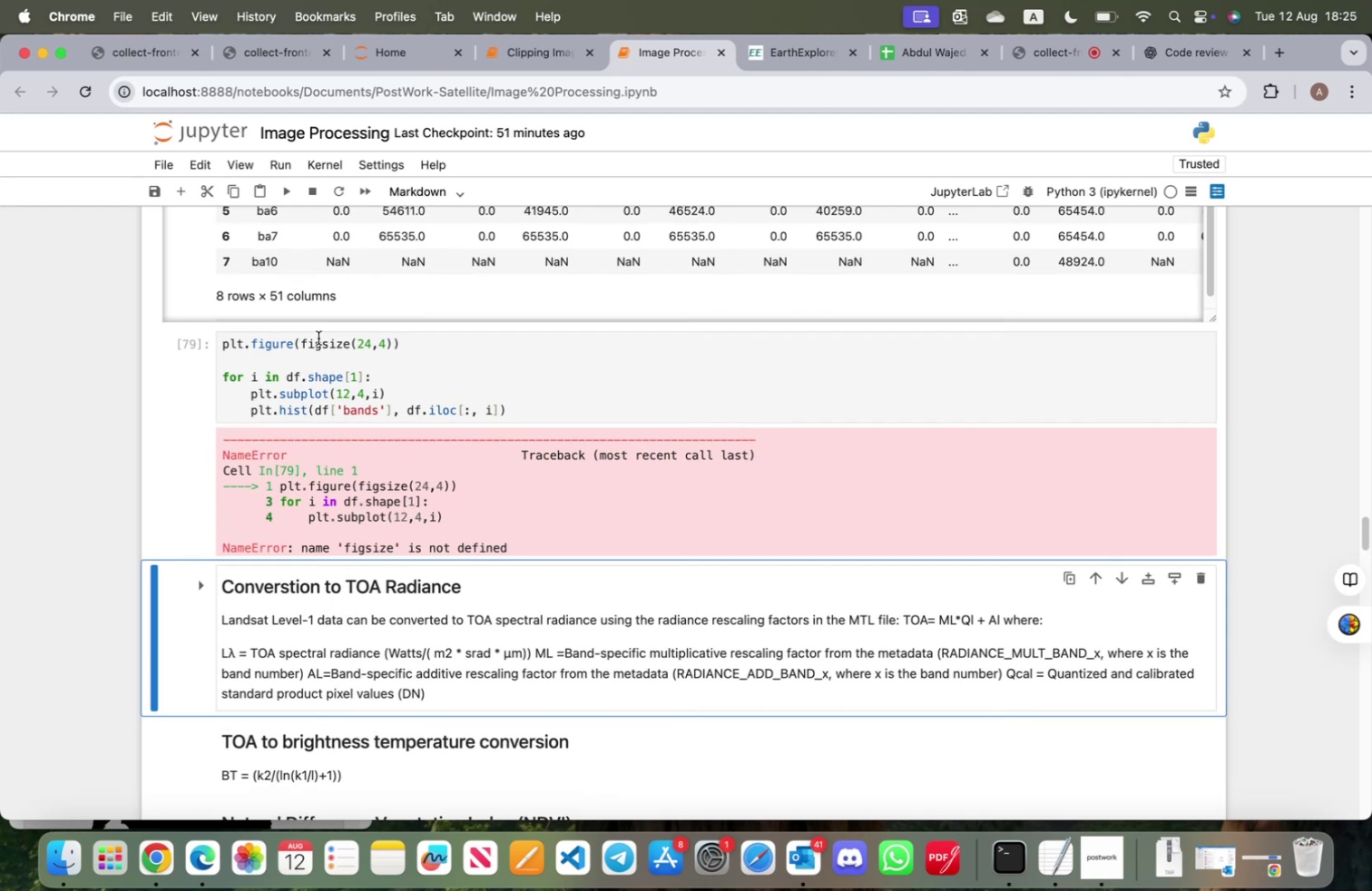 
left_click([351, 344])
 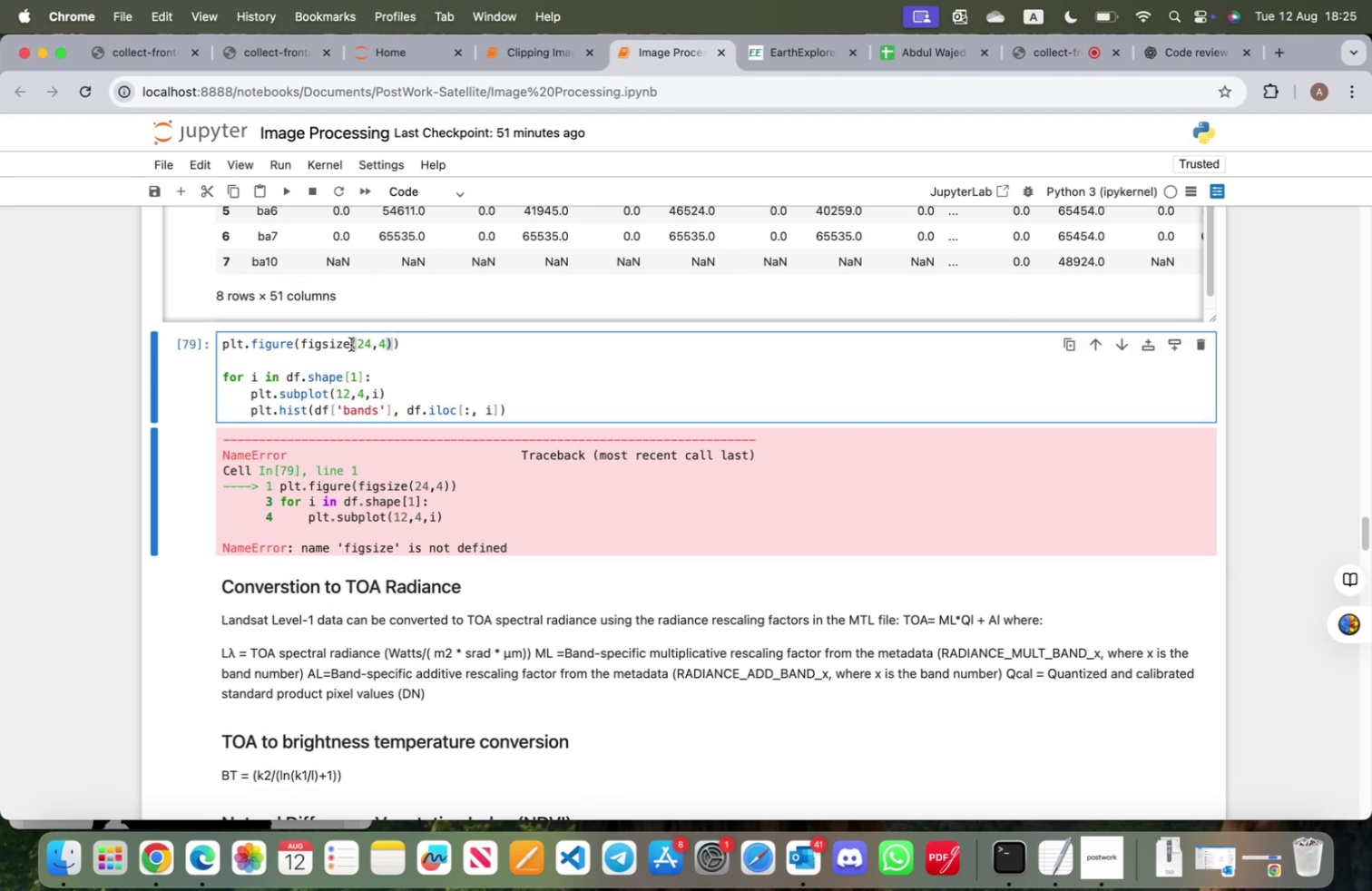 
key(Equal)
 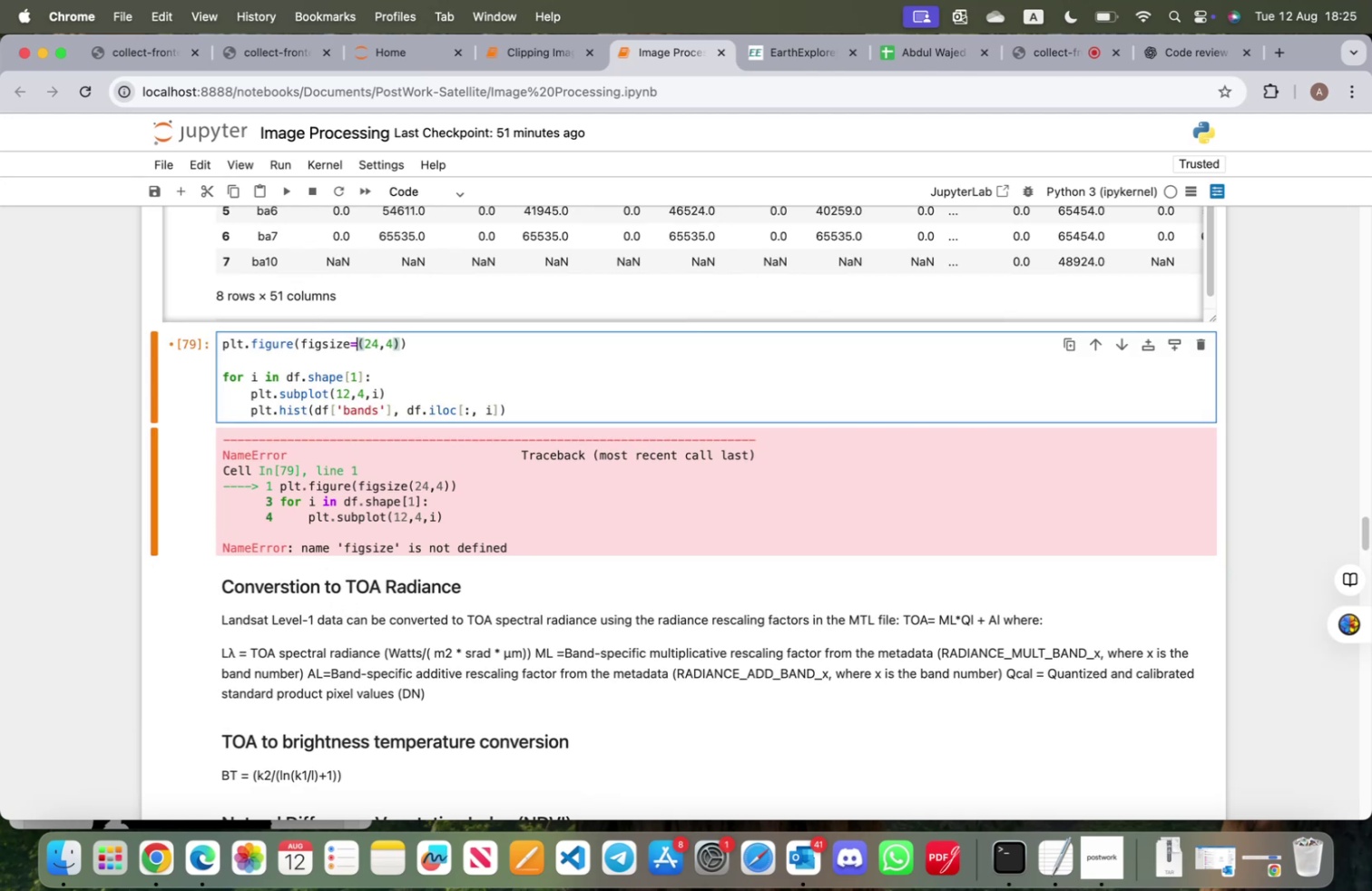 
key(Shift+ShiftRight)
 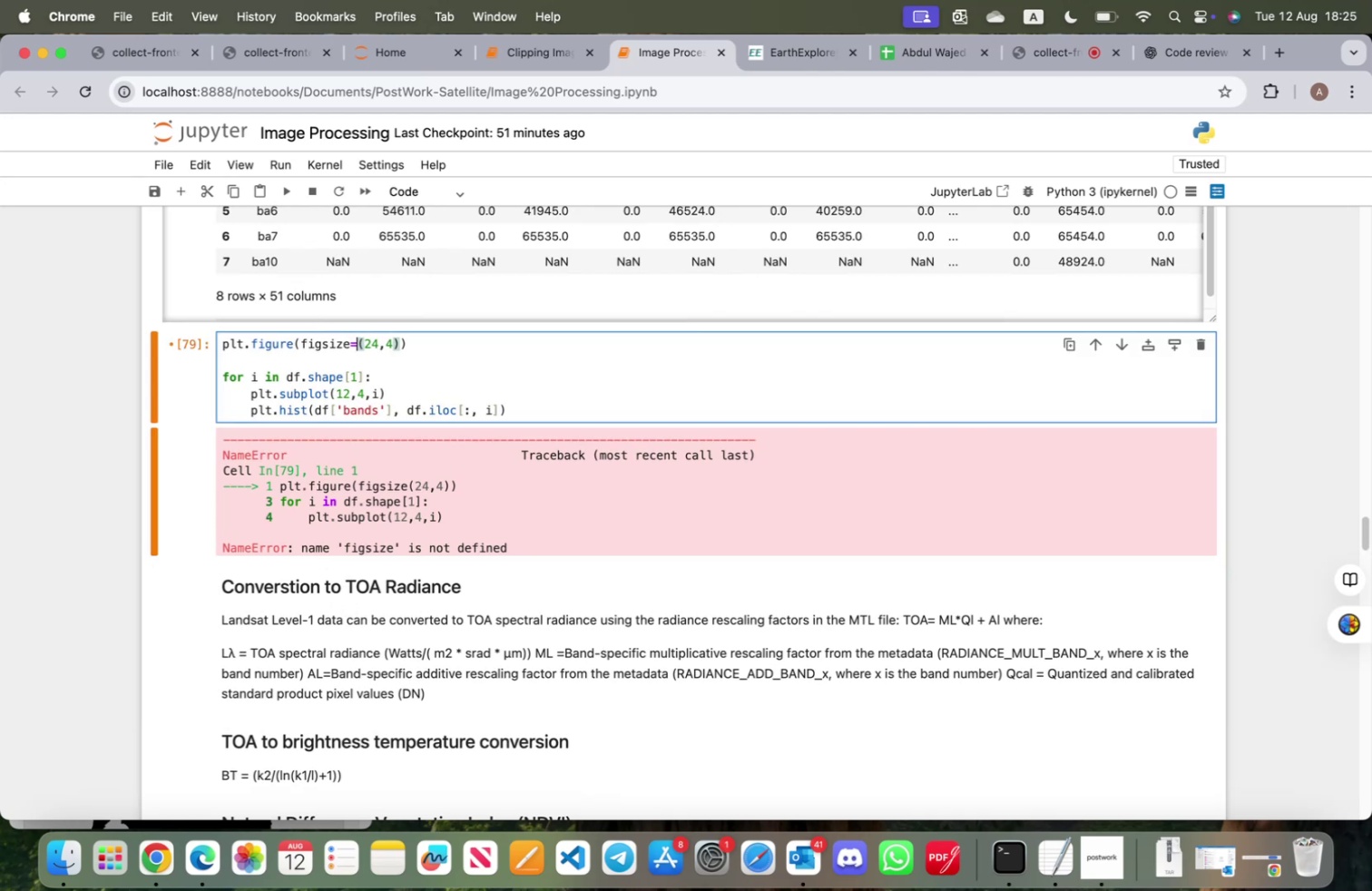 
key(Shift+Enter)
 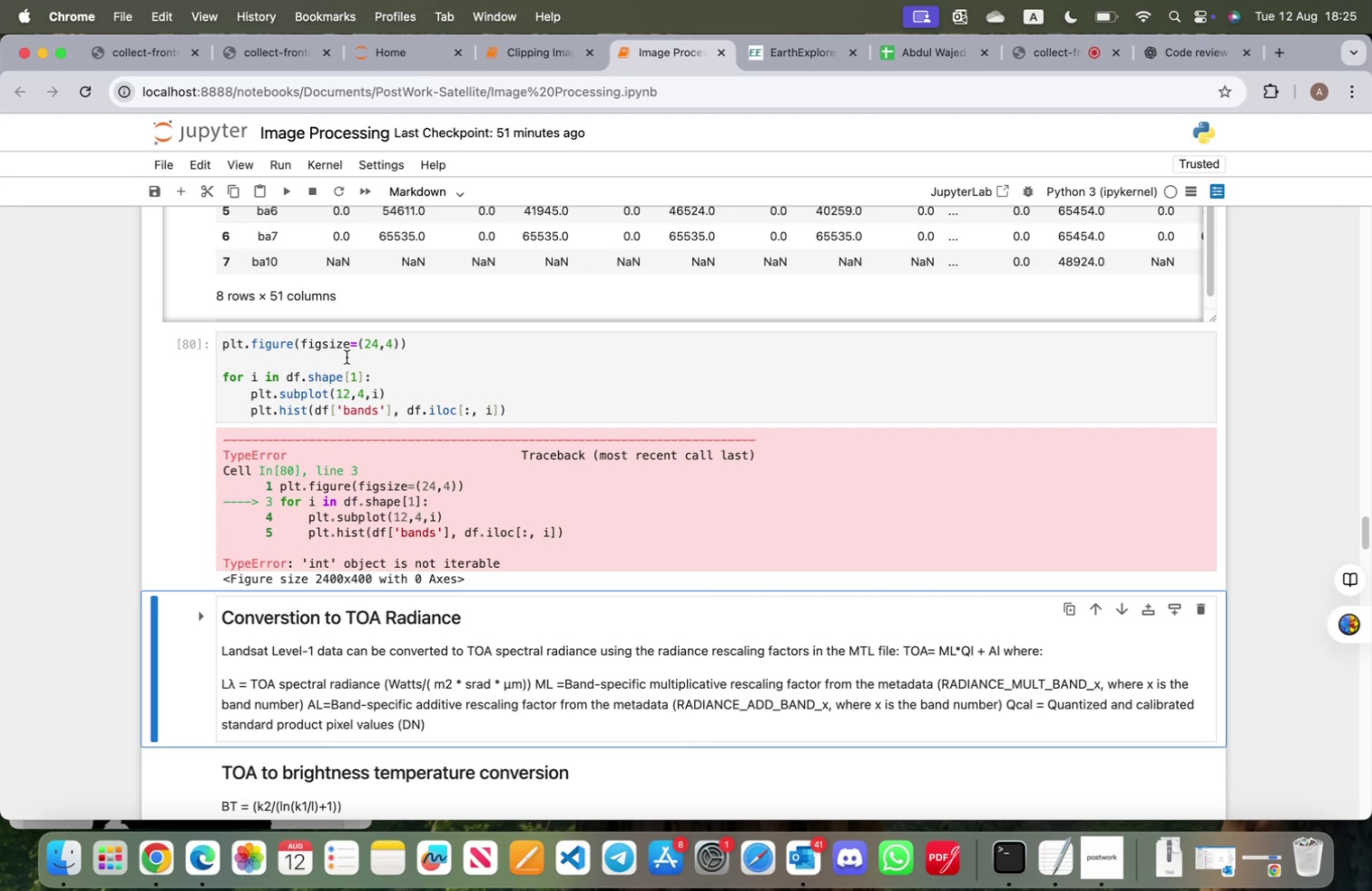 
wait(14.59)
 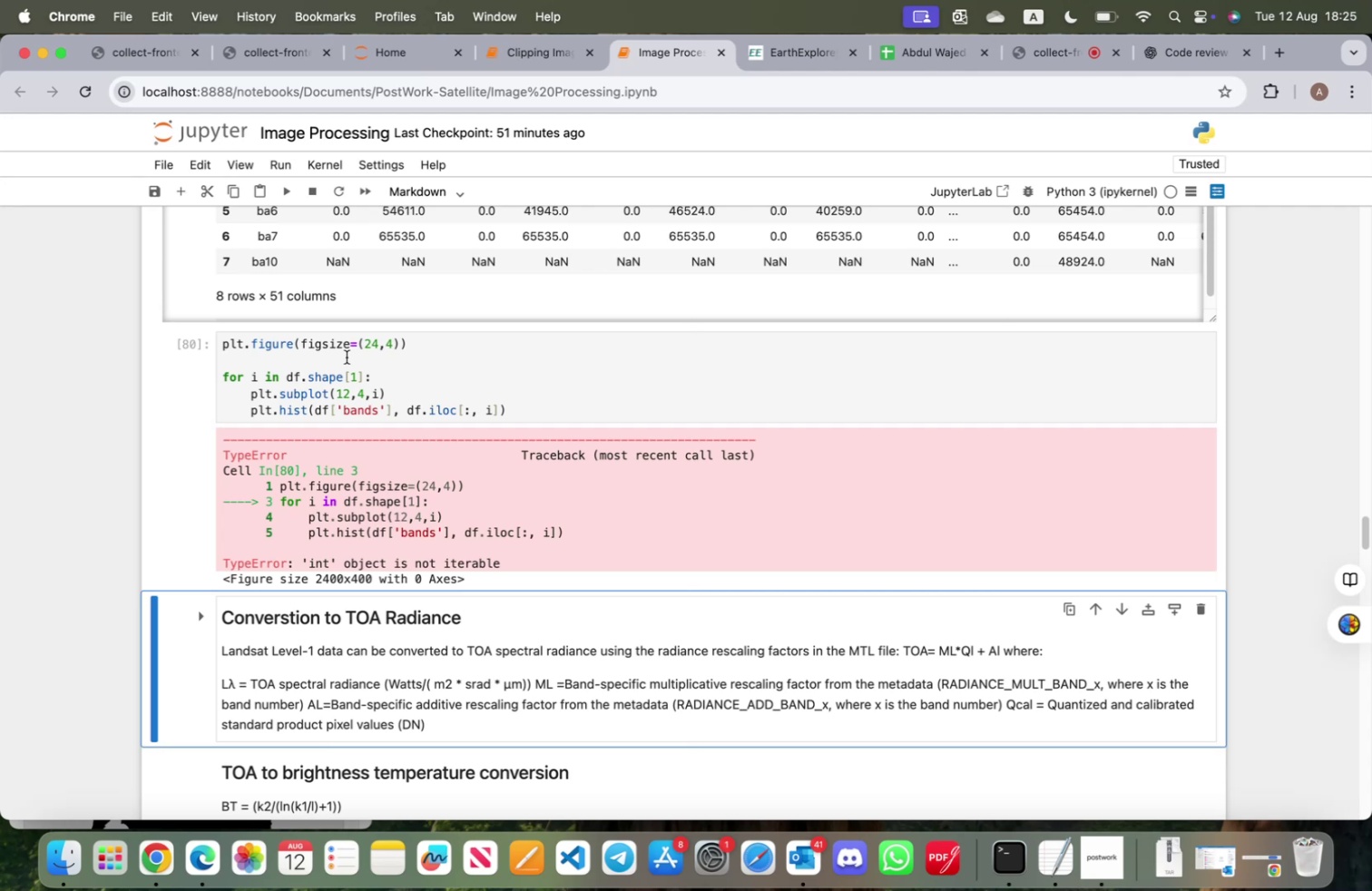 
type(ranfe)
key(Backspace)
key(Backspace)
type(ge()
 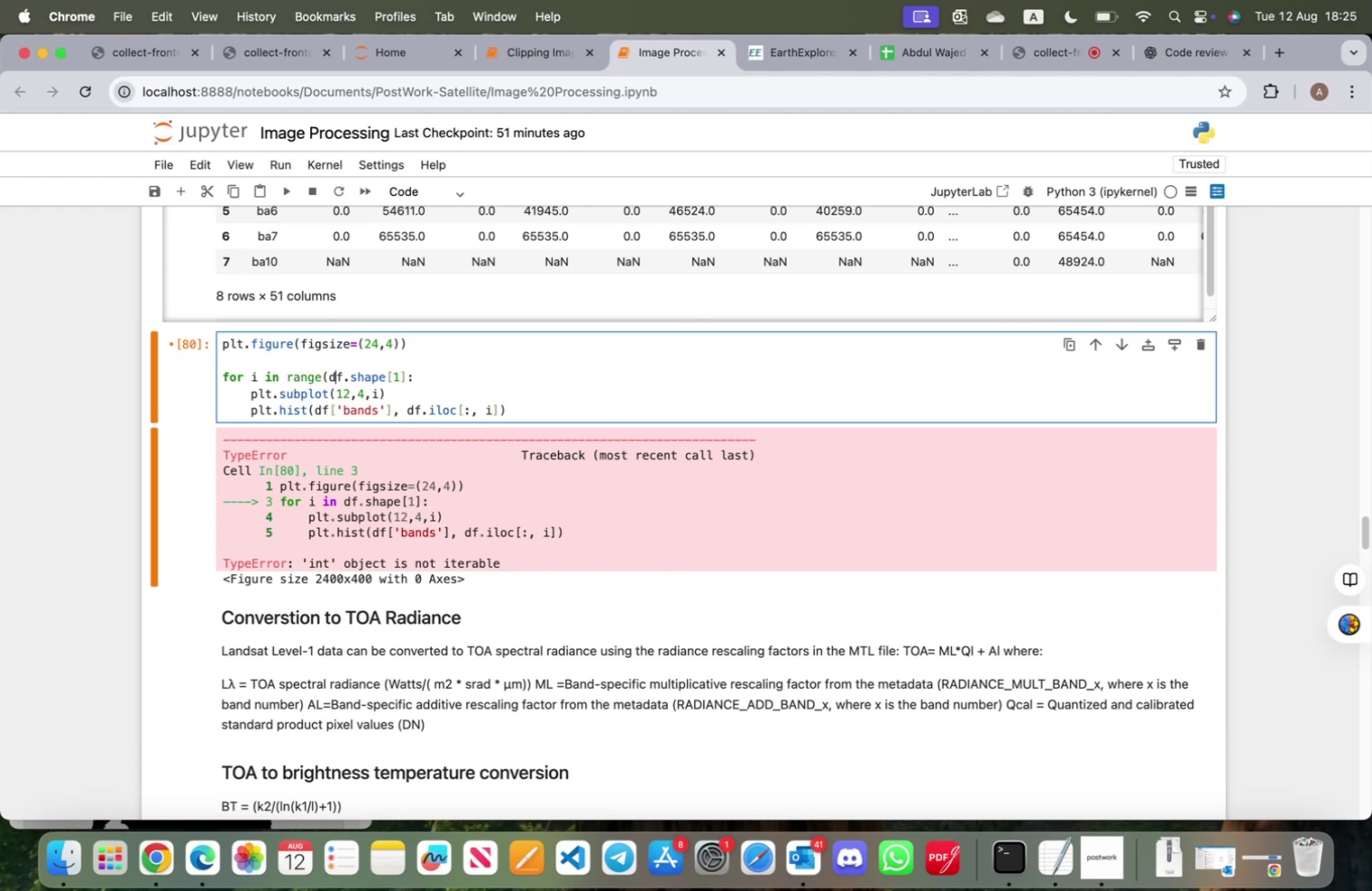 
 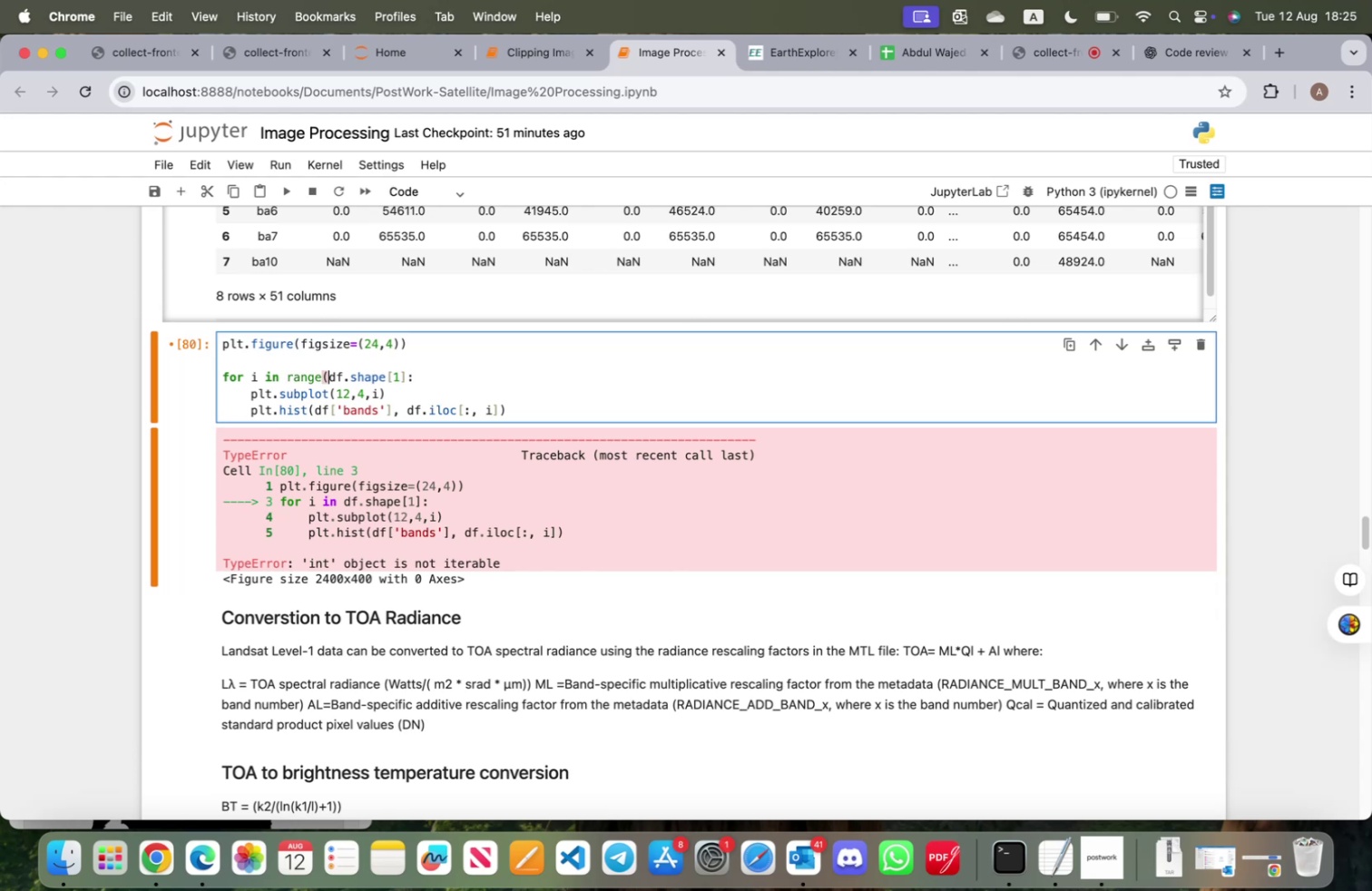 
hold_key(key=ArrowRight, duration=1.22)
 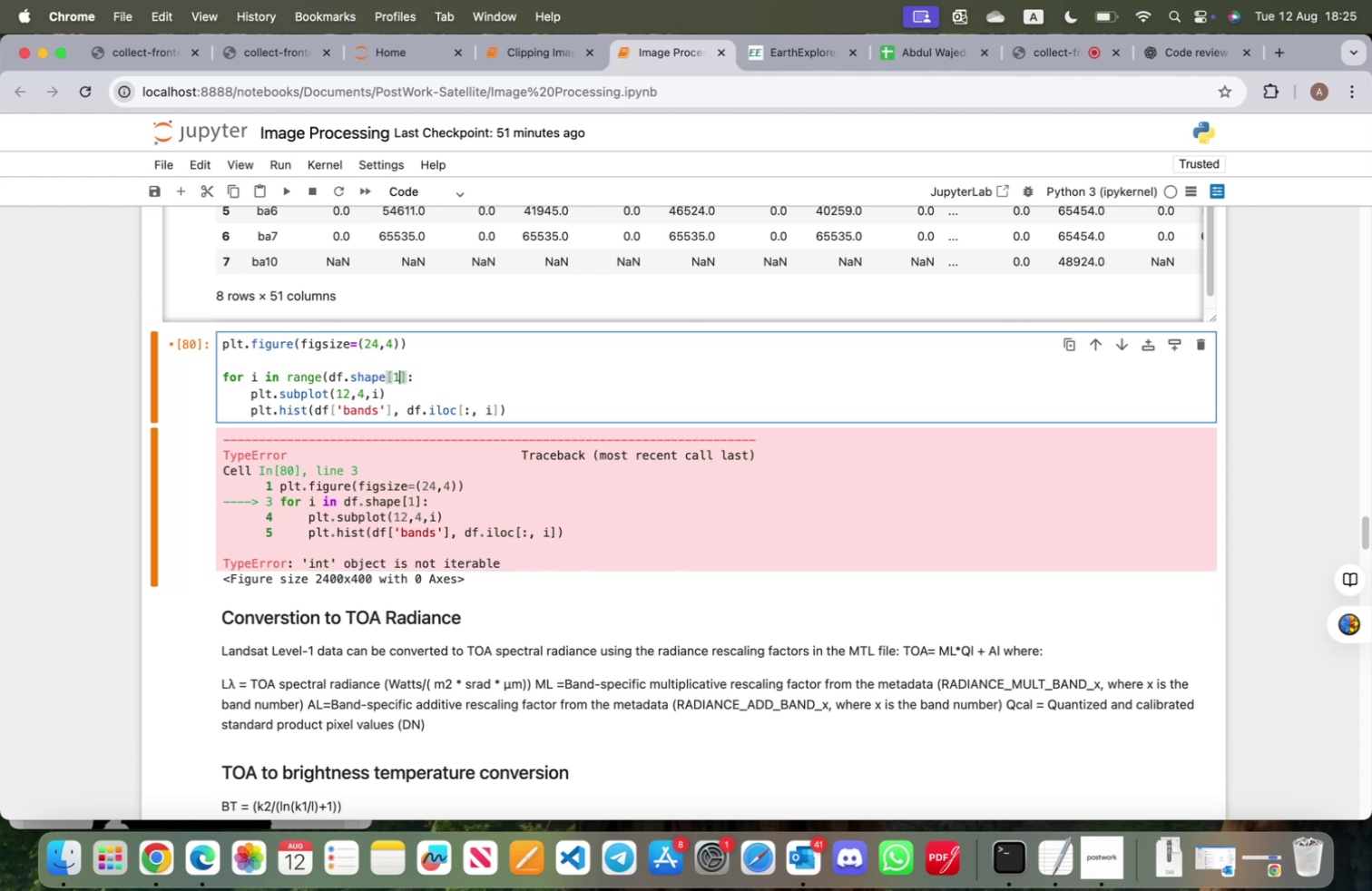 
key(ArrowRight)
 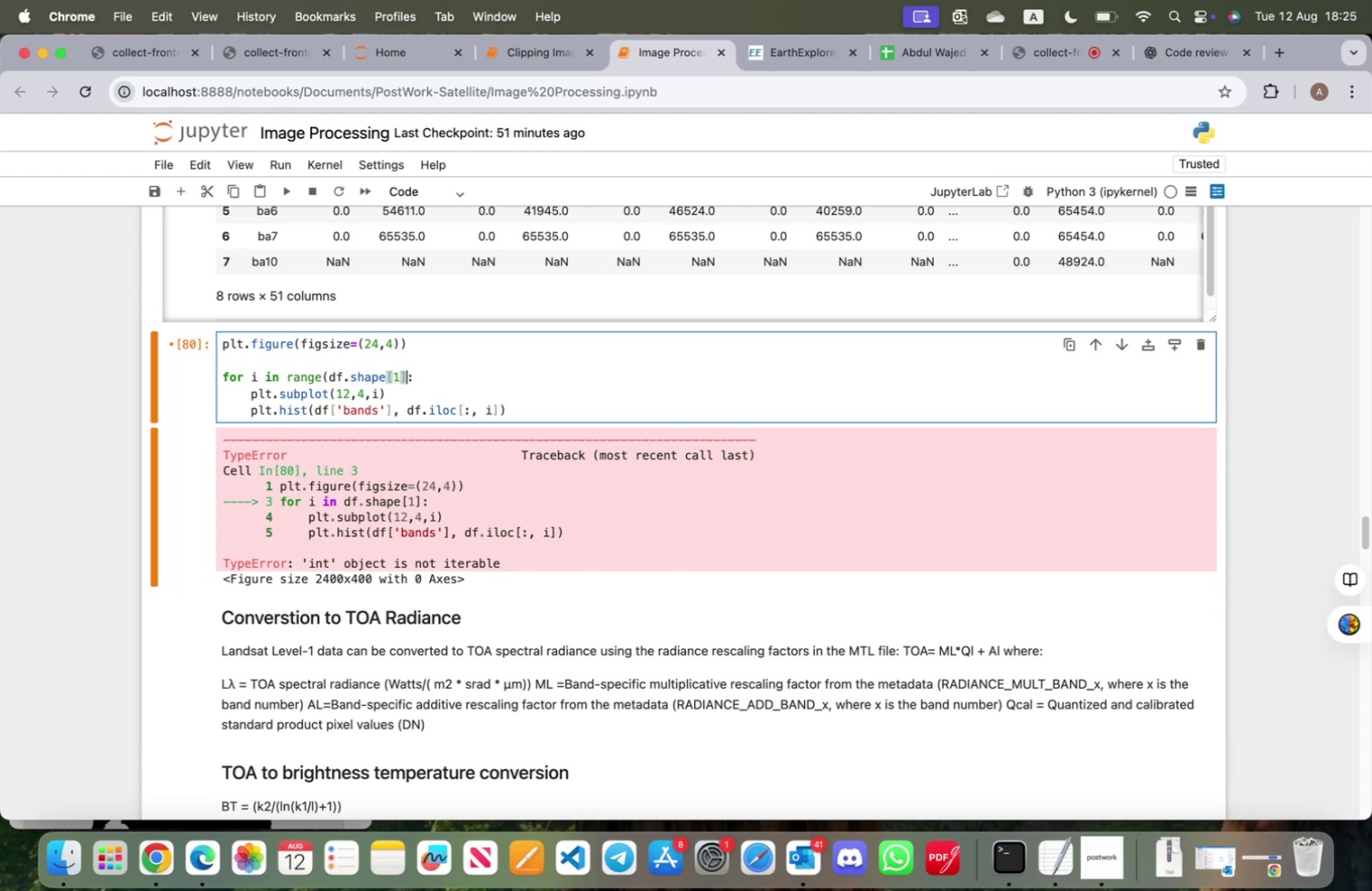 
key(Shift+0)
 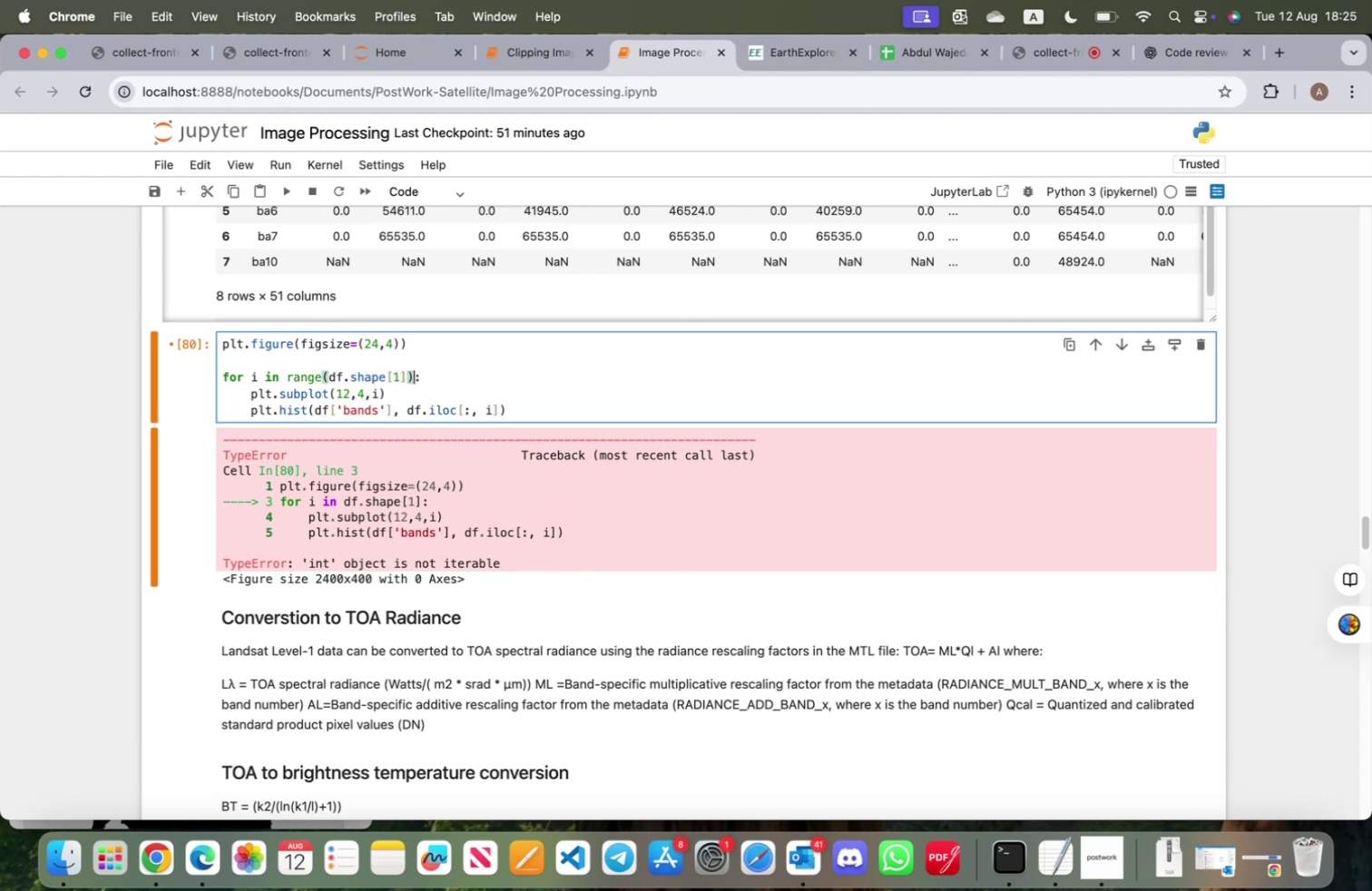 
key(Shift+ShiftRight)
 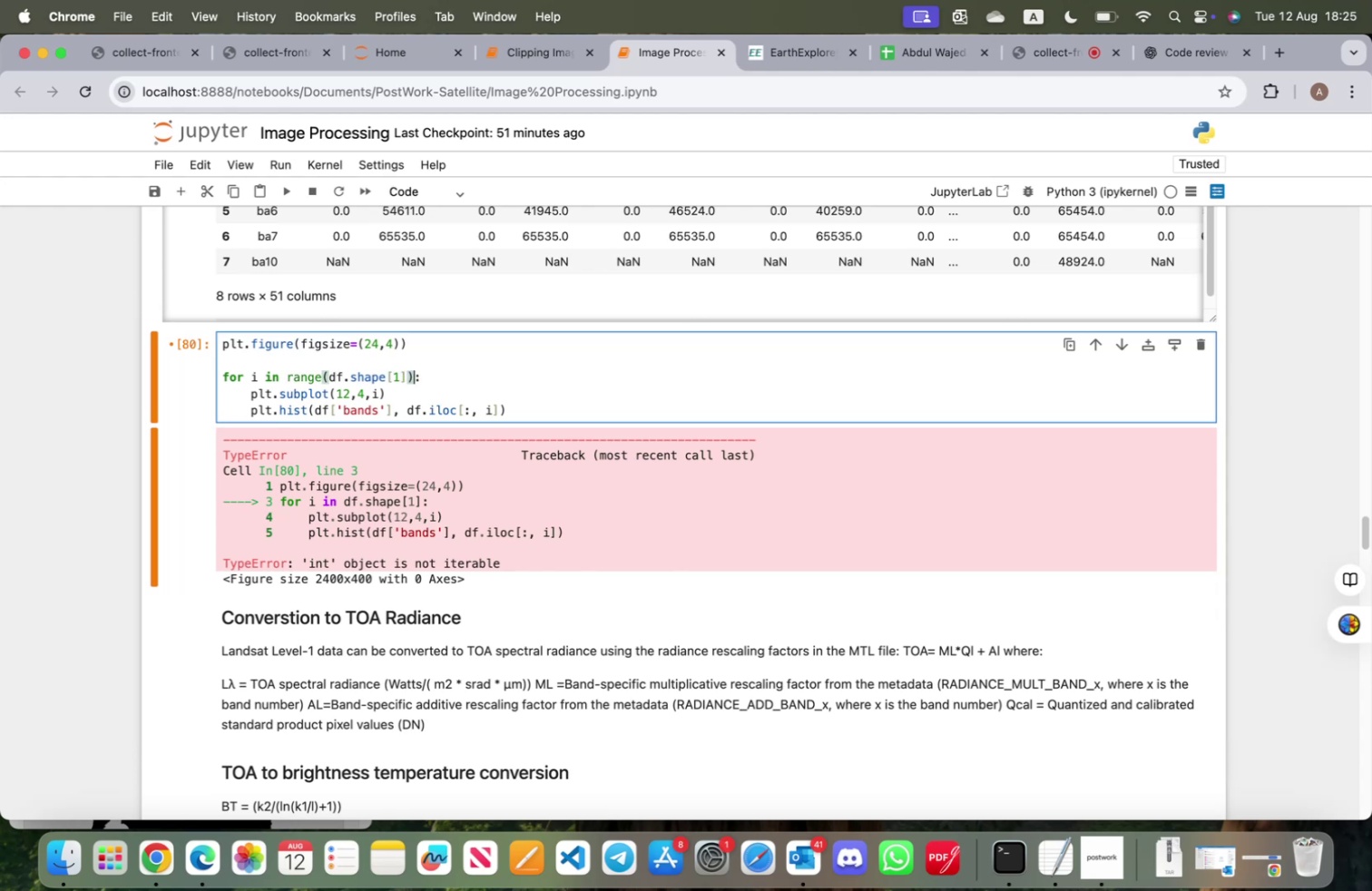 
key(Shift+Enter)
 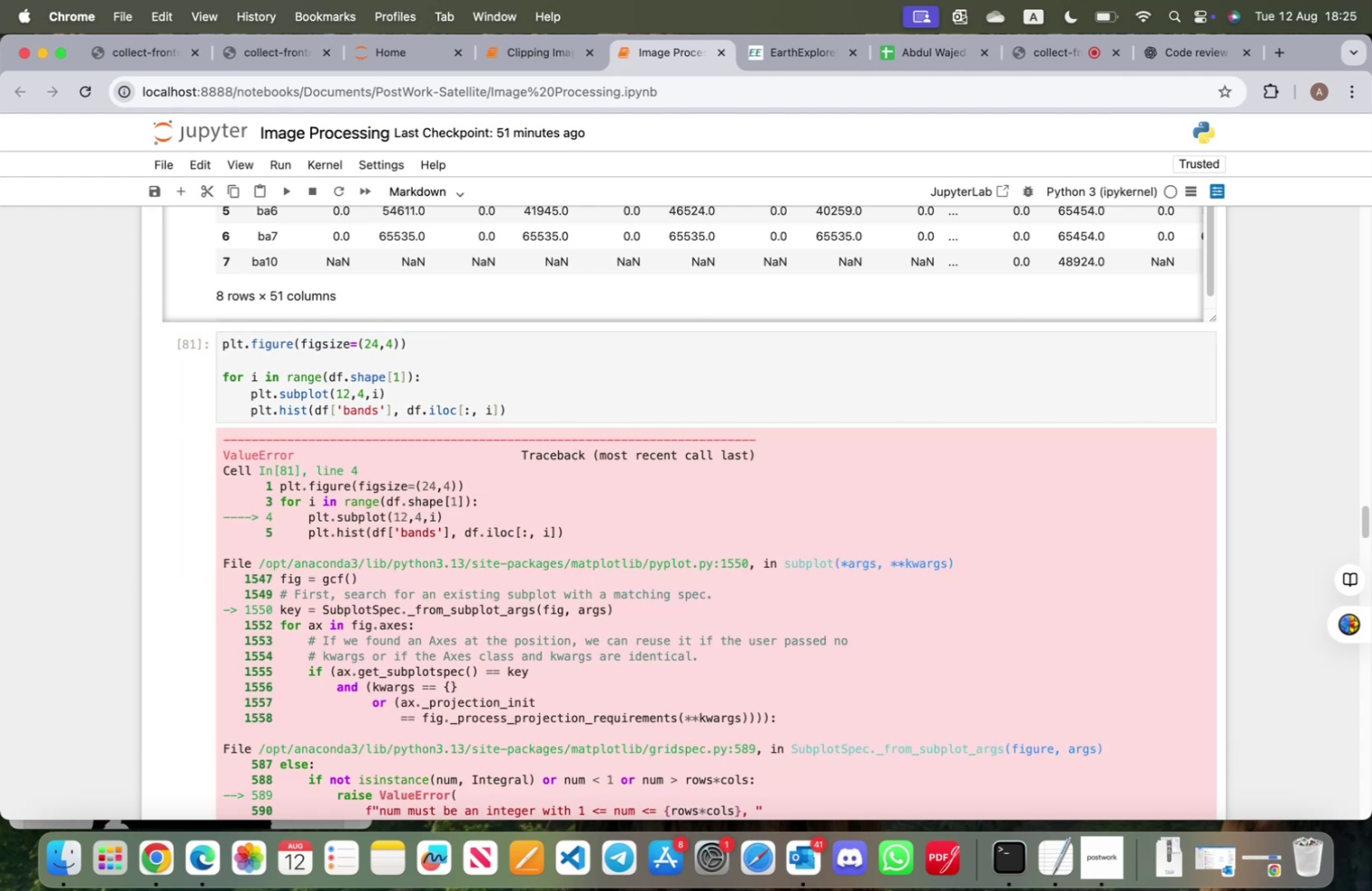 
scroll: coordinate [452, 510], scroll_direction: down, amount: 10.0
 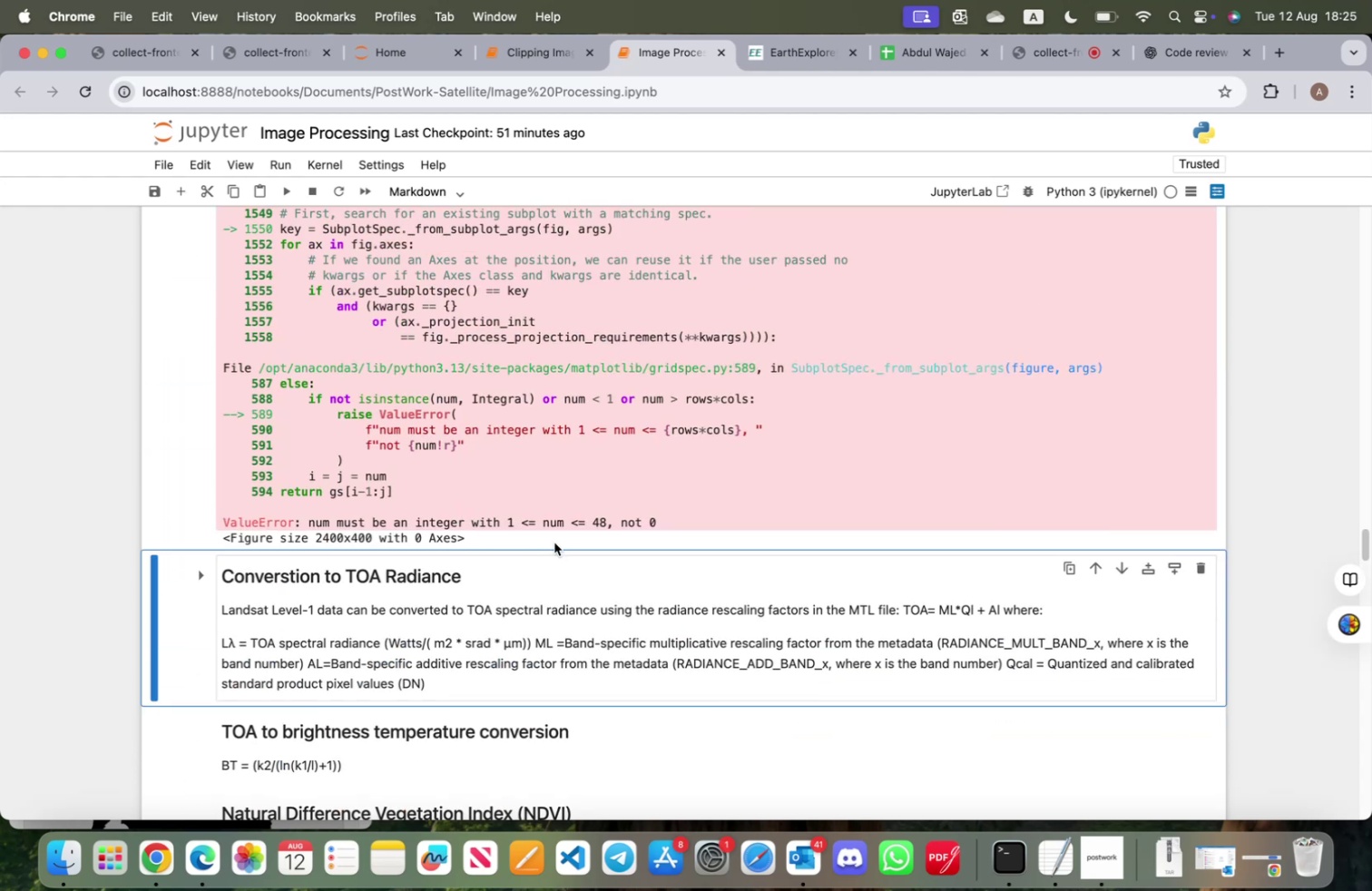 
scroll: coordinate [555, 543], scroll_direction: up, amount: 10.0
 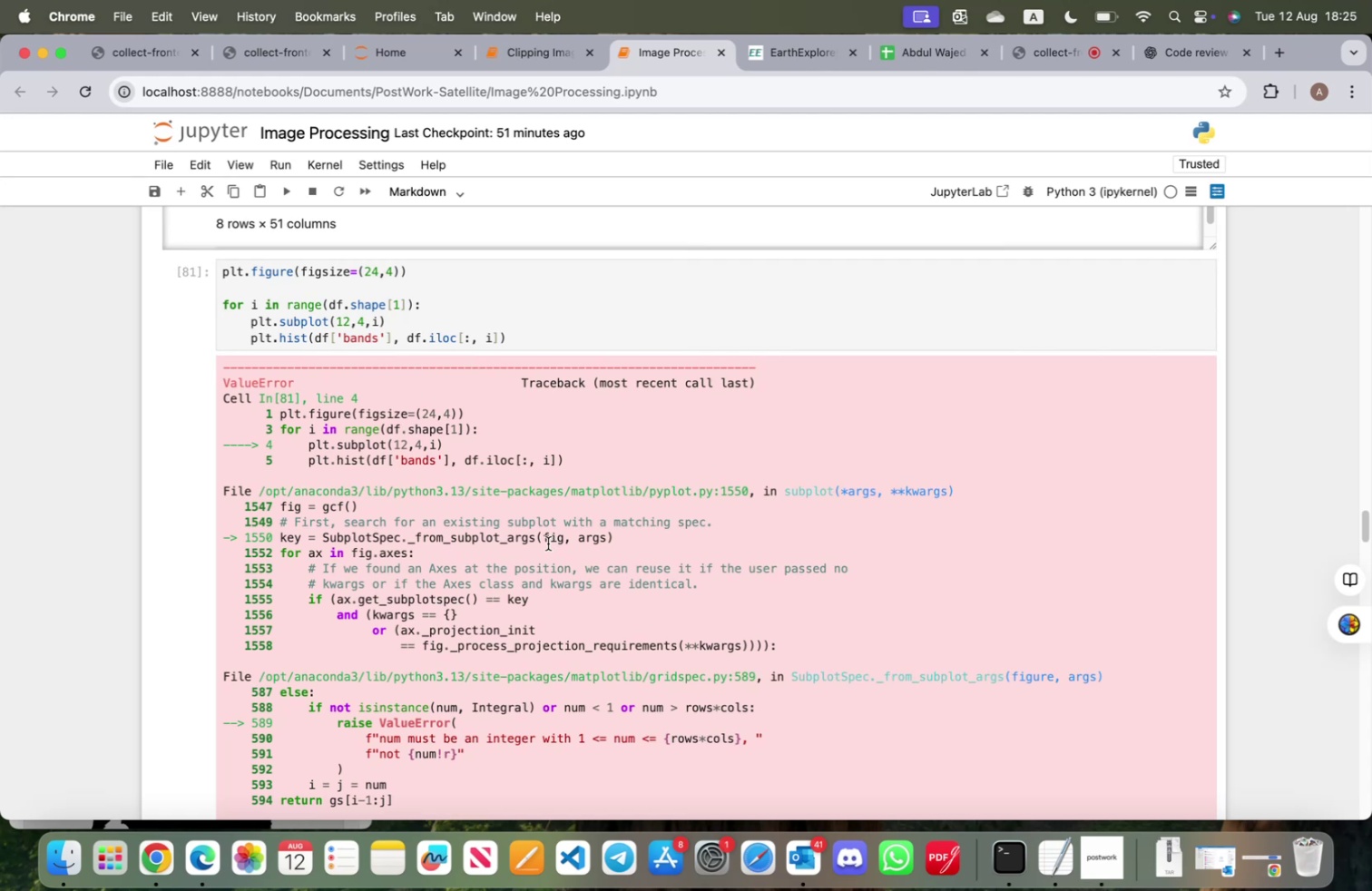 
wait(7.4)
 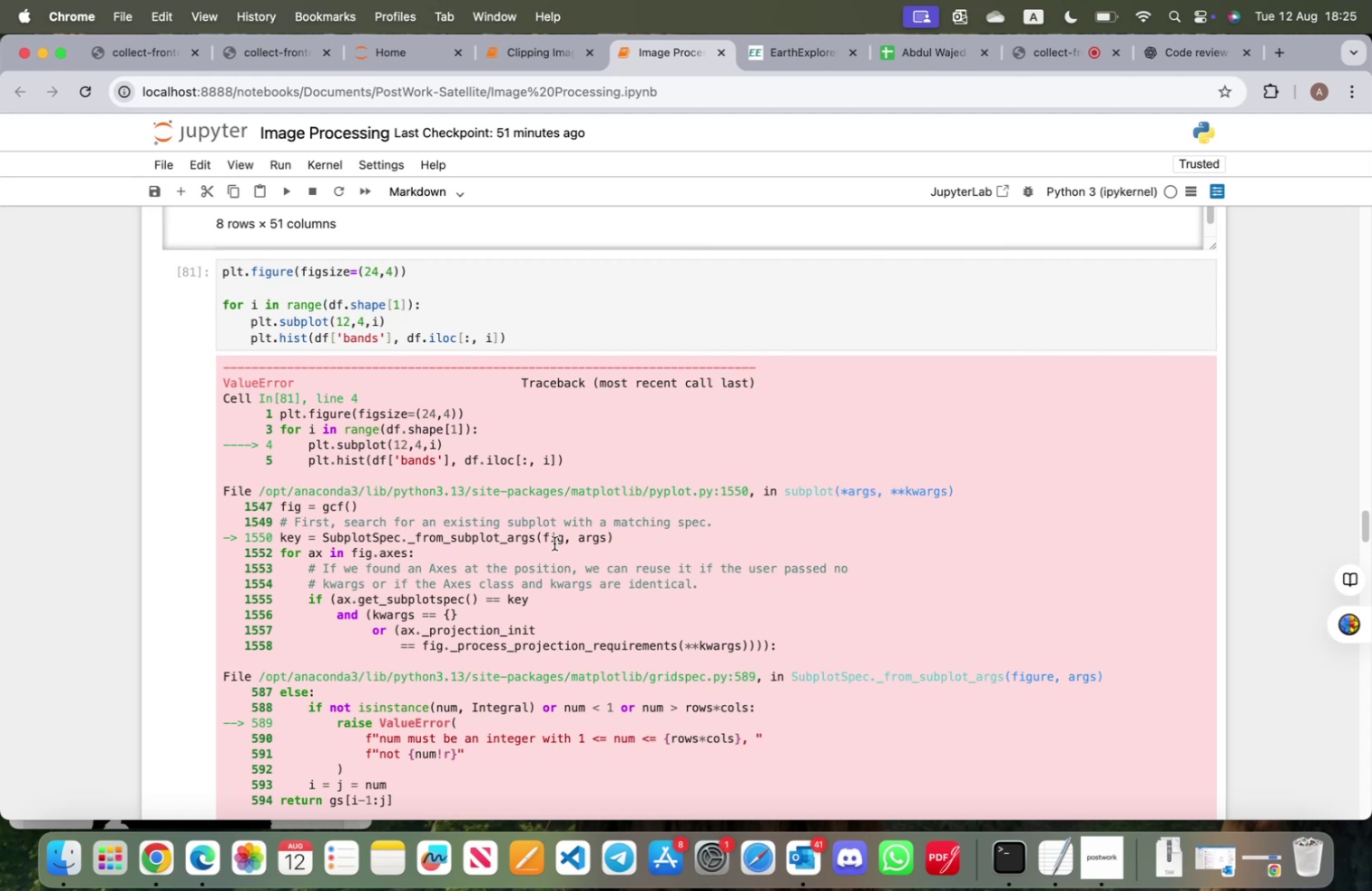 
scroll: coordinate [548, 543], scroll_direction: down, amount: 2.0
 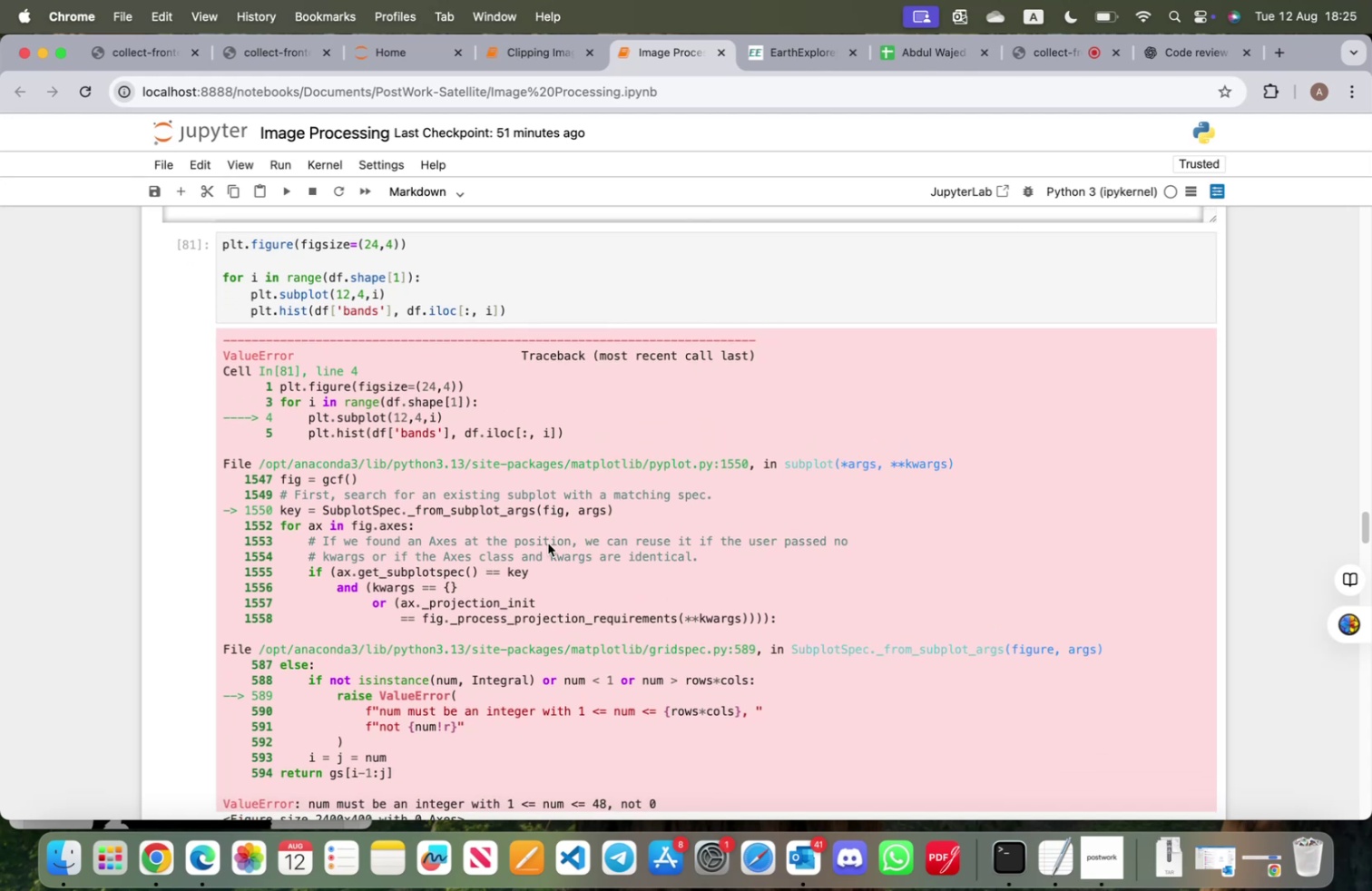 
scroll: coordinate [544, 553], scroll_direction: up, amount: 110.0
 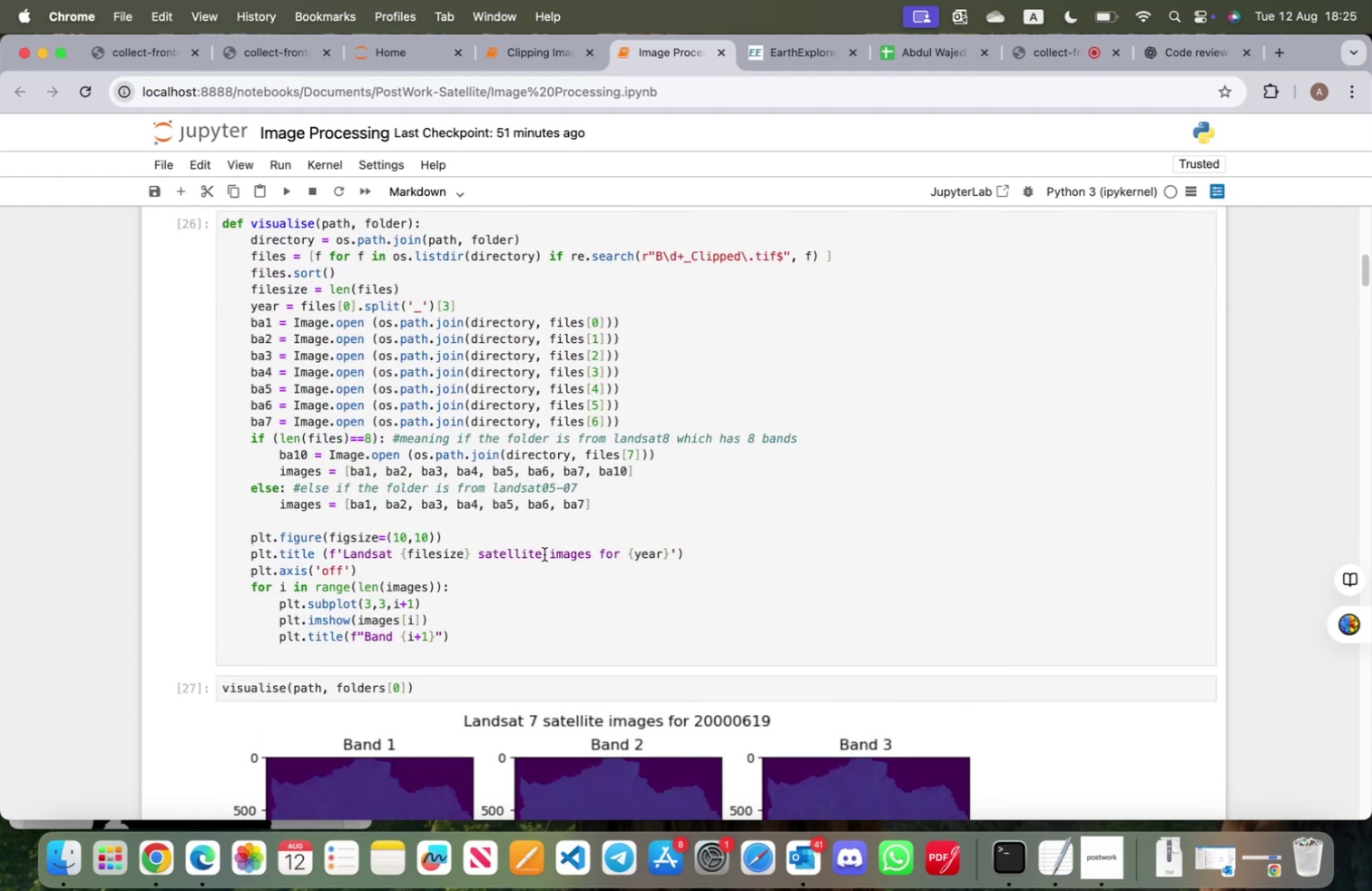 
wait(6.66)
 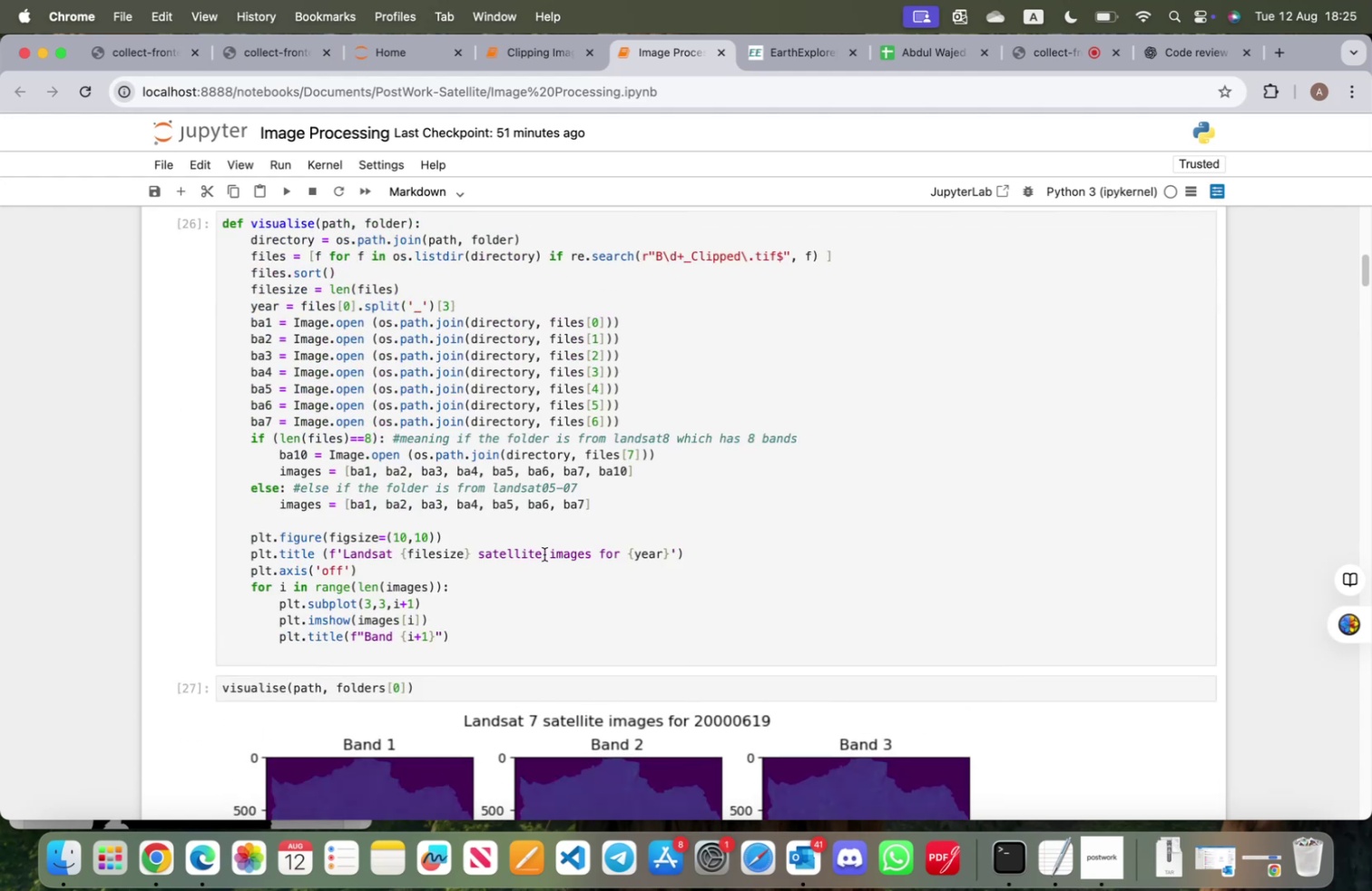 
scroll: coordinate [544, 554], scroll_direction: down, amount: 106.0
 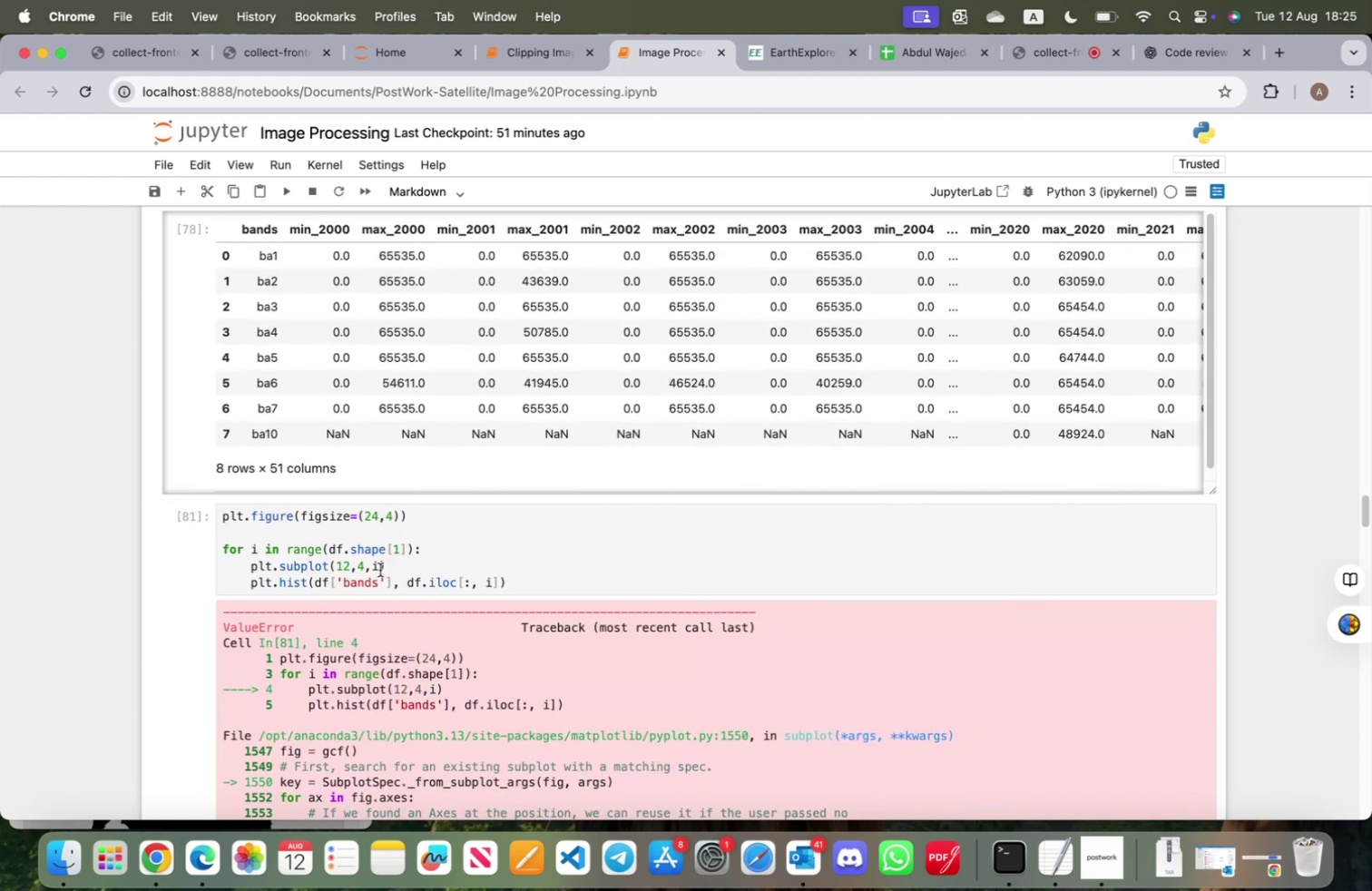 
left_click([380, 568])
 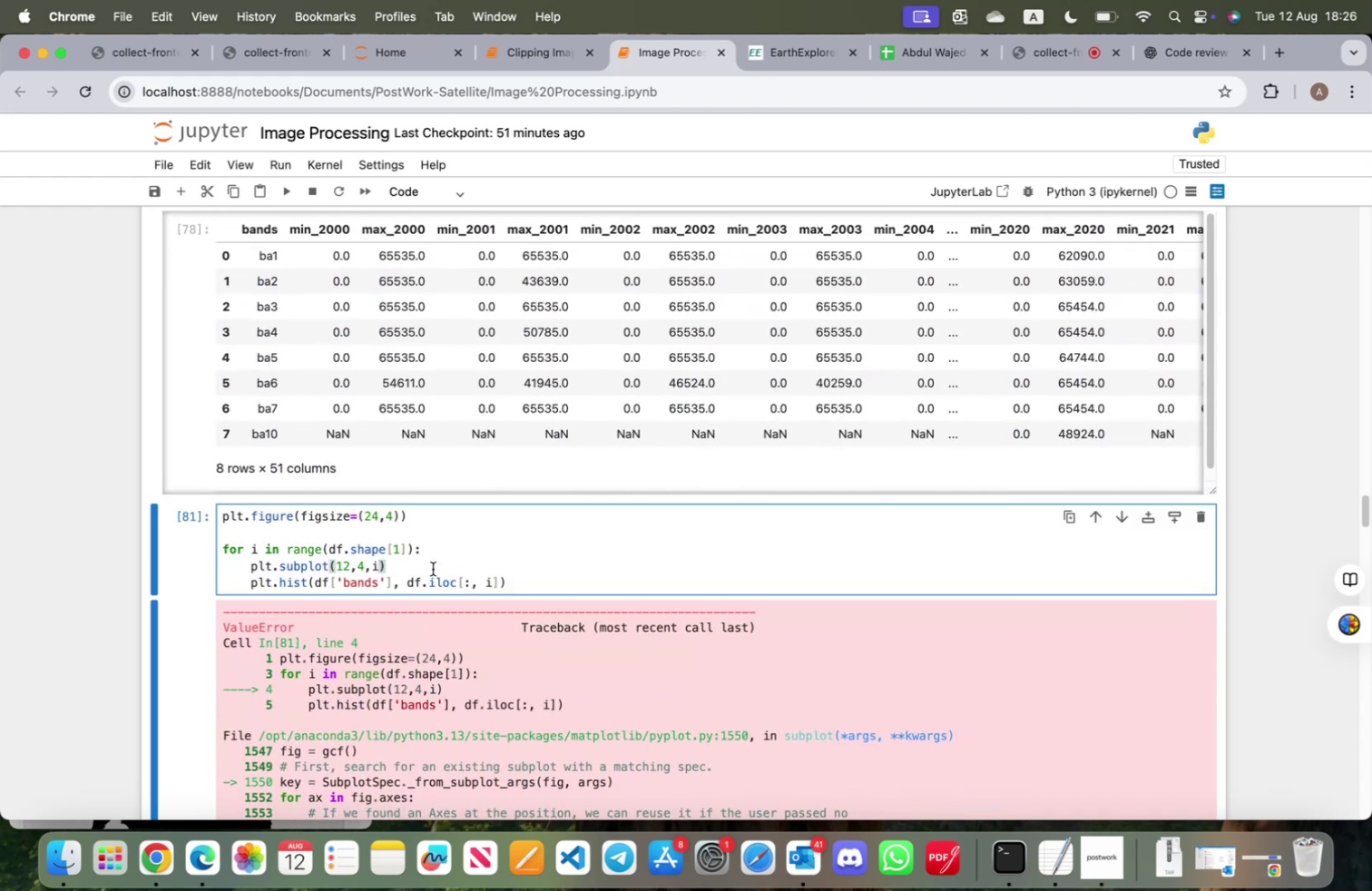 
key(Shift+Equal)
 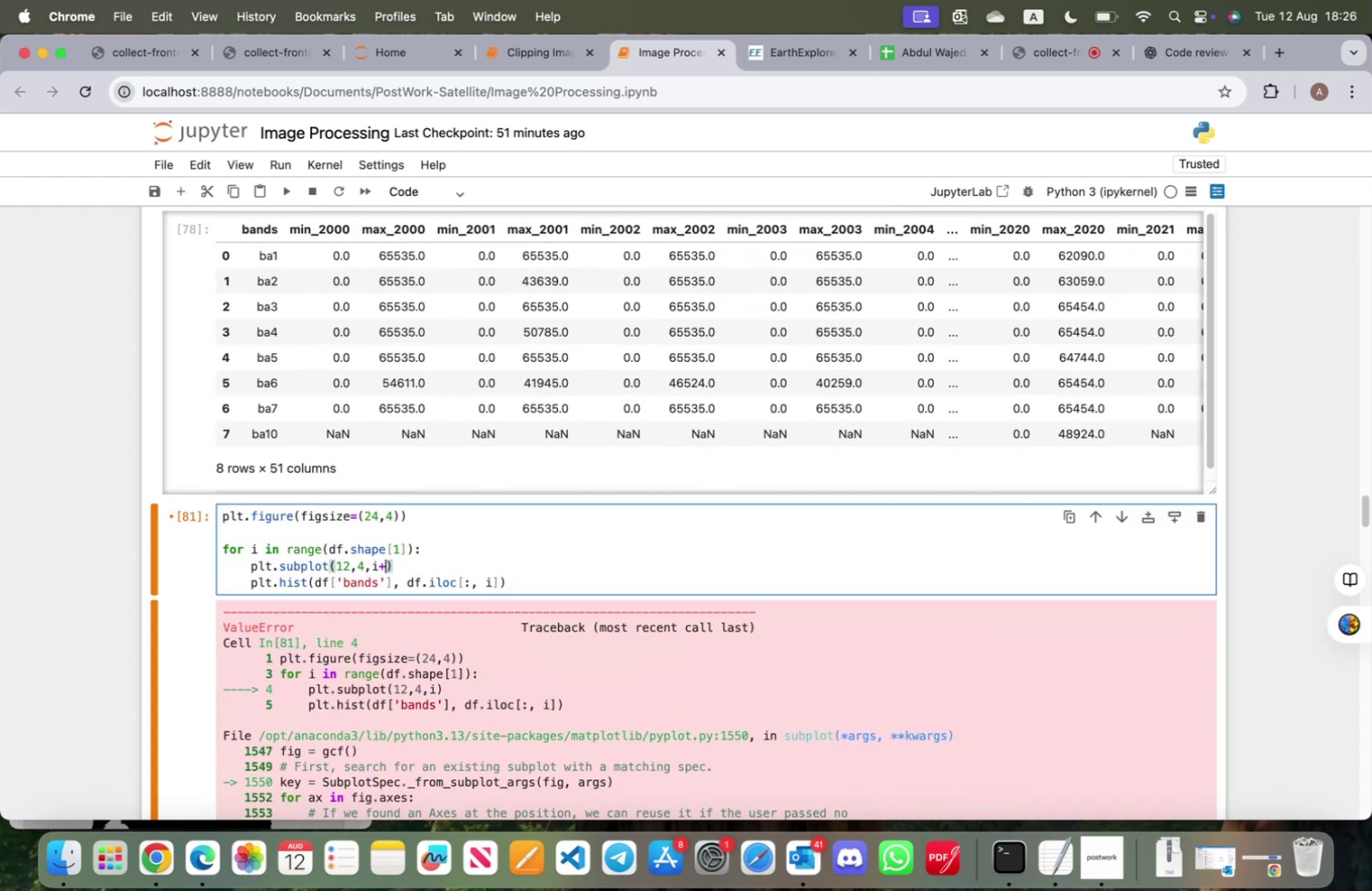 
key(1)
 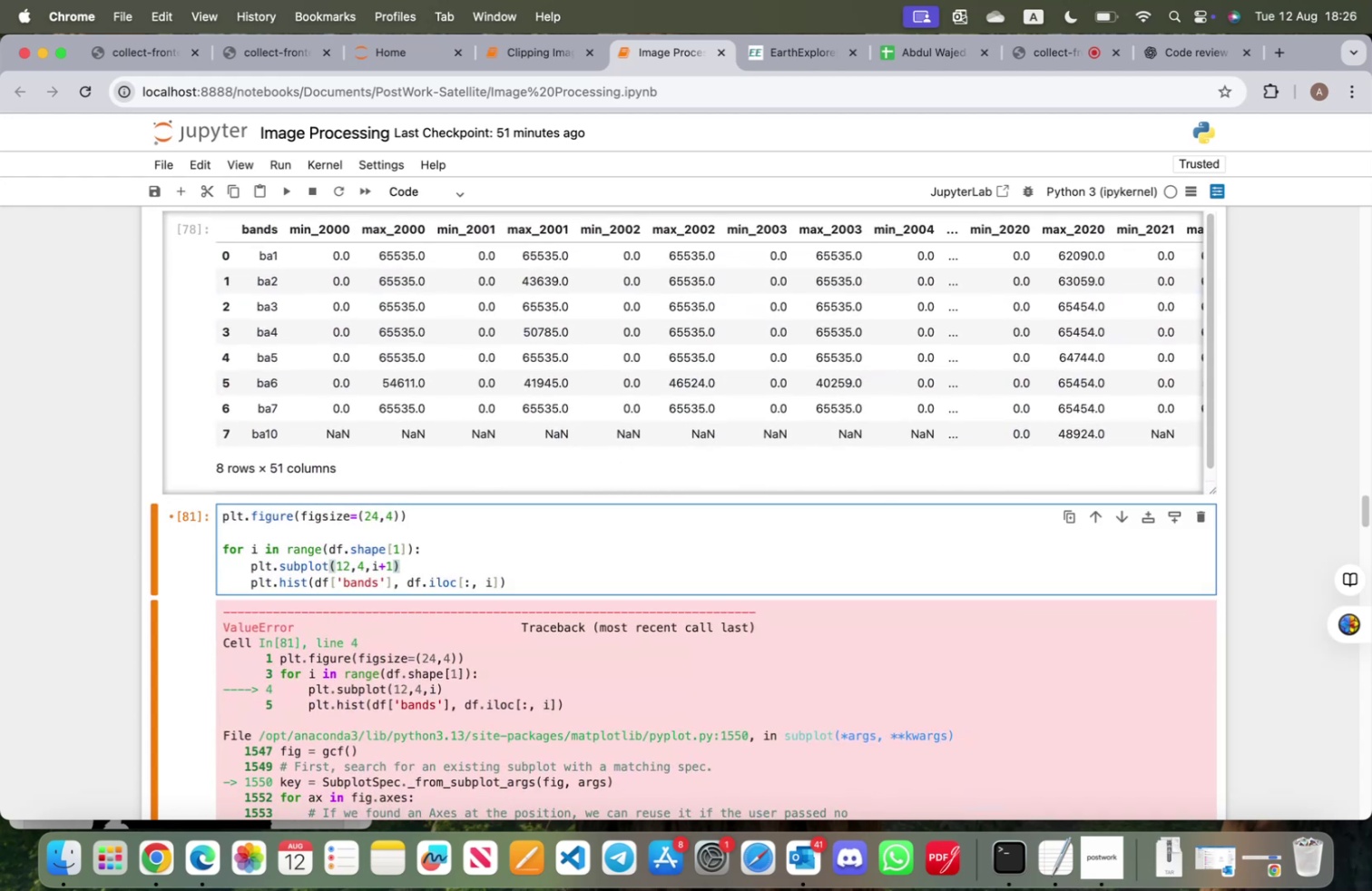 
key(Shift+ShiftRight)
 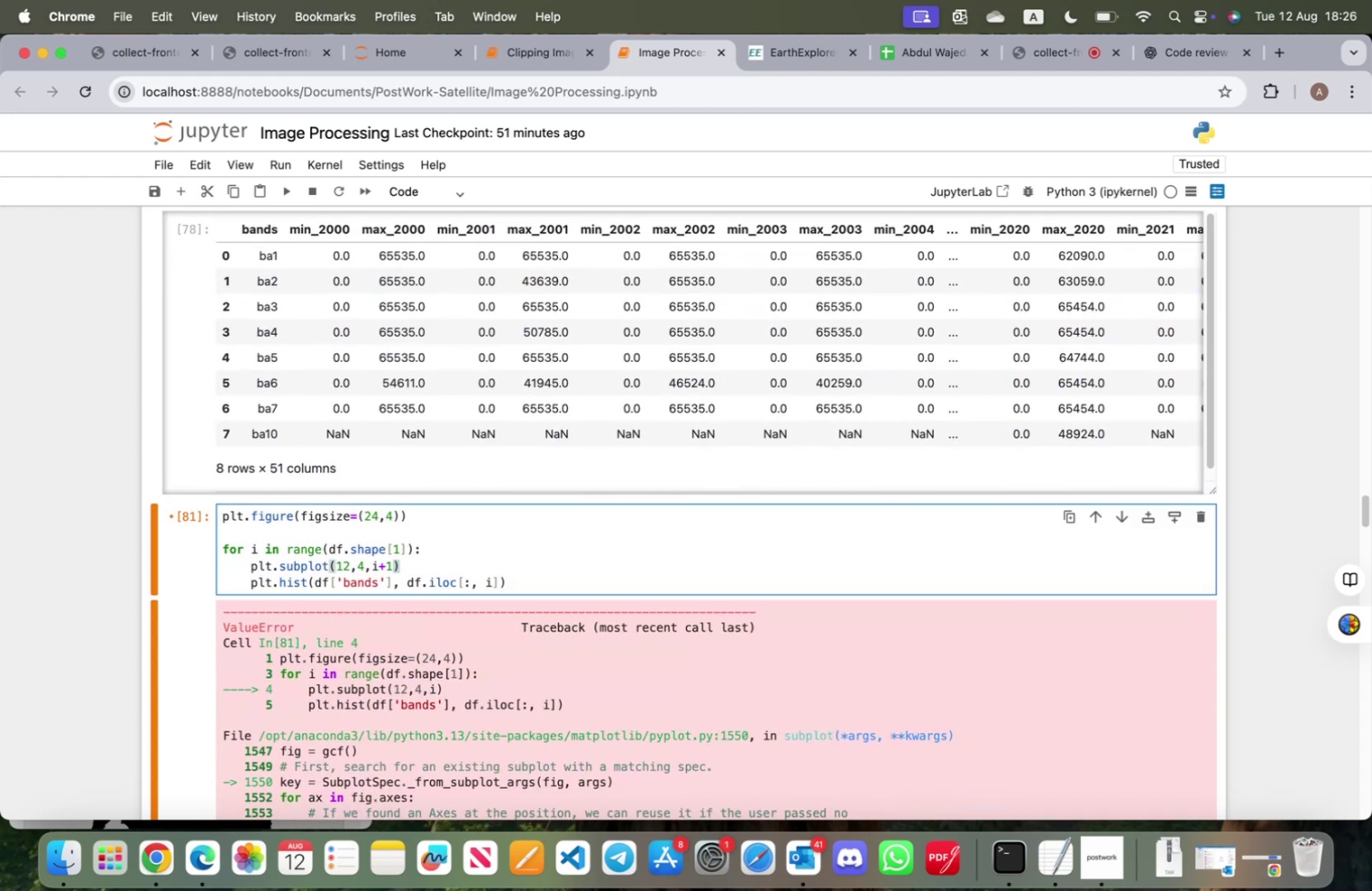 
key(Shift+Enter)
 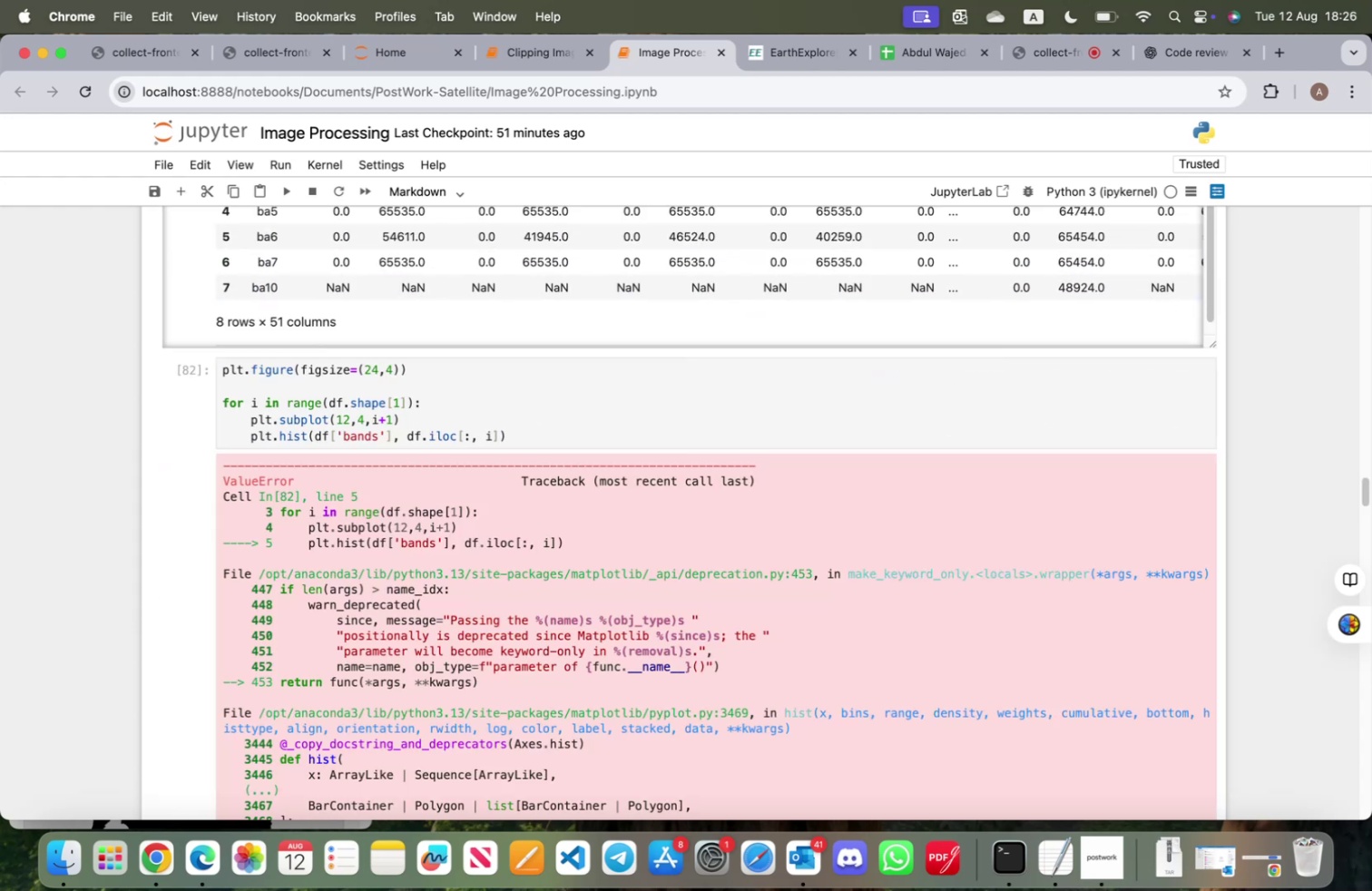 
scroll: coordinate [447, 592], scroll_direction: down, amount: 39.0
 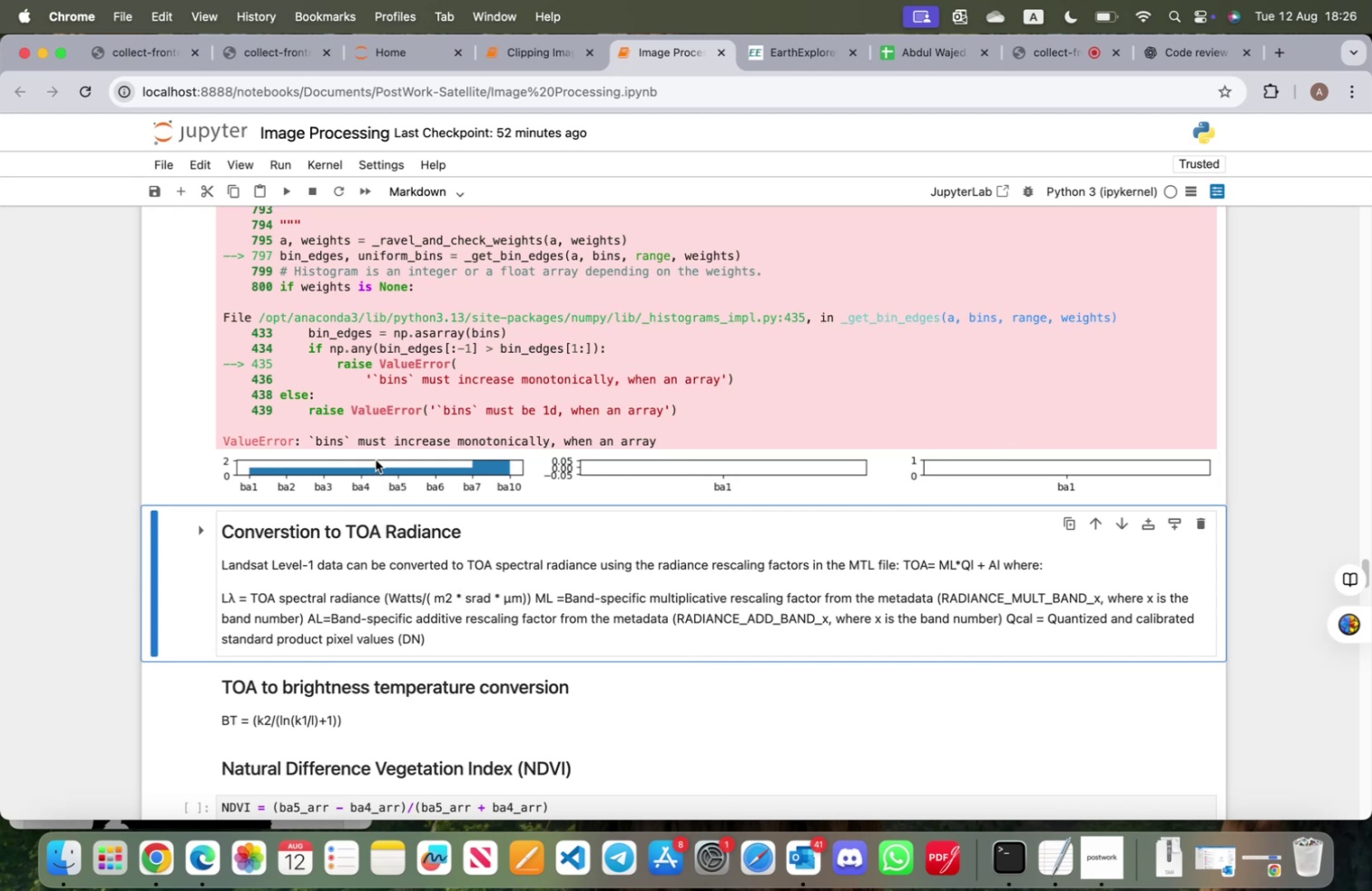 
wait(7.53)
 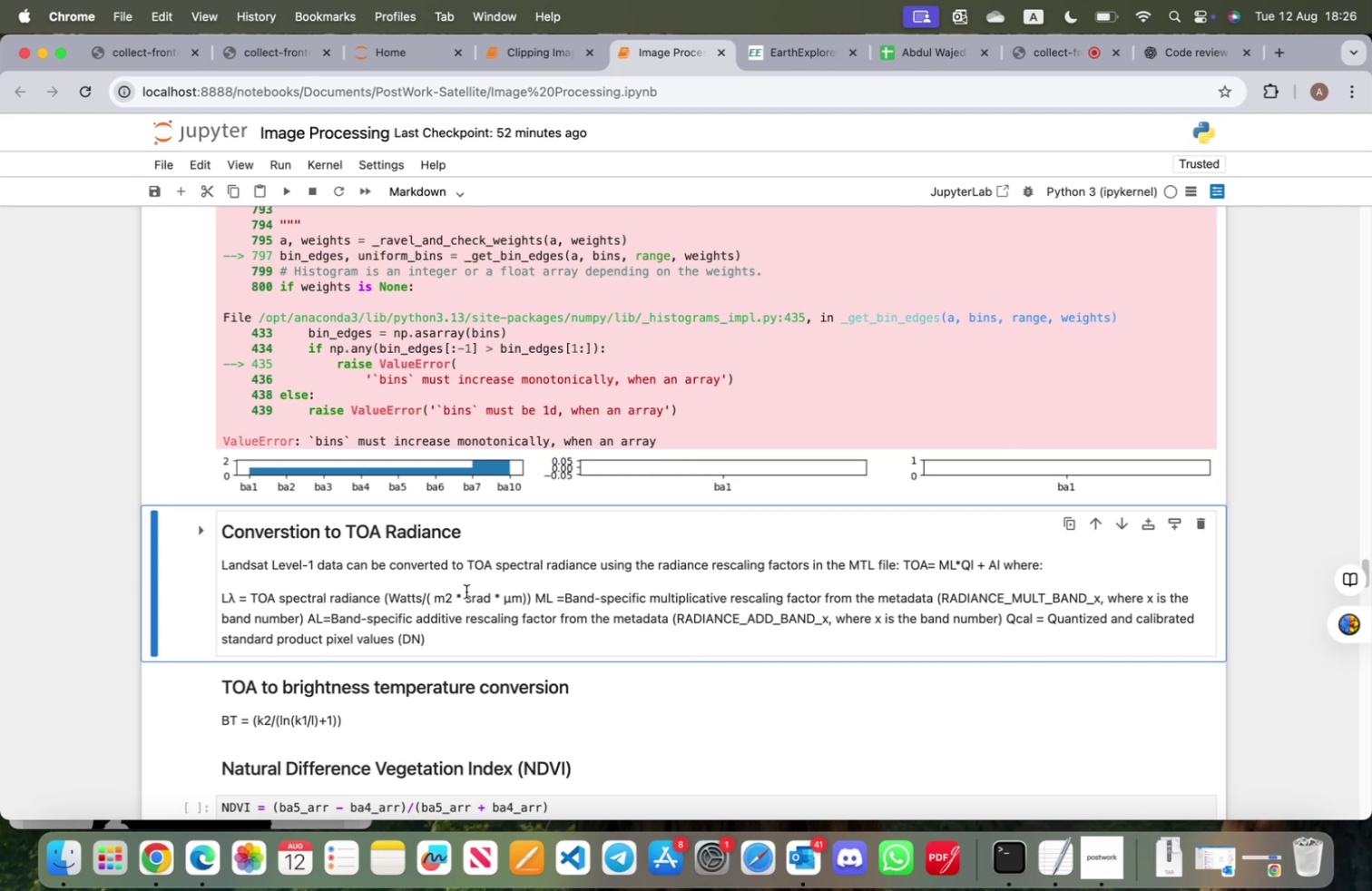 
scroll: coordinate [440, 485], scroll_direction: up, amount: 52.0
 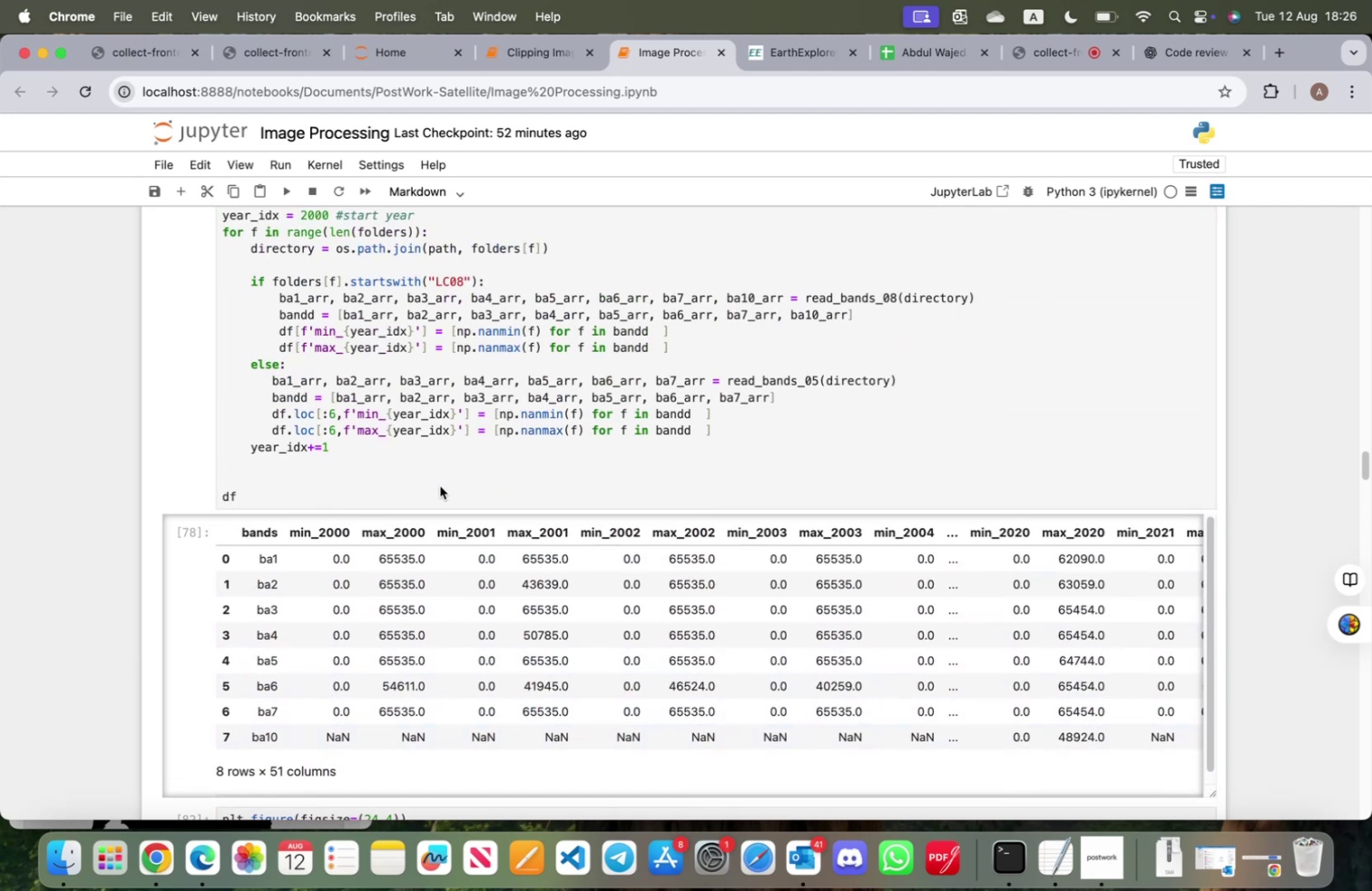 
scroll: coordinate [441, 487], scroll_direction: down, amount: 9.0
 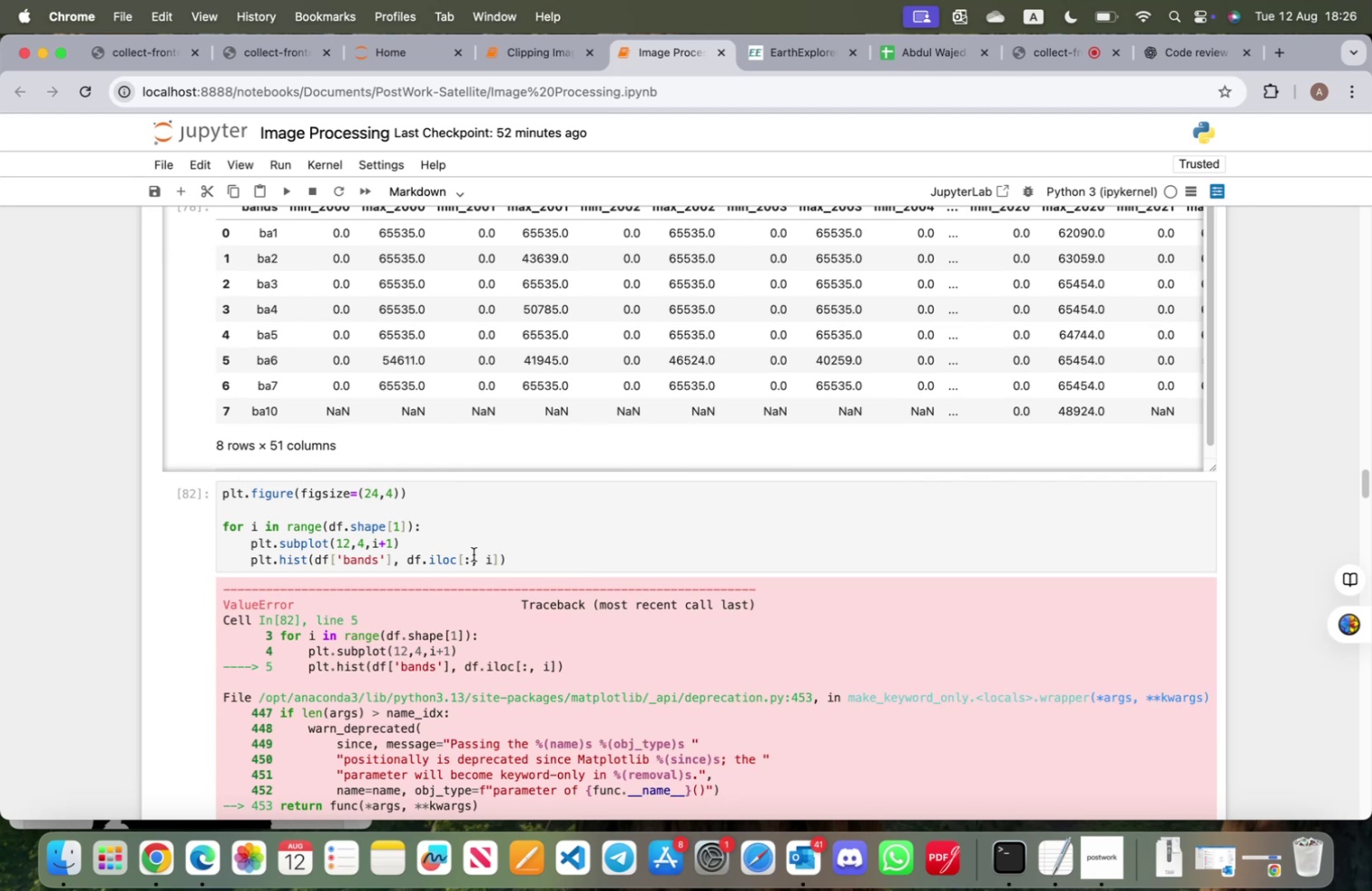 
wait(6.34)
 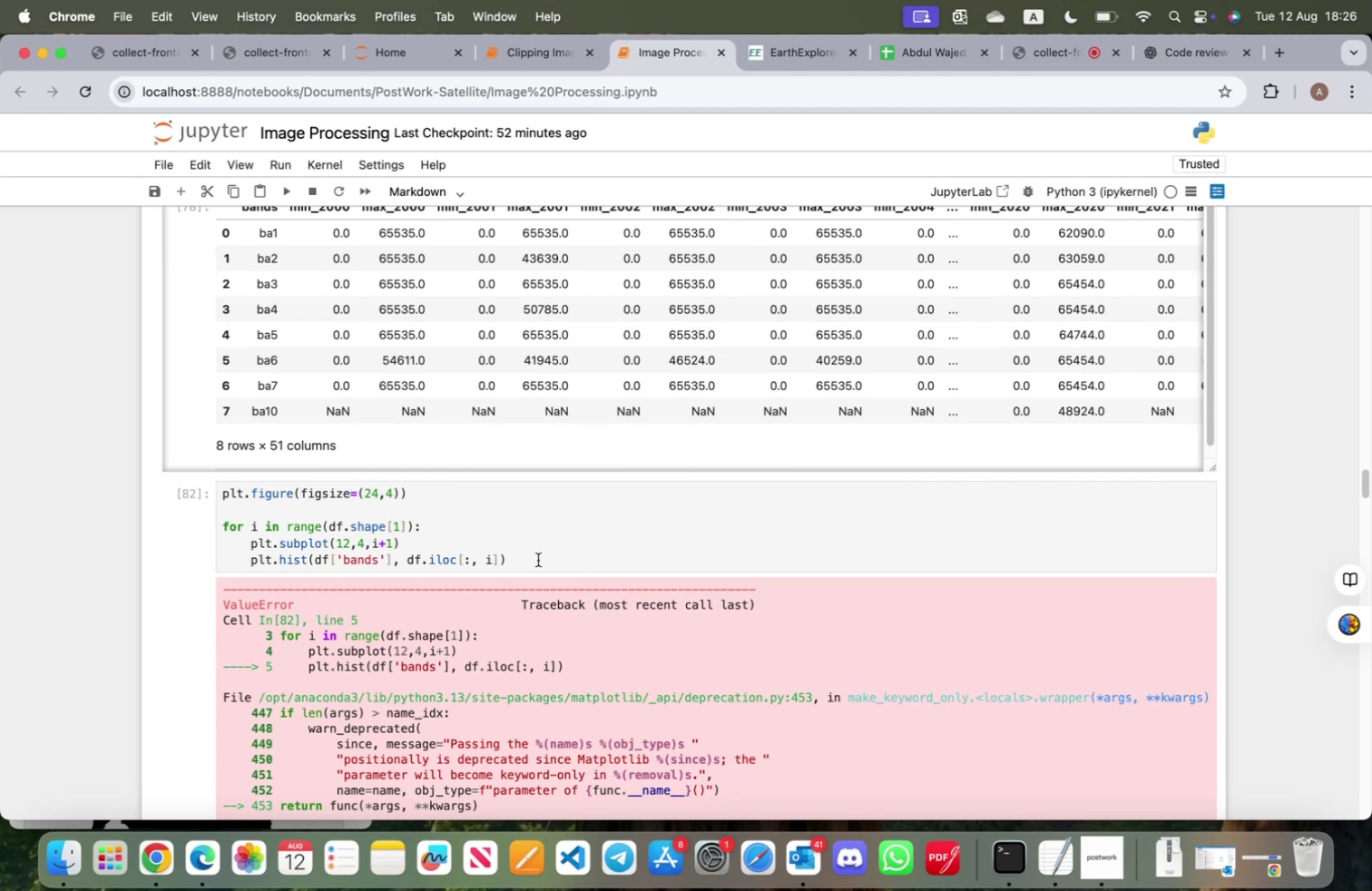 
left_click([272, 560])
 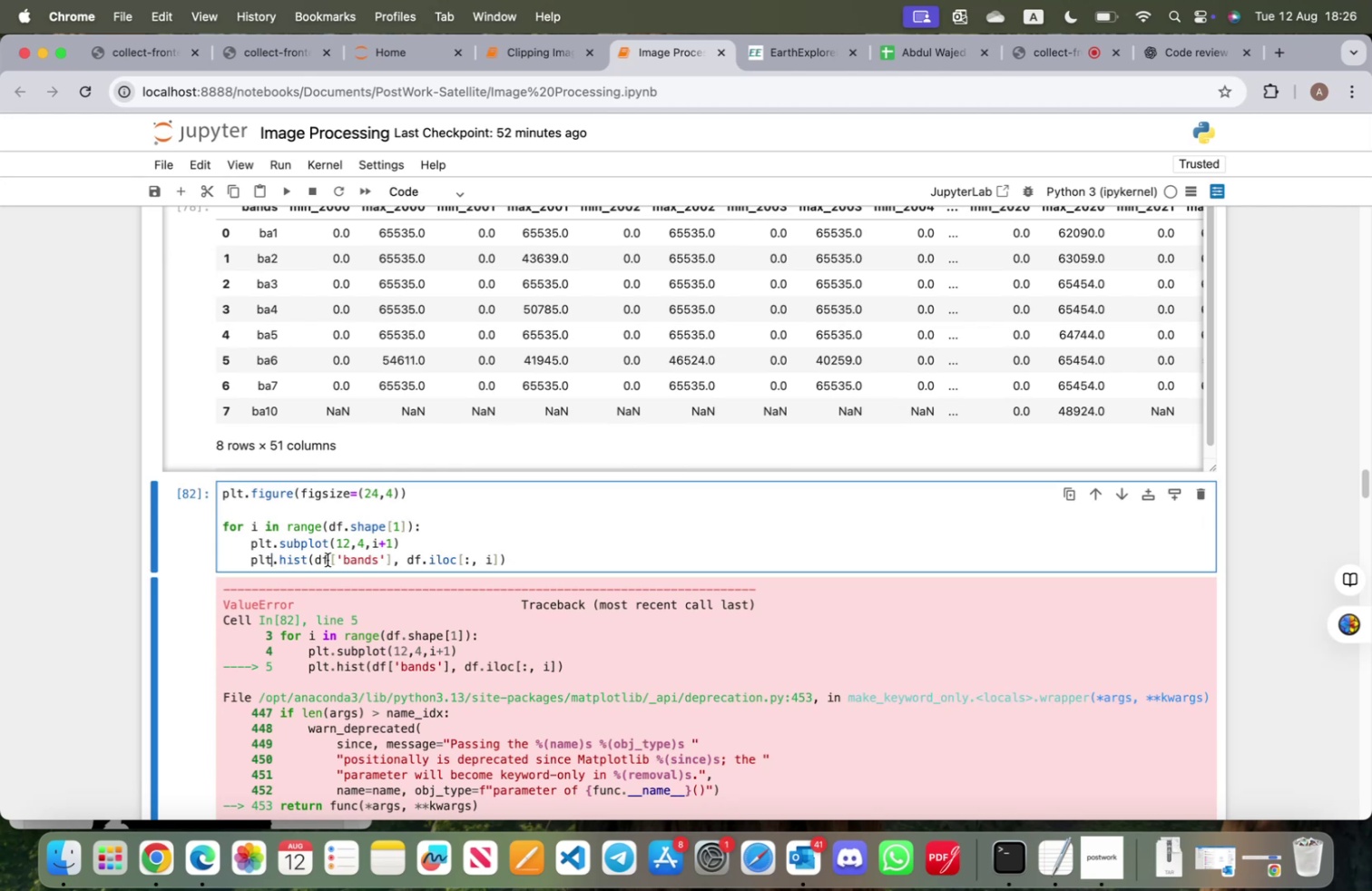 
key(Backspace)
key(Backspace)
key(Backspace)
type(sns)
 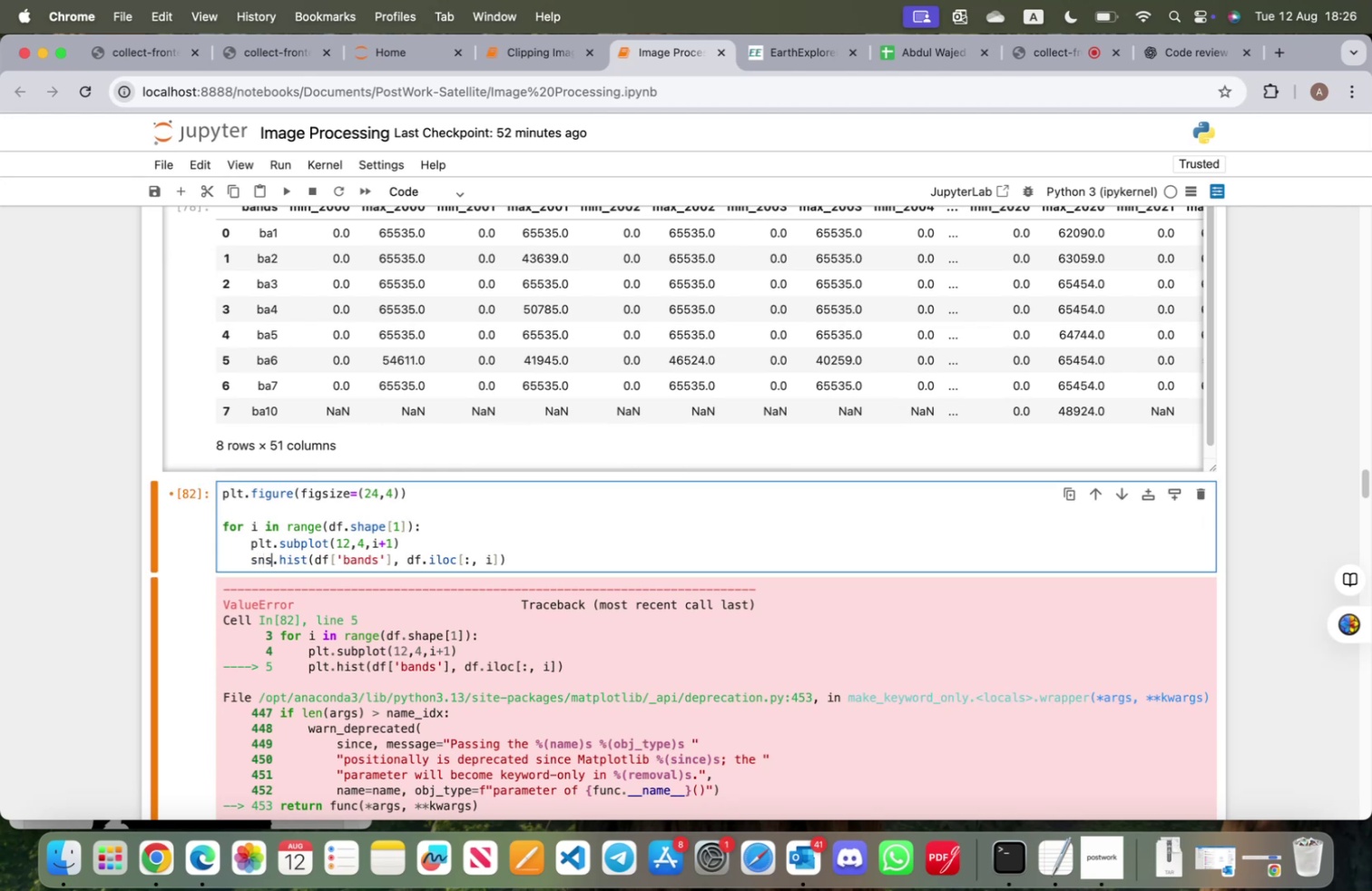 
key(ArrowRight)
 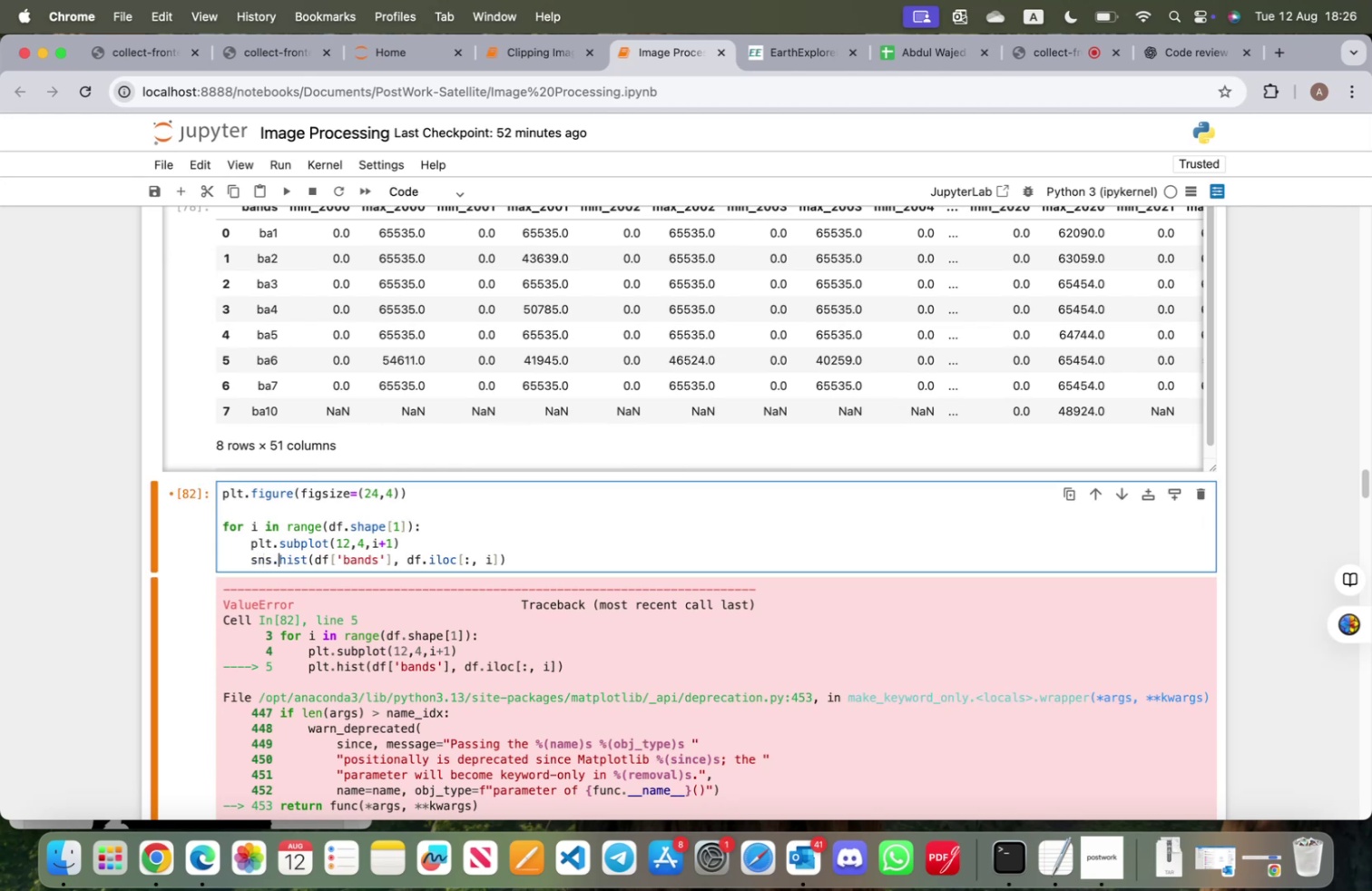 
key(ArrowRight)
 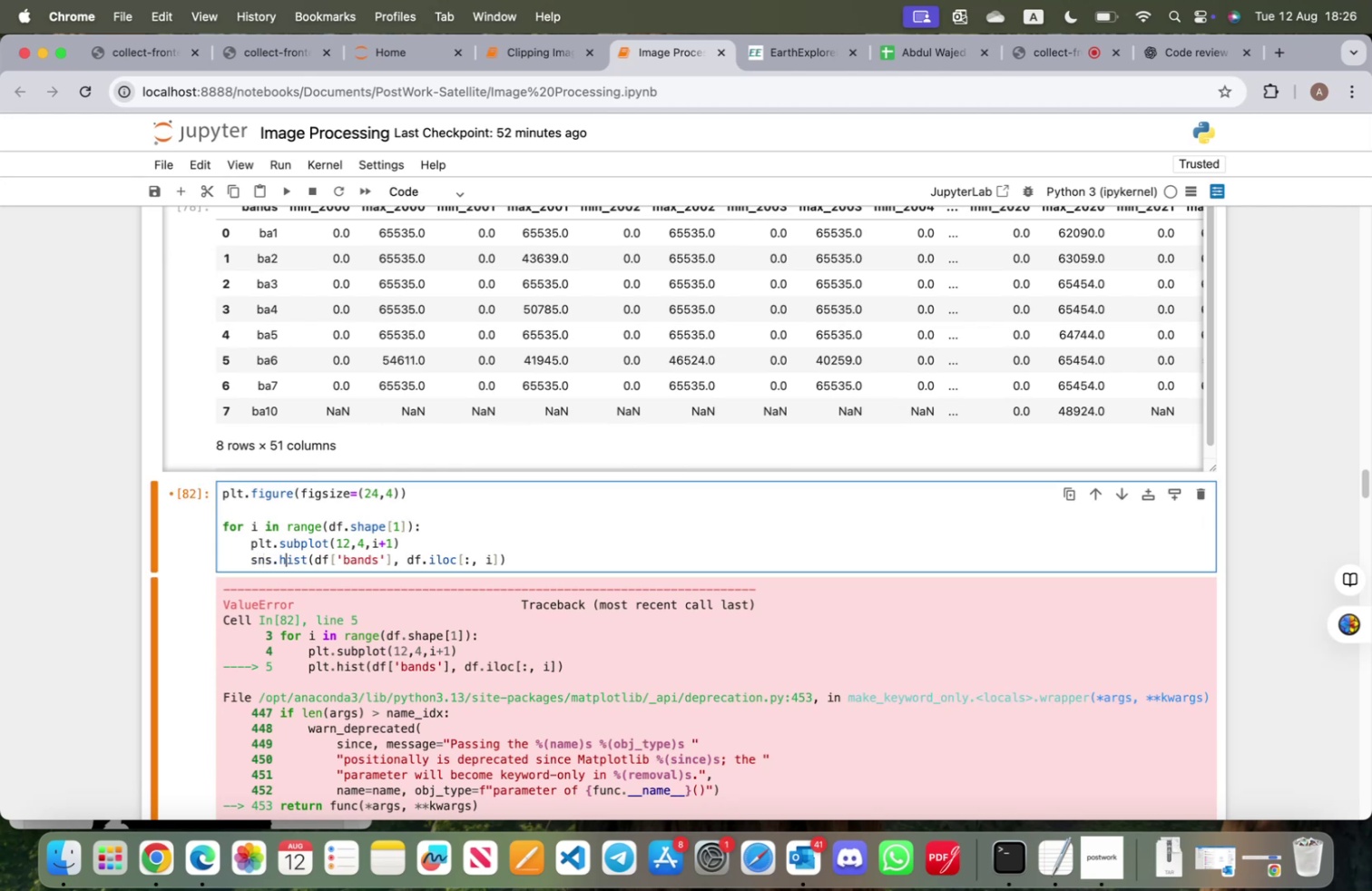 
key(ArrowRight)
 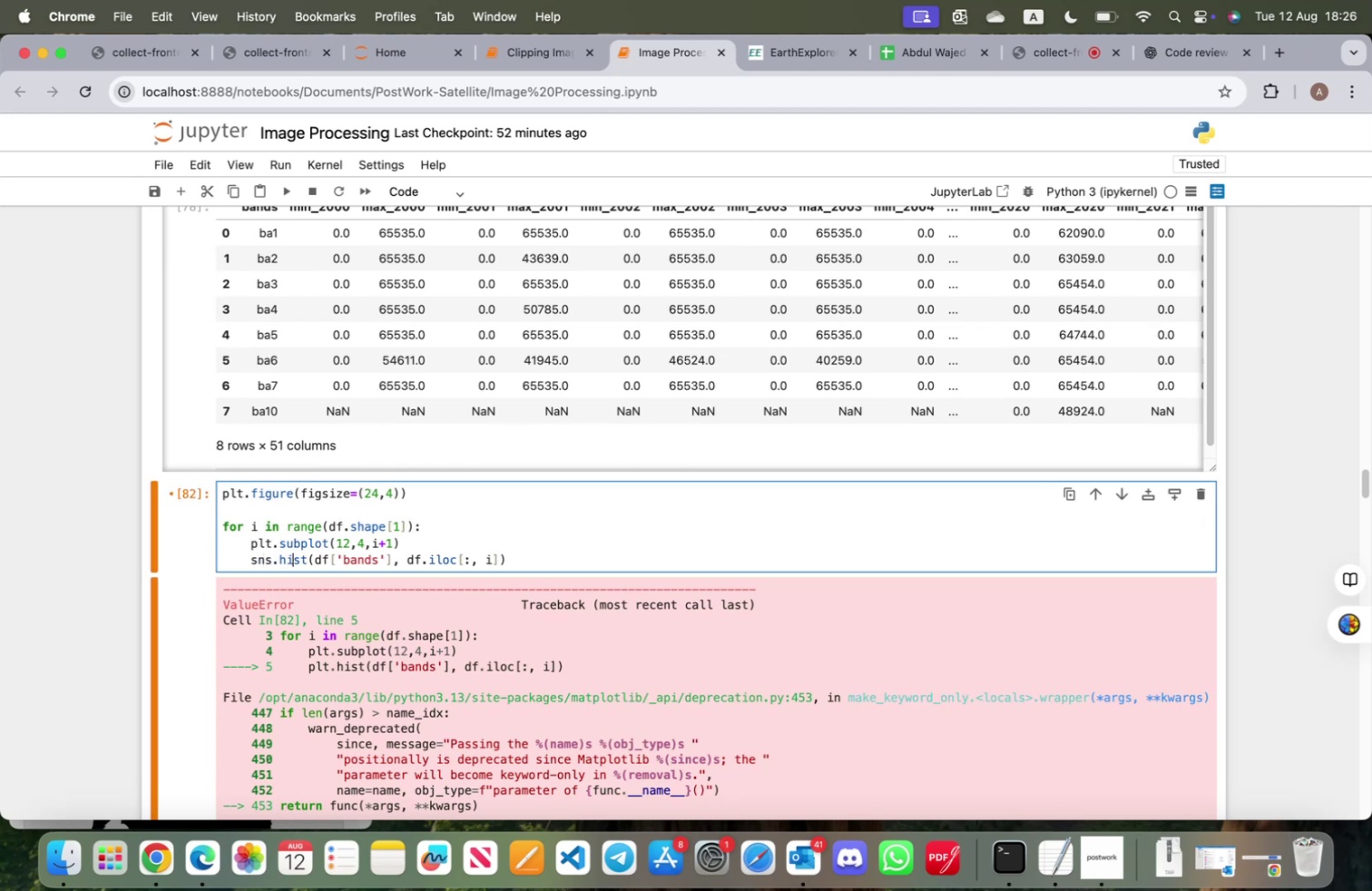 
key(ArrowRight)
 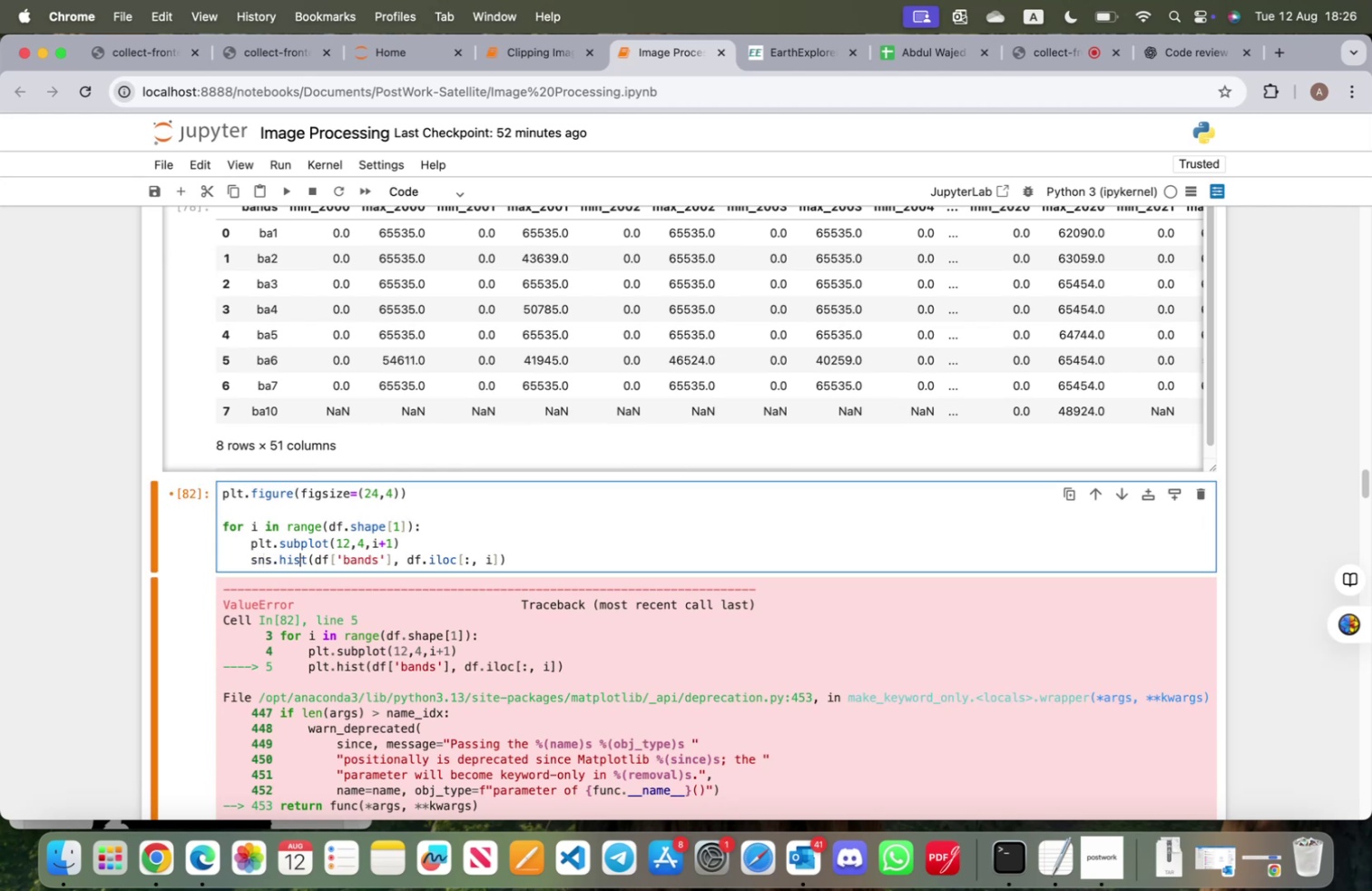 
key(ArrowRight)
 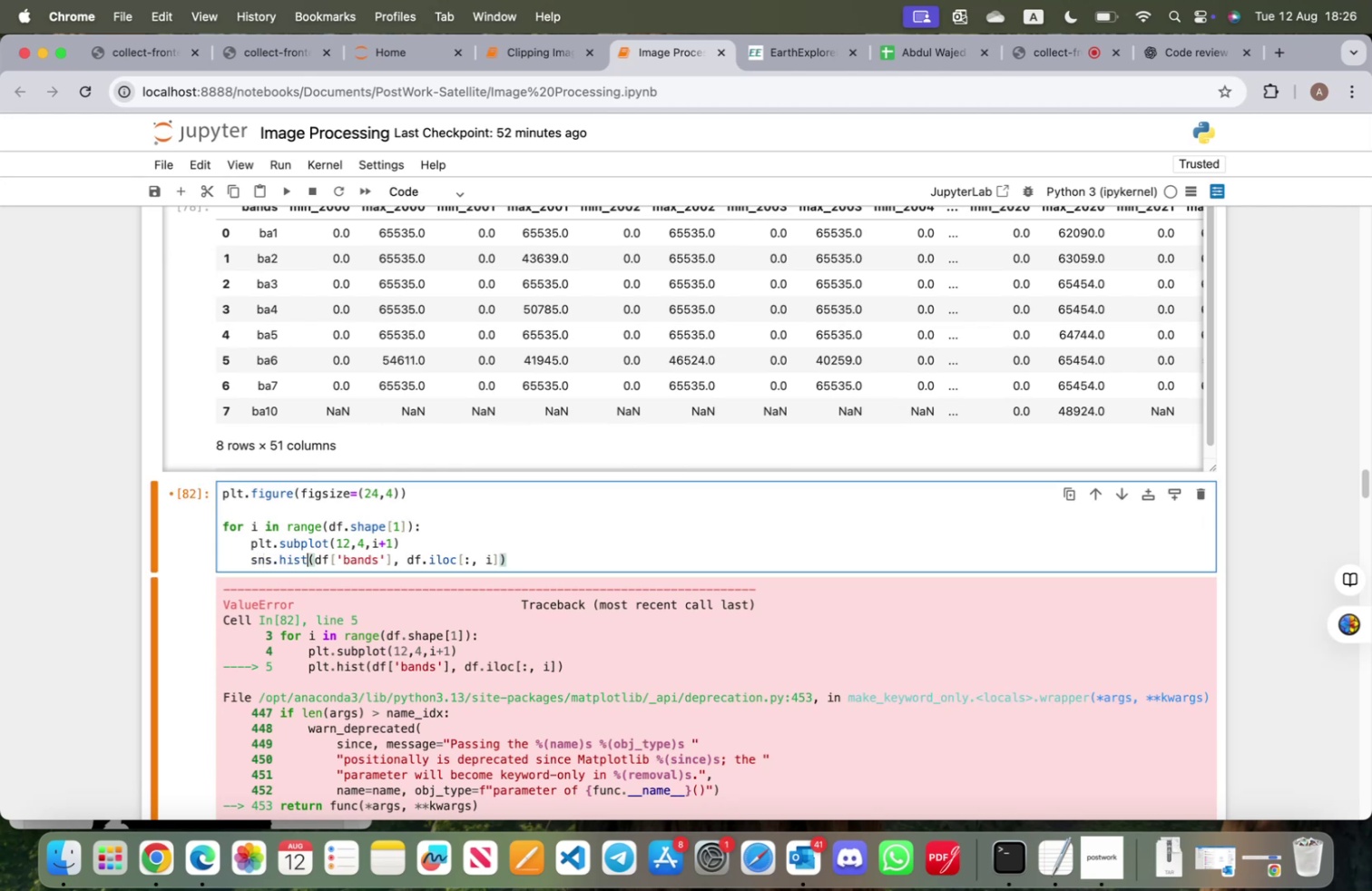 
key(Backspace)
key(Backspace)
key(Backspace)
key(Backspace)
type(bar)
key(Tab)
 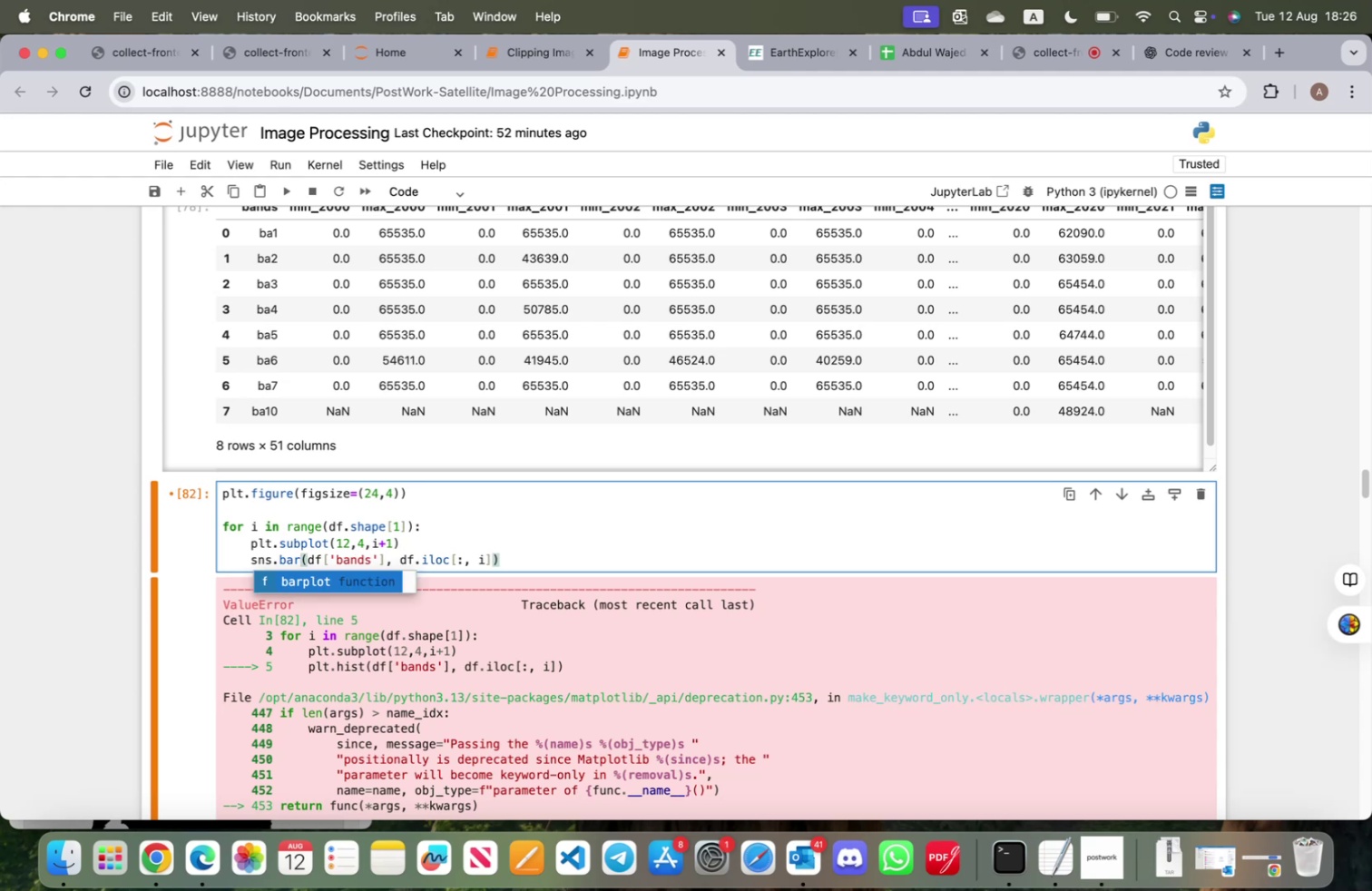 
key(Enter)
 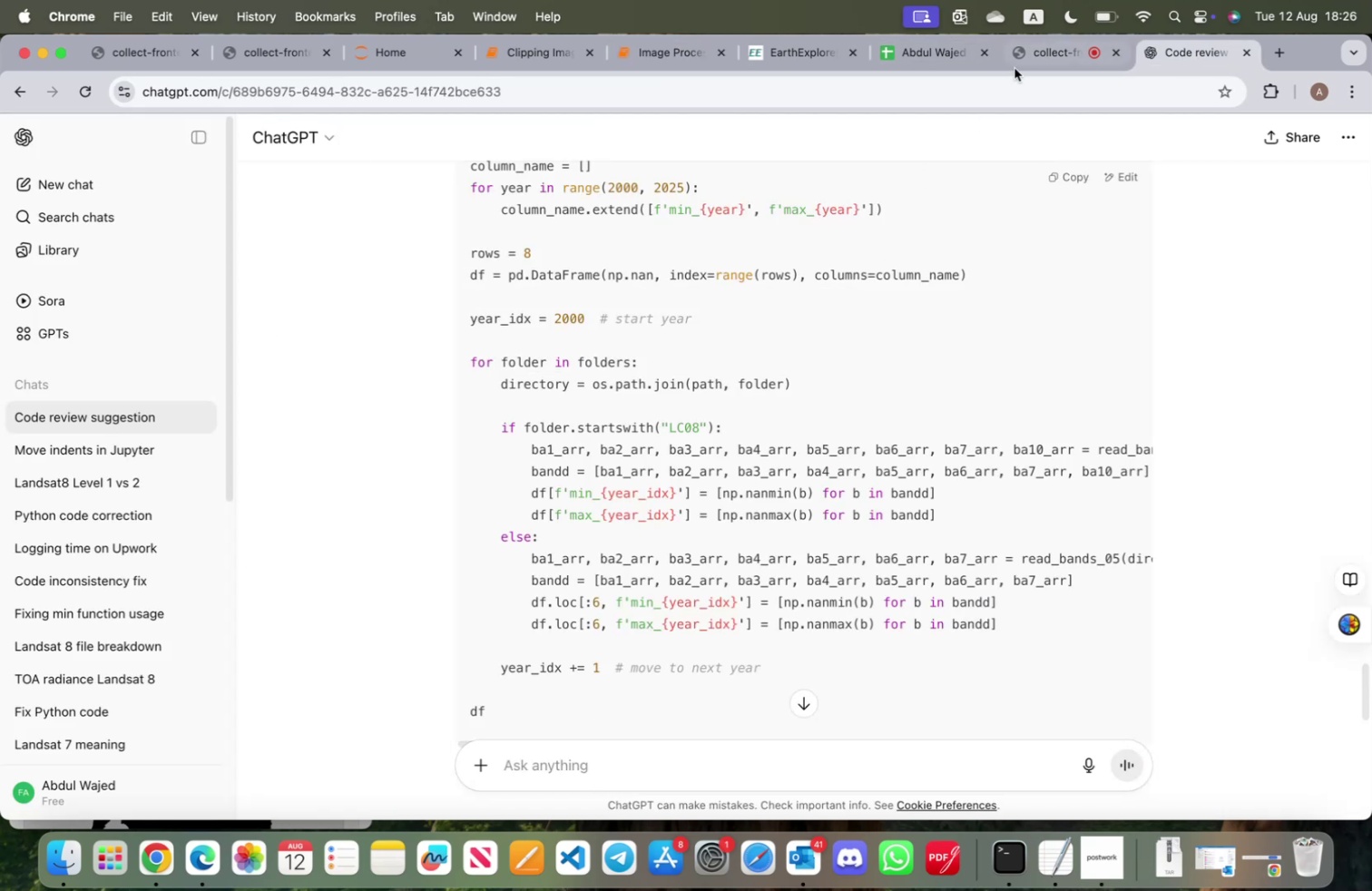 
wait(5.49)
 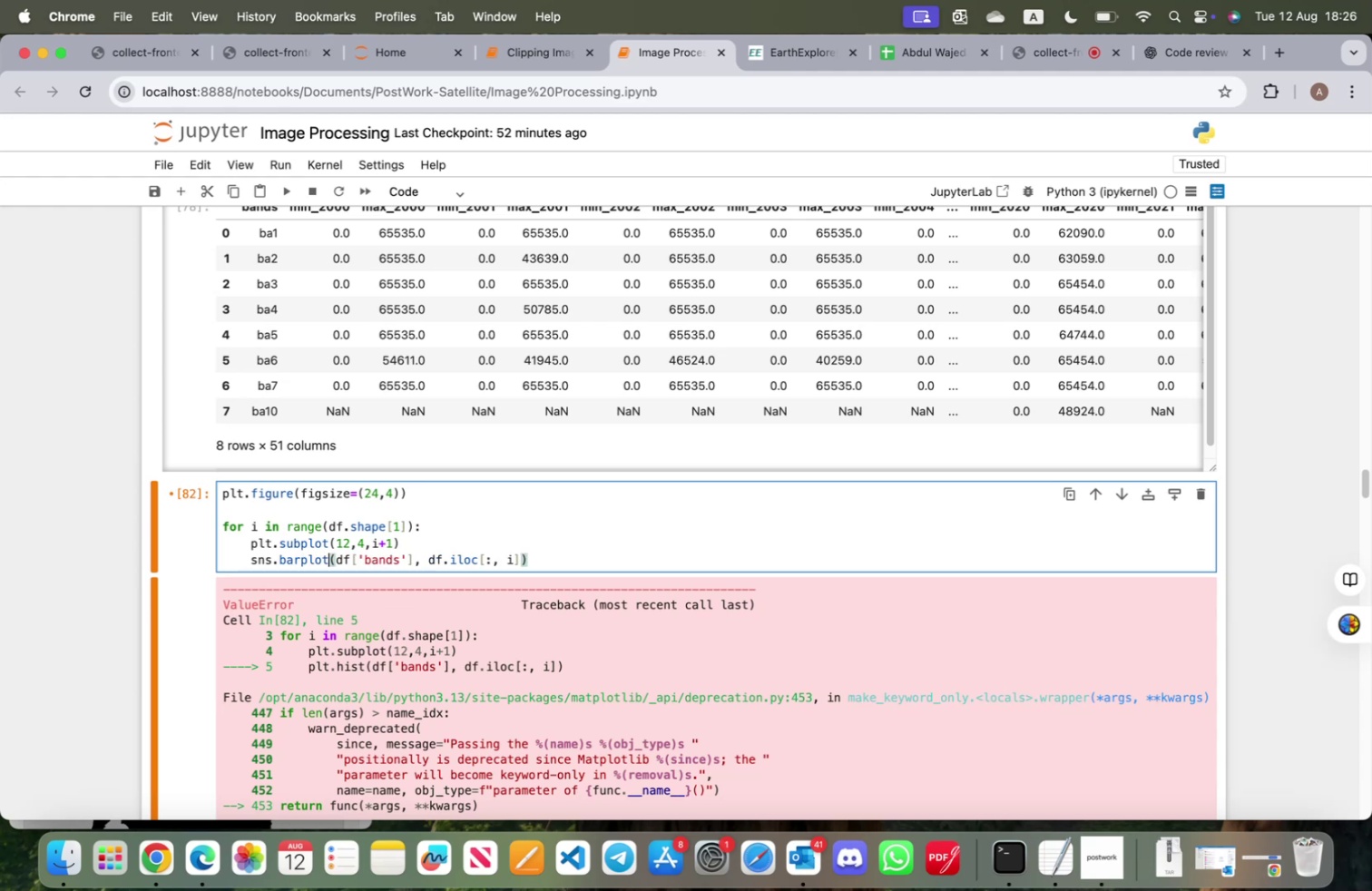 
left_click([690, 49])
 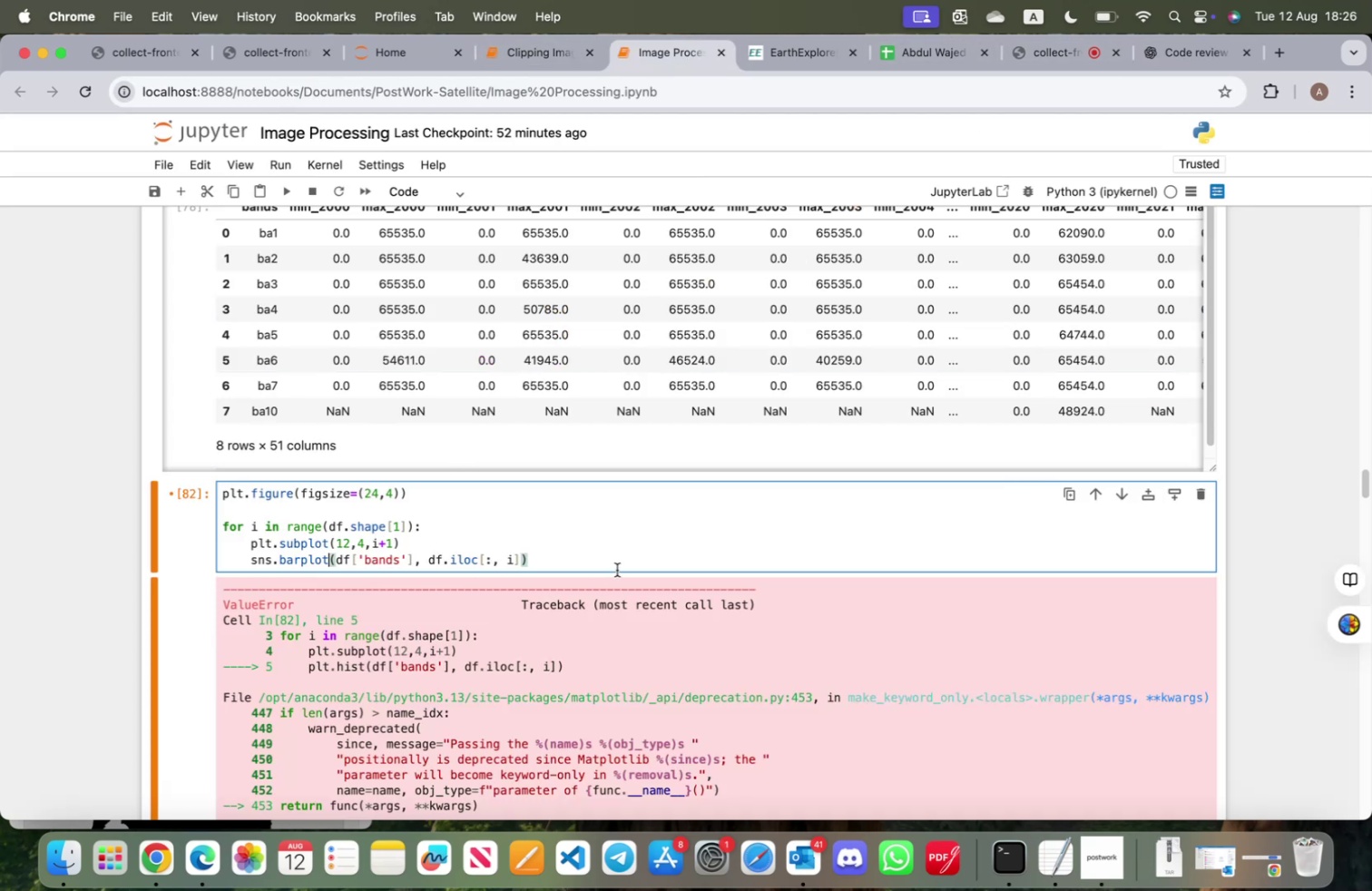 
left_click_drag(start_coordinate=[613, 561], to_coordinate=[212, 497])
 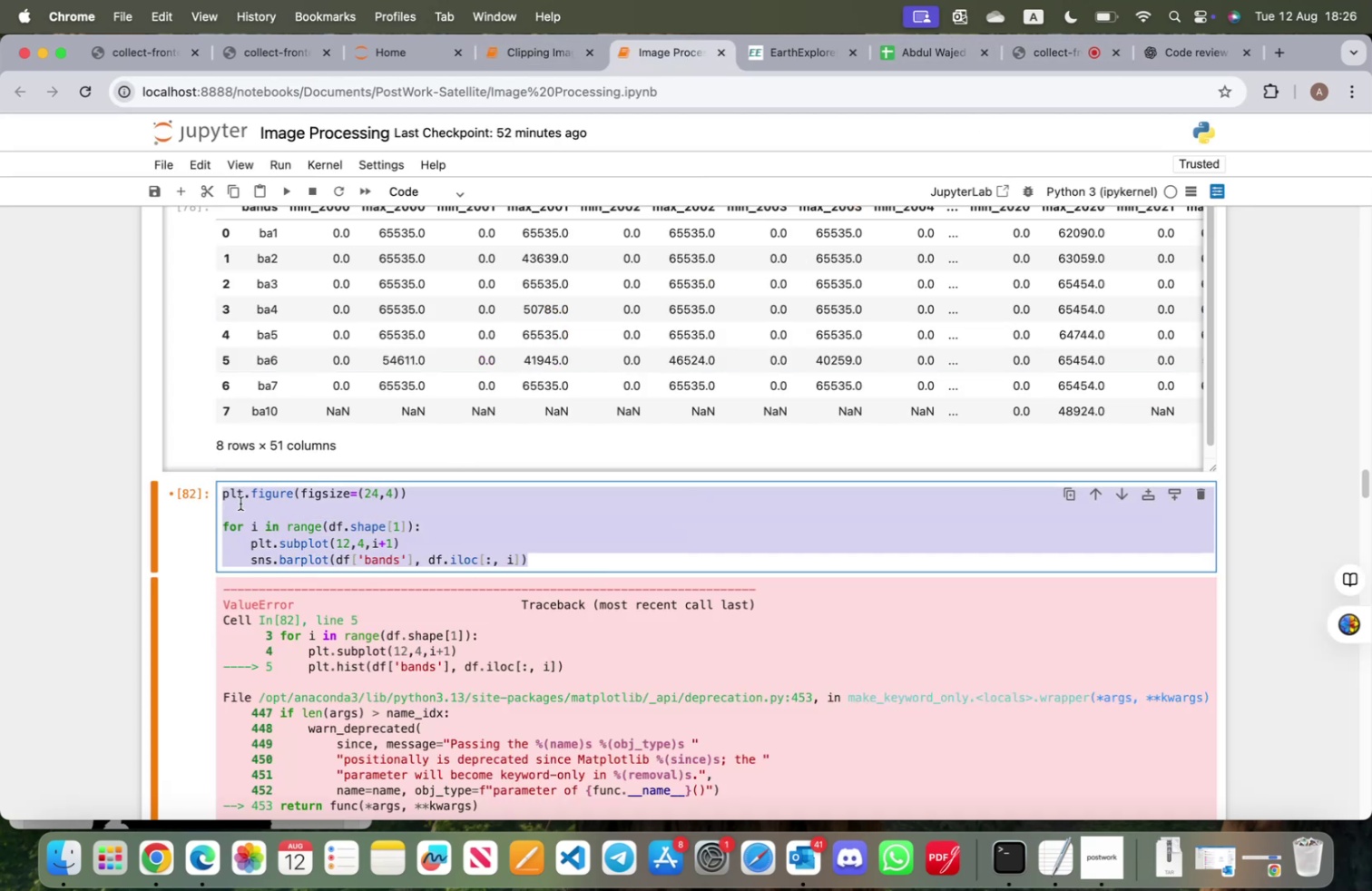 
key(Meta+CommandLeft)
 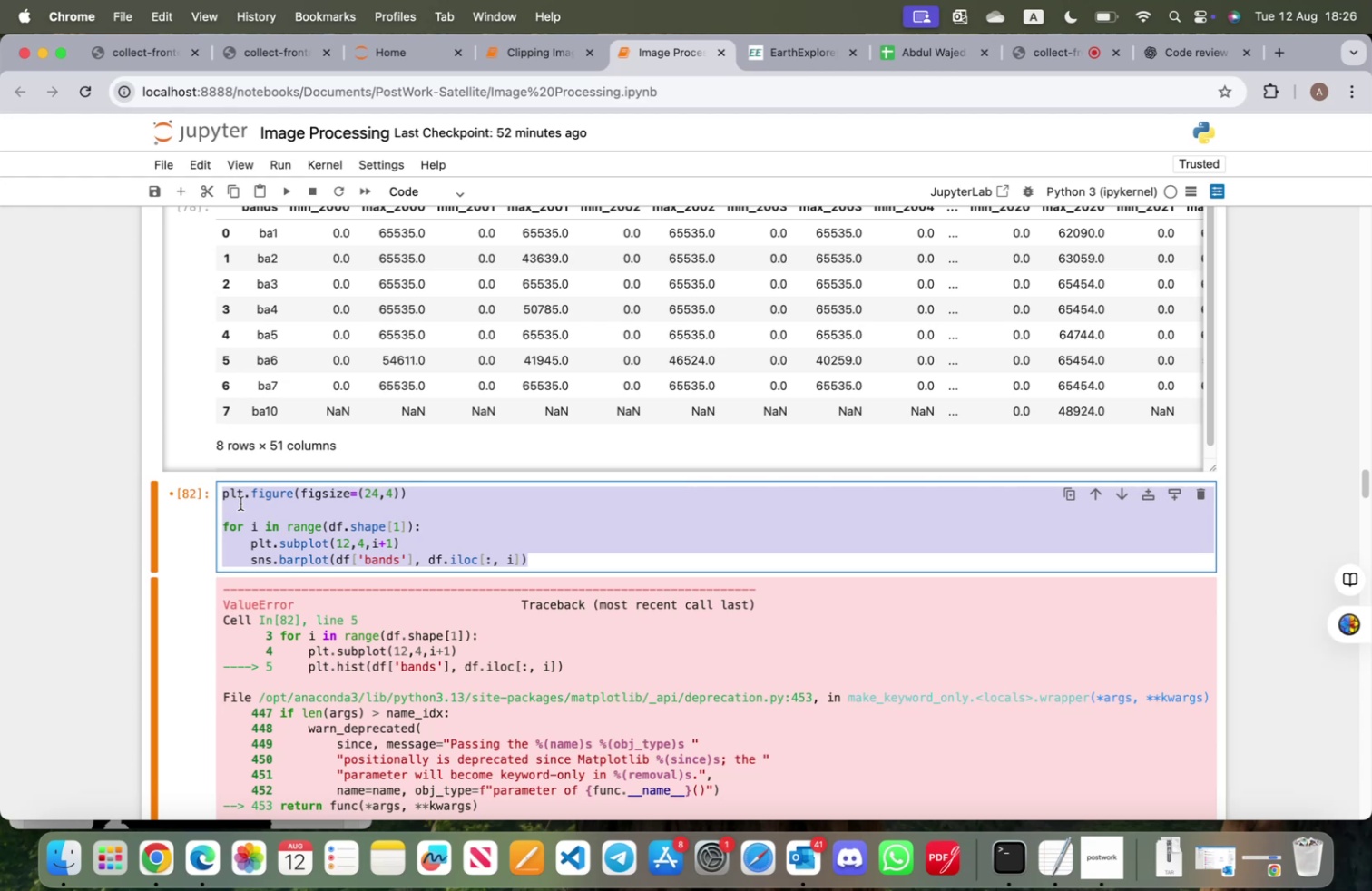 
key(Meta+C)
 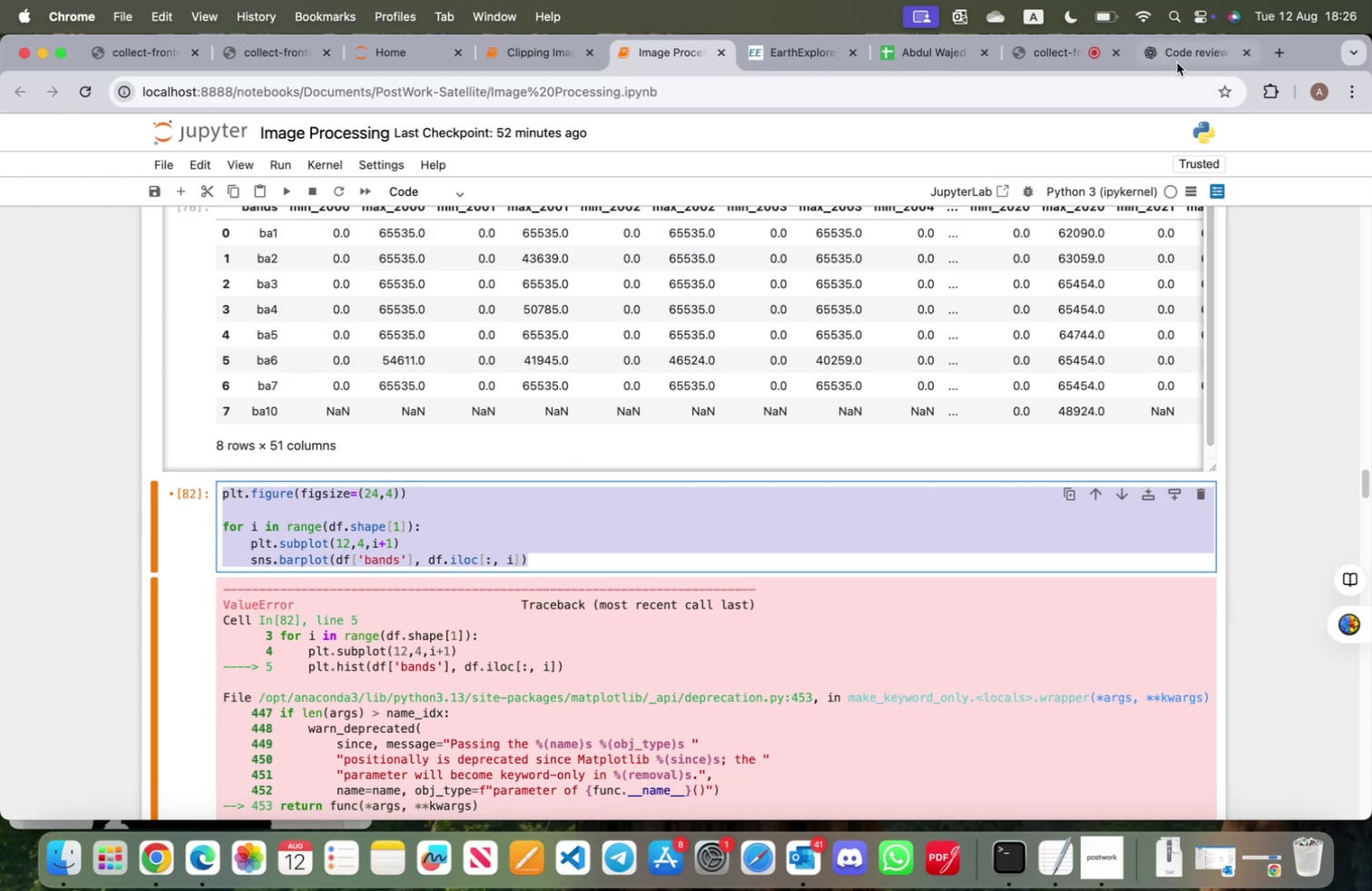 
left_click([1176, 57])
 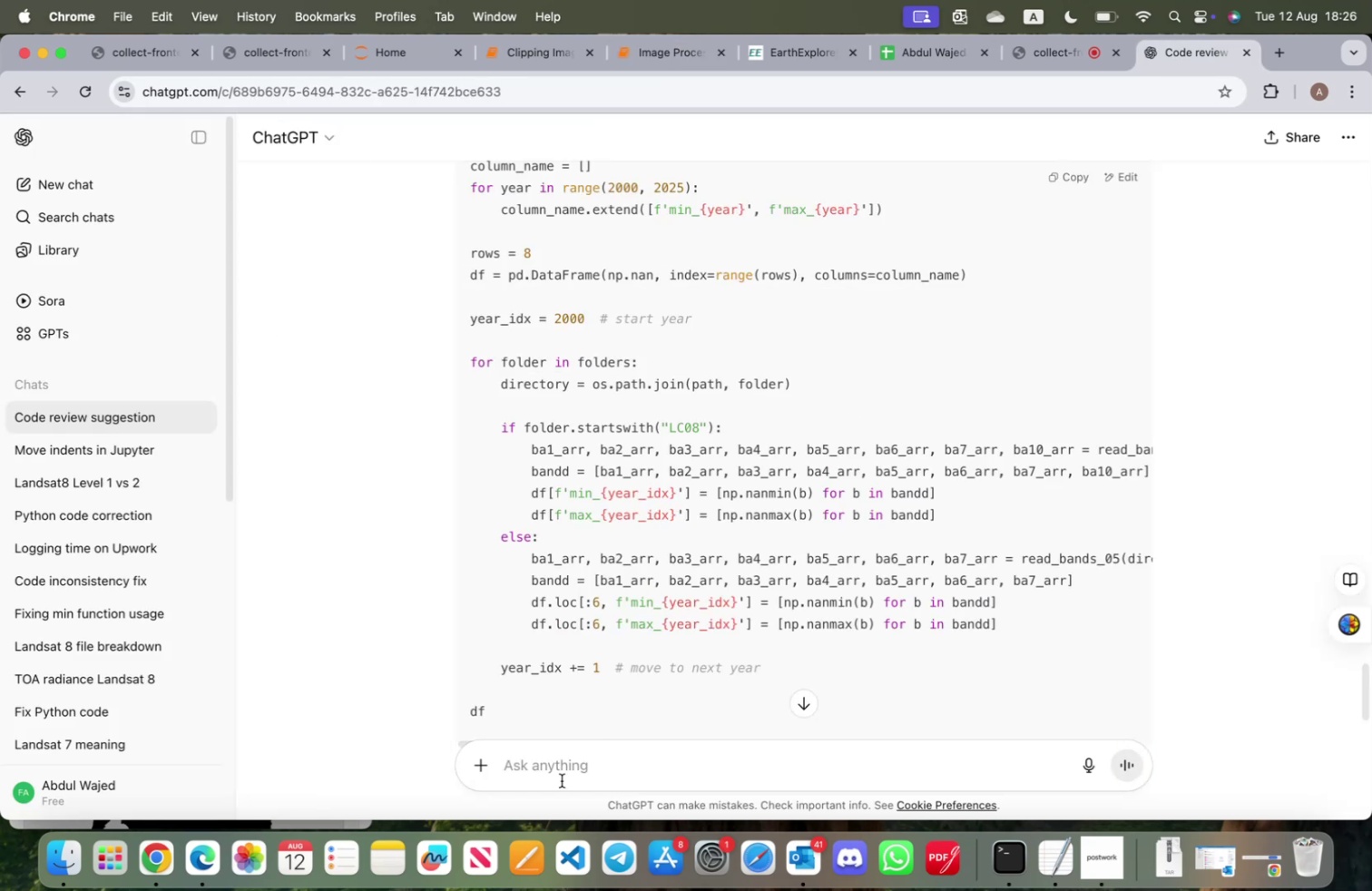 
left_click([562, 778])
 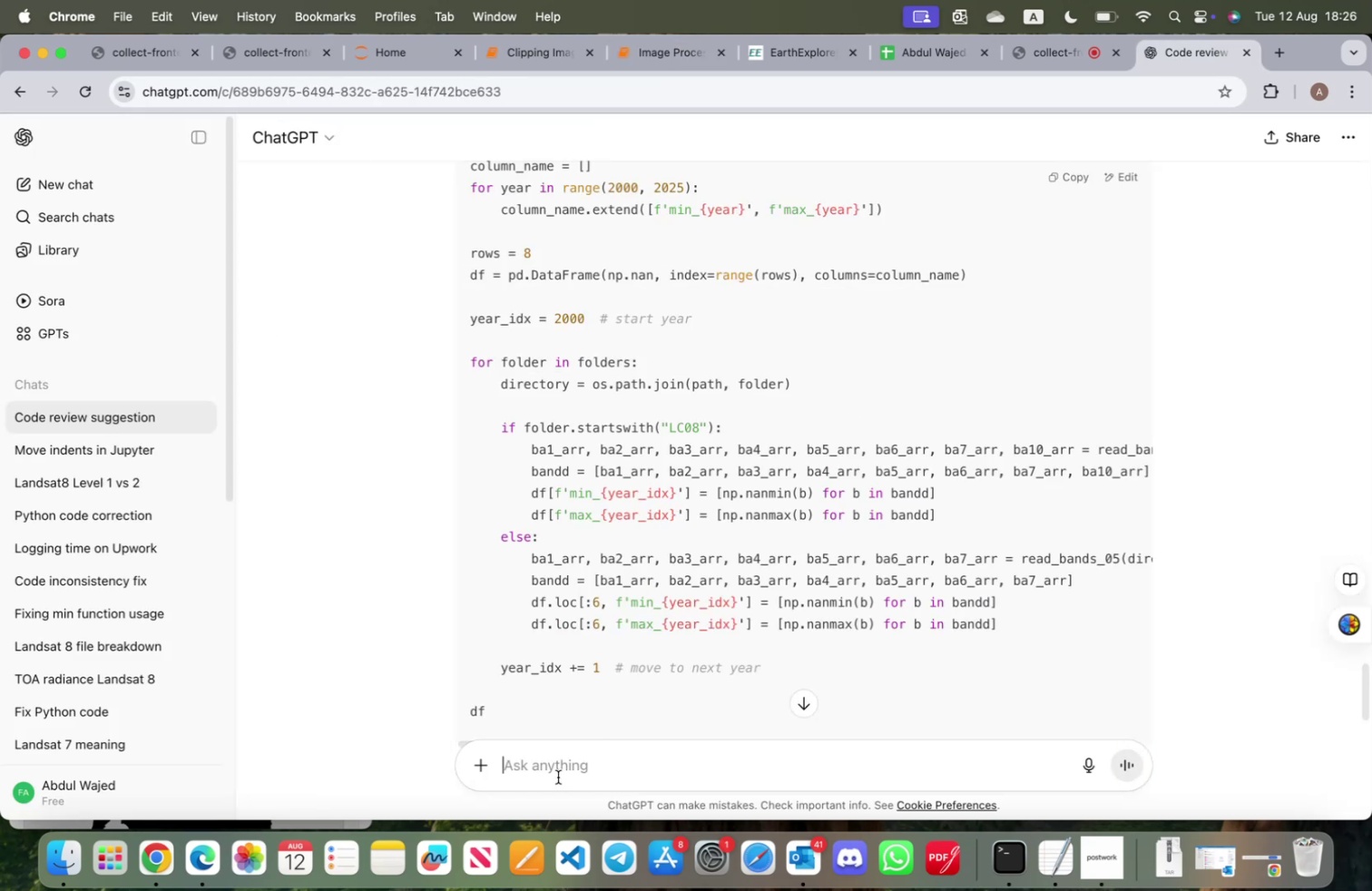 
key(Meta+V)
 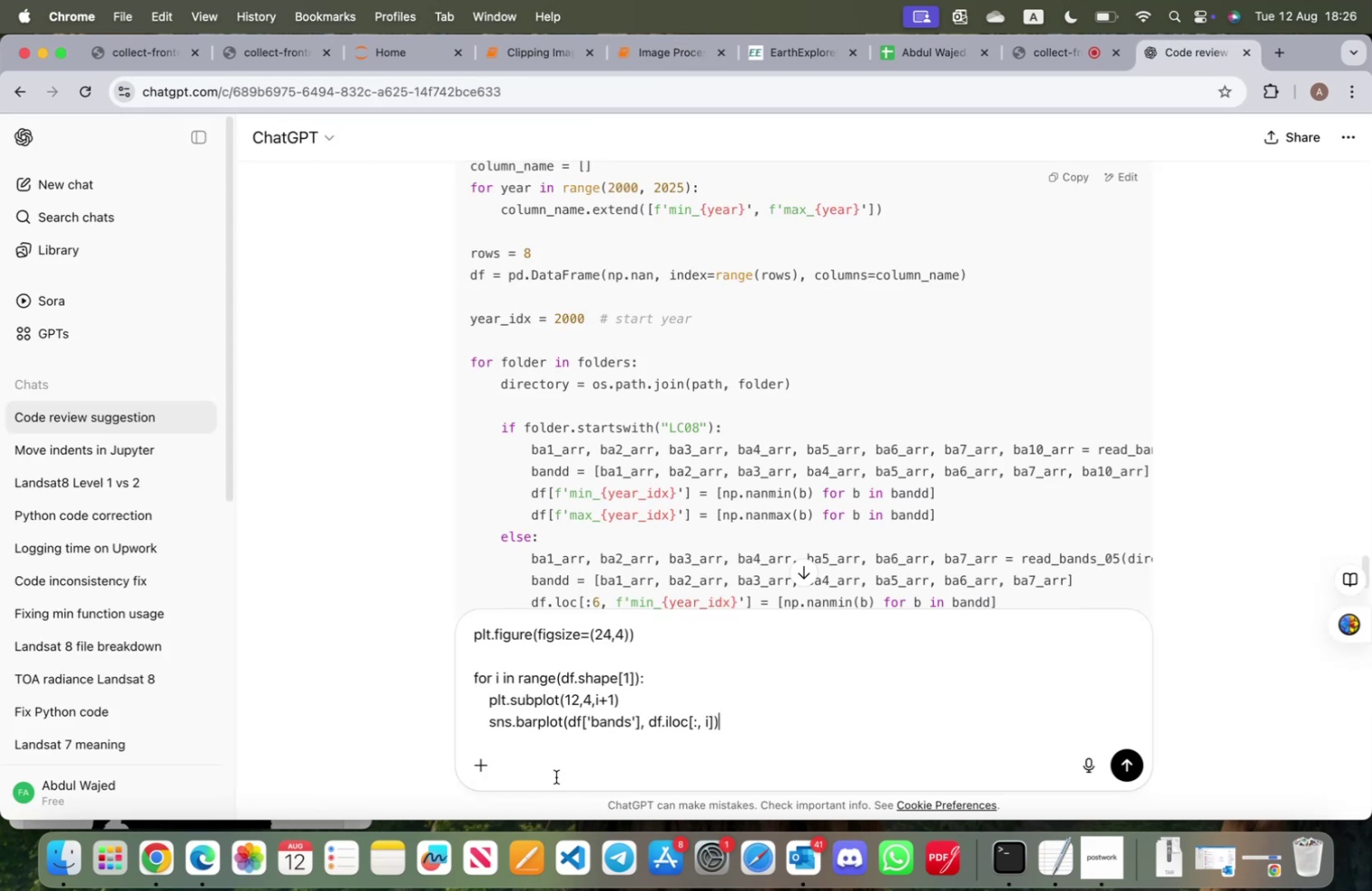 
key(Enter)
 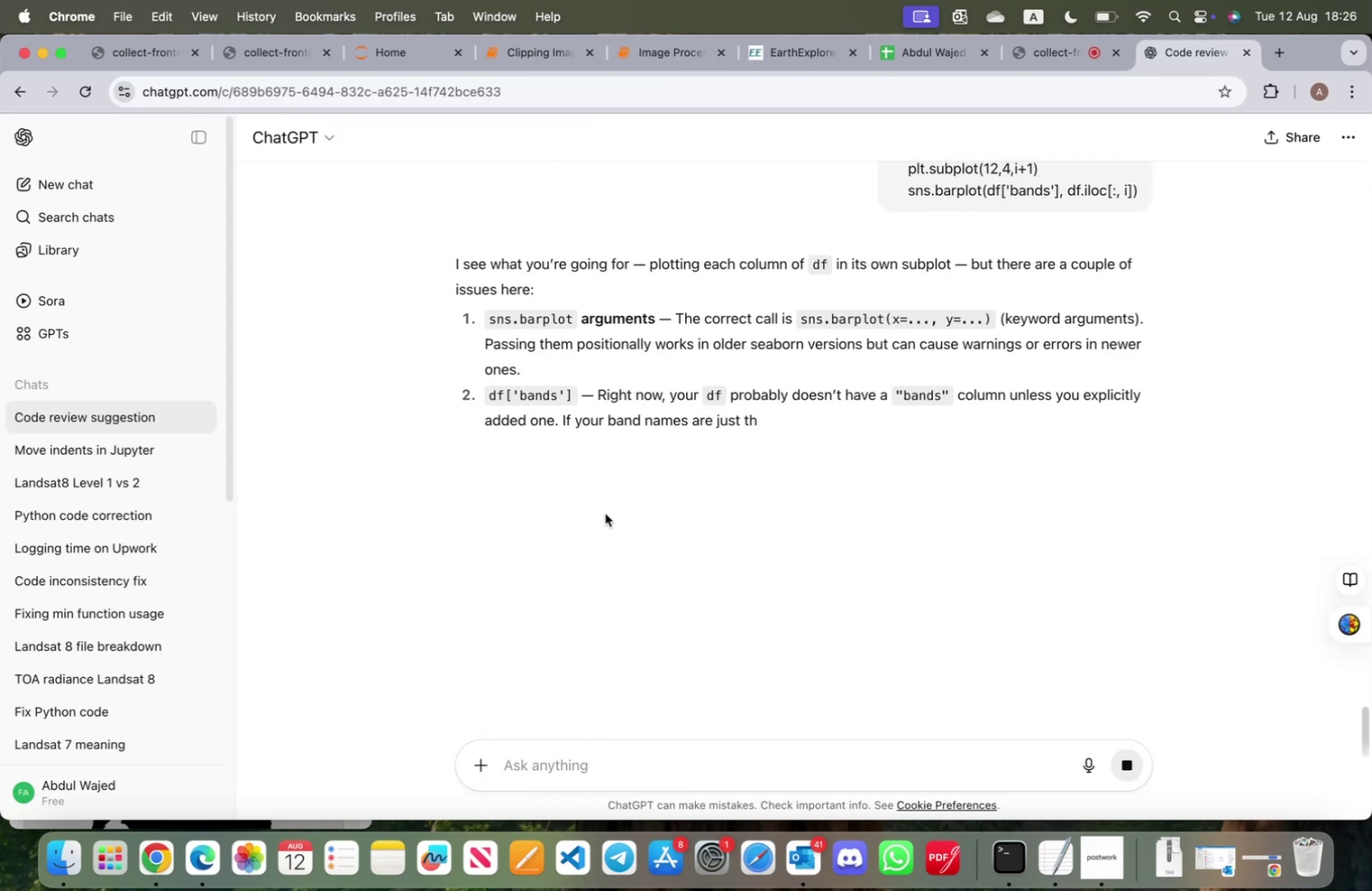 
wait(12.04)
 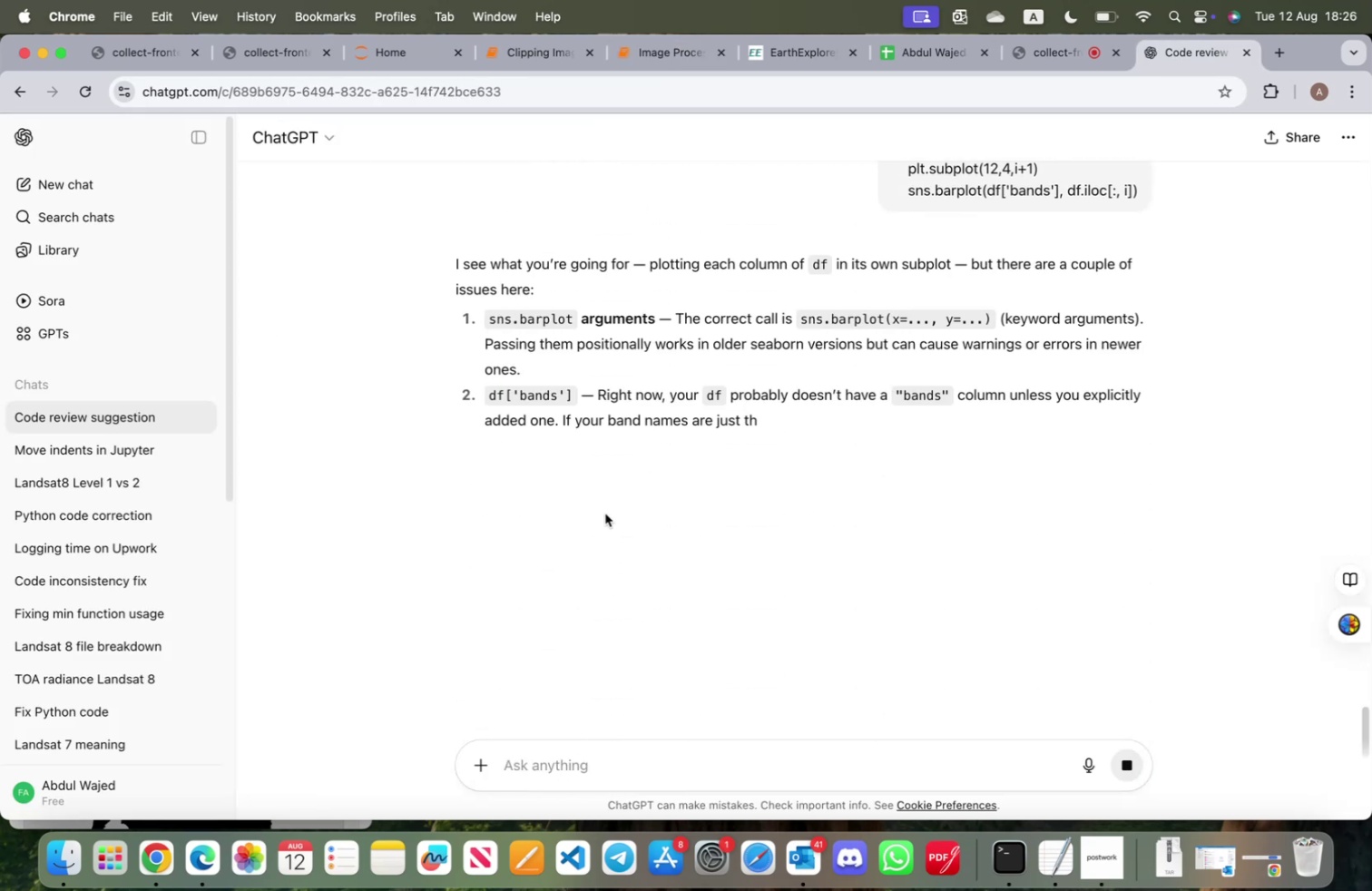 
scroll: coordinate [598, 514], scroll_direction: down, amount: 40.0
 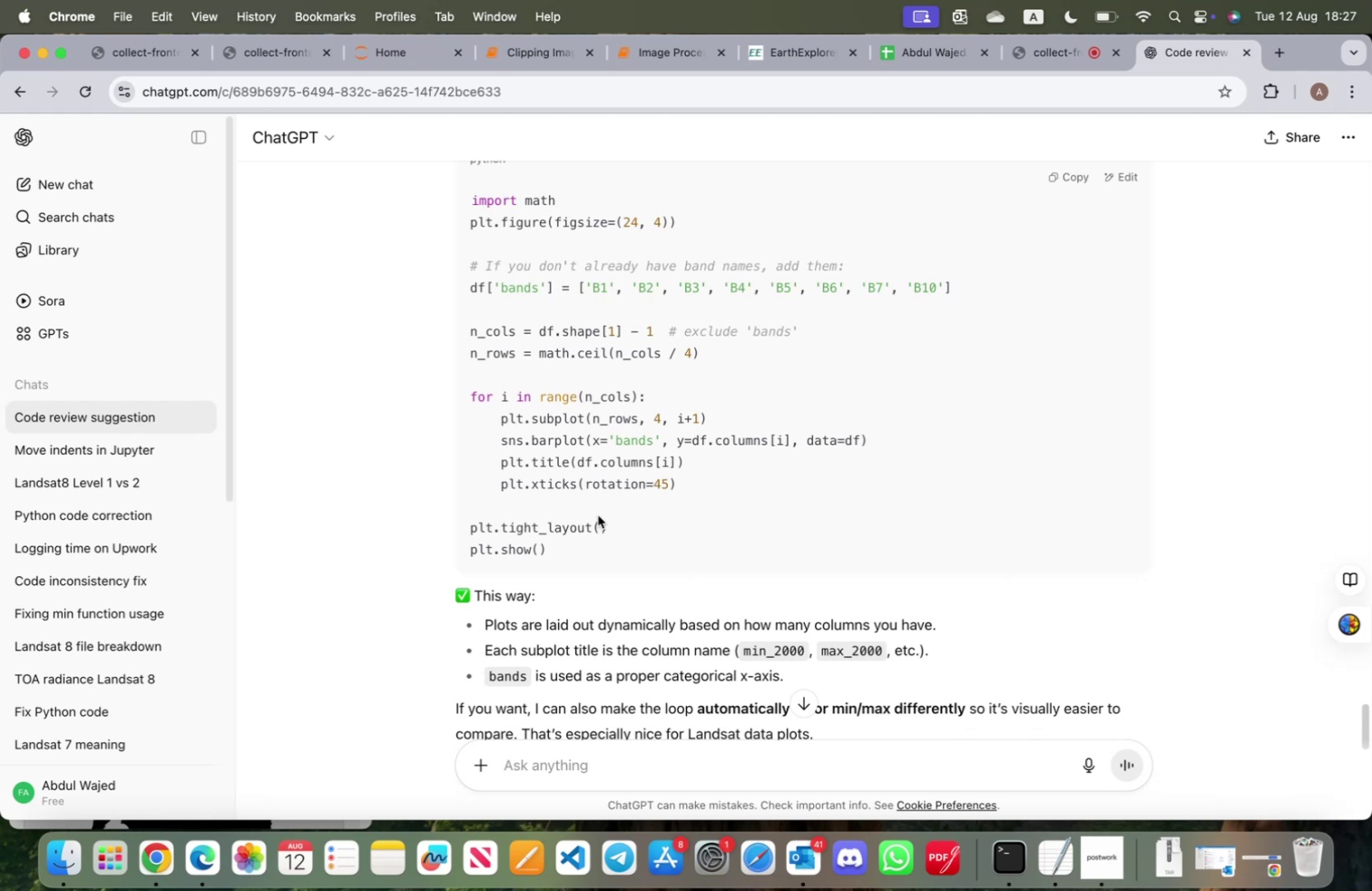 
wait(22.46)
 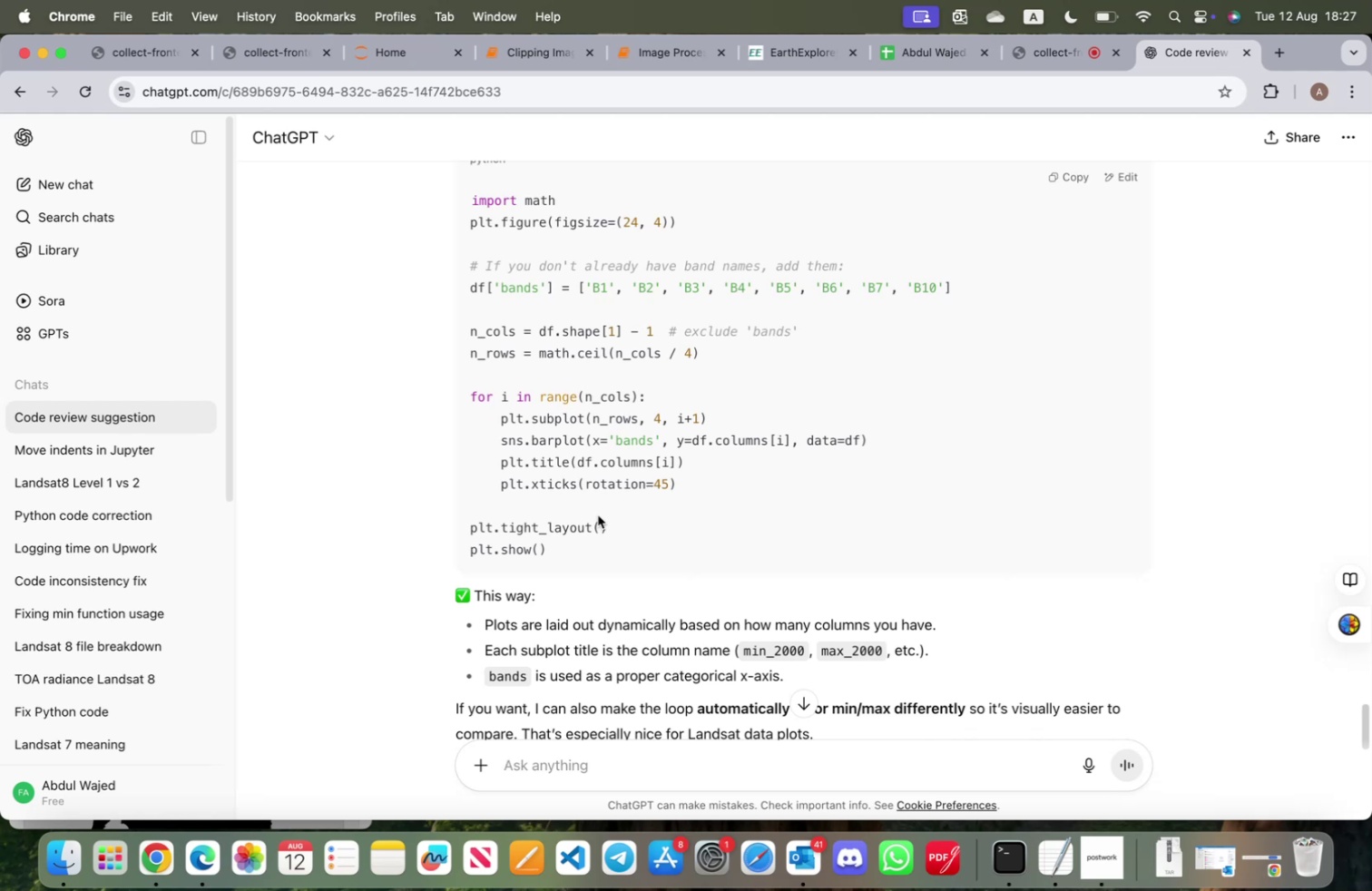 
left_click_drag(start_coordinate=[555, 547], to_coordinate=[473, 386])
 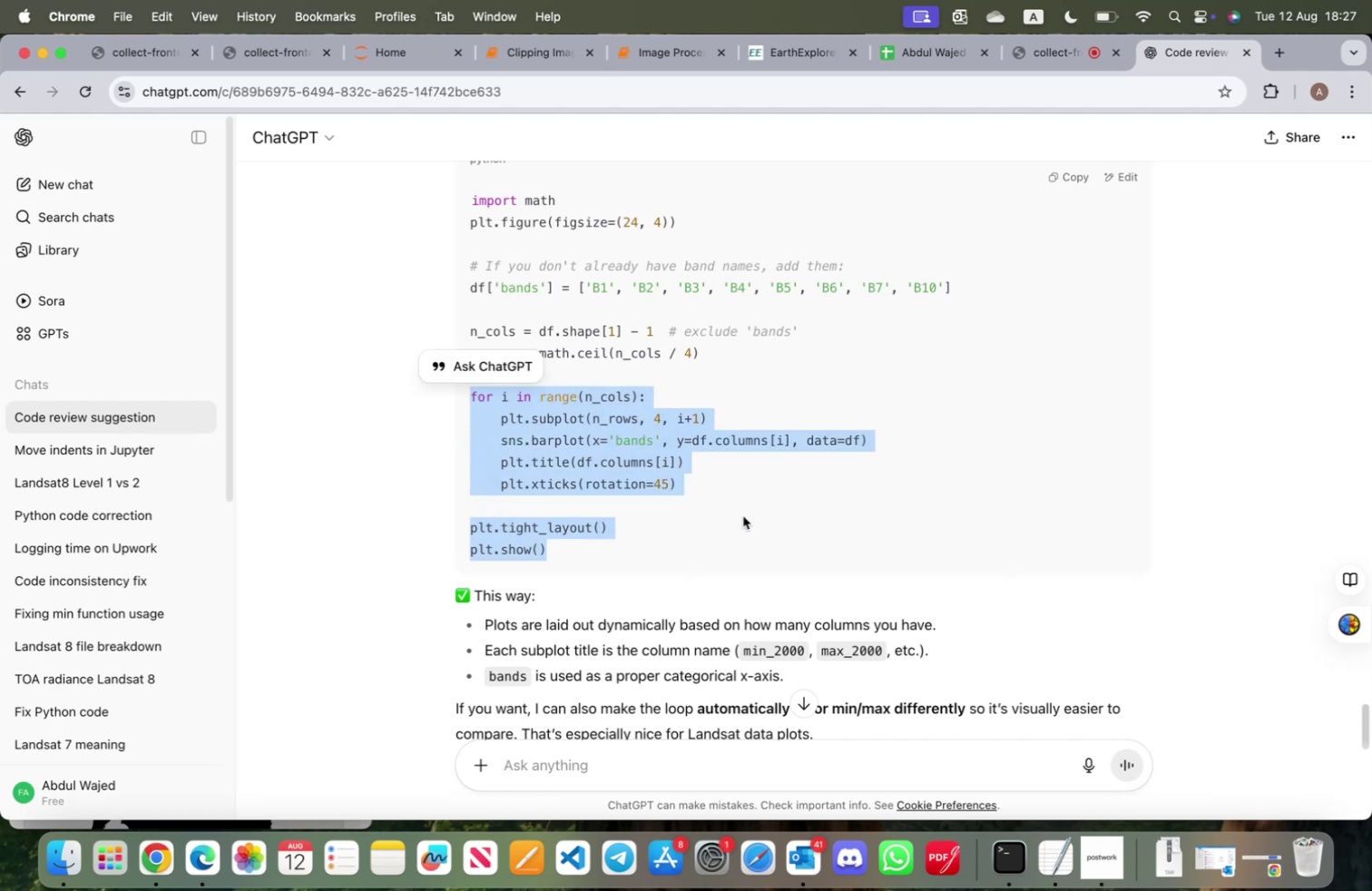 
key(Meta+CommandLeft)
 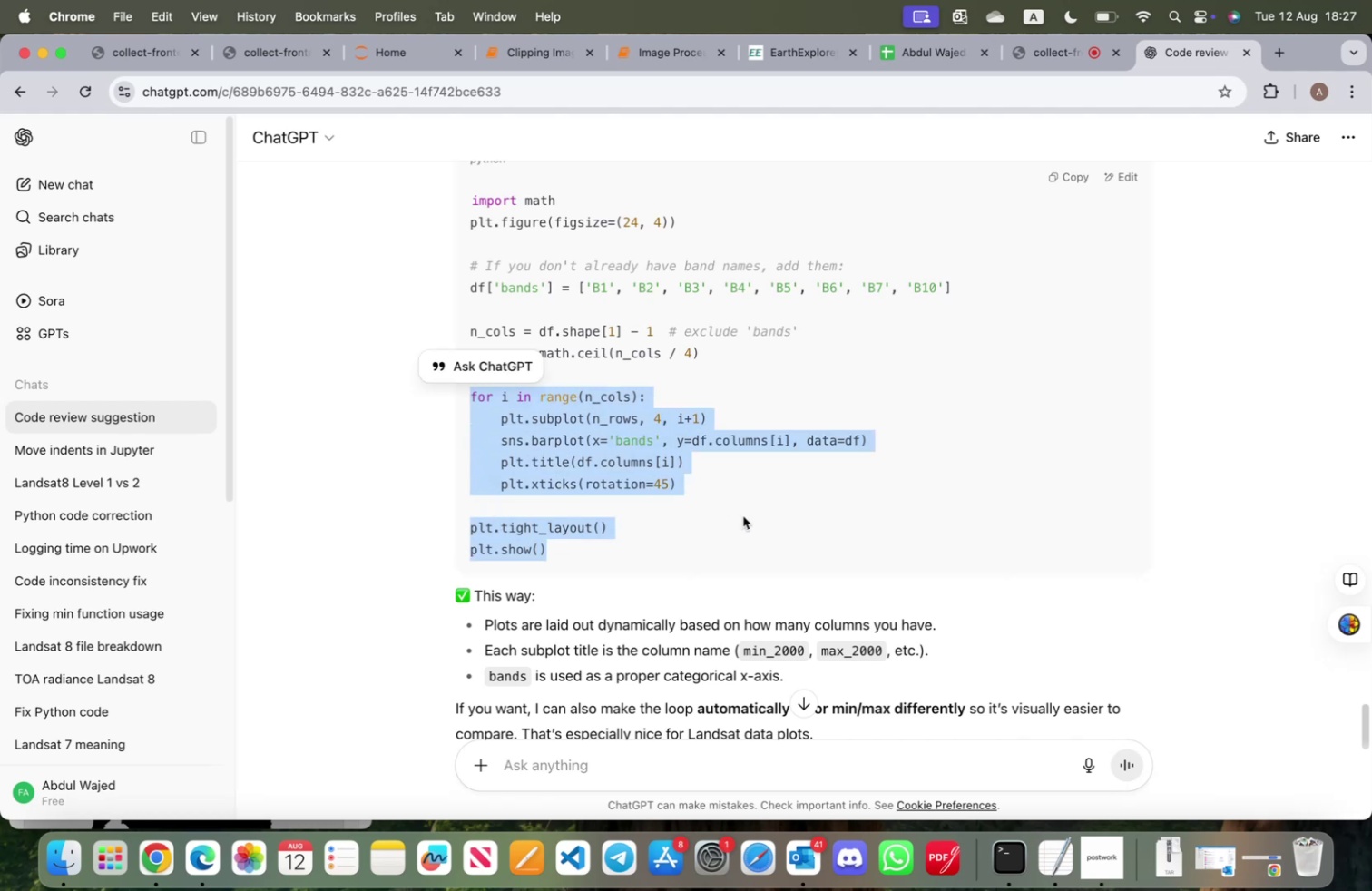 
key(Meta+C)
 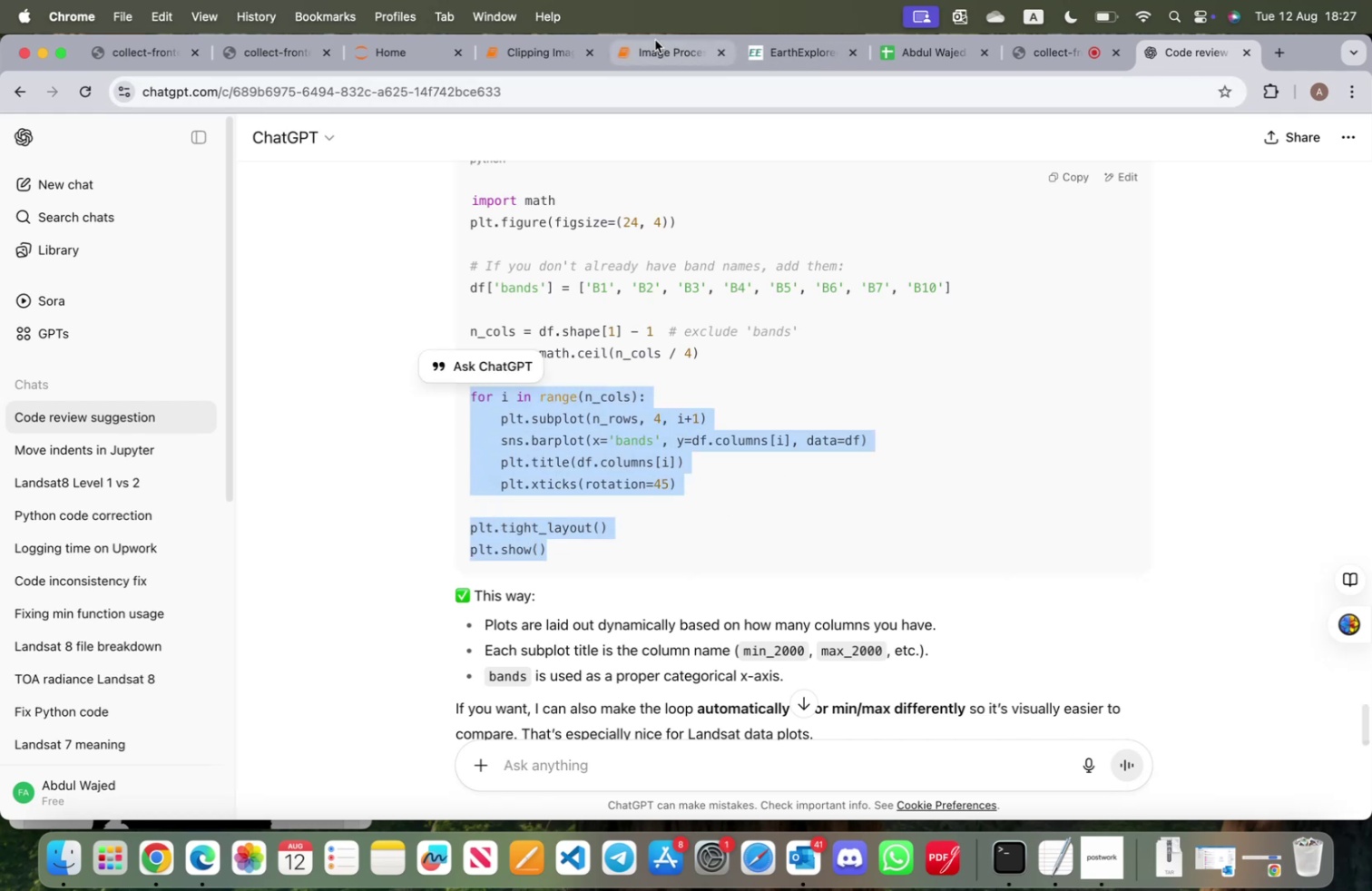 
left_click([647, 43])
 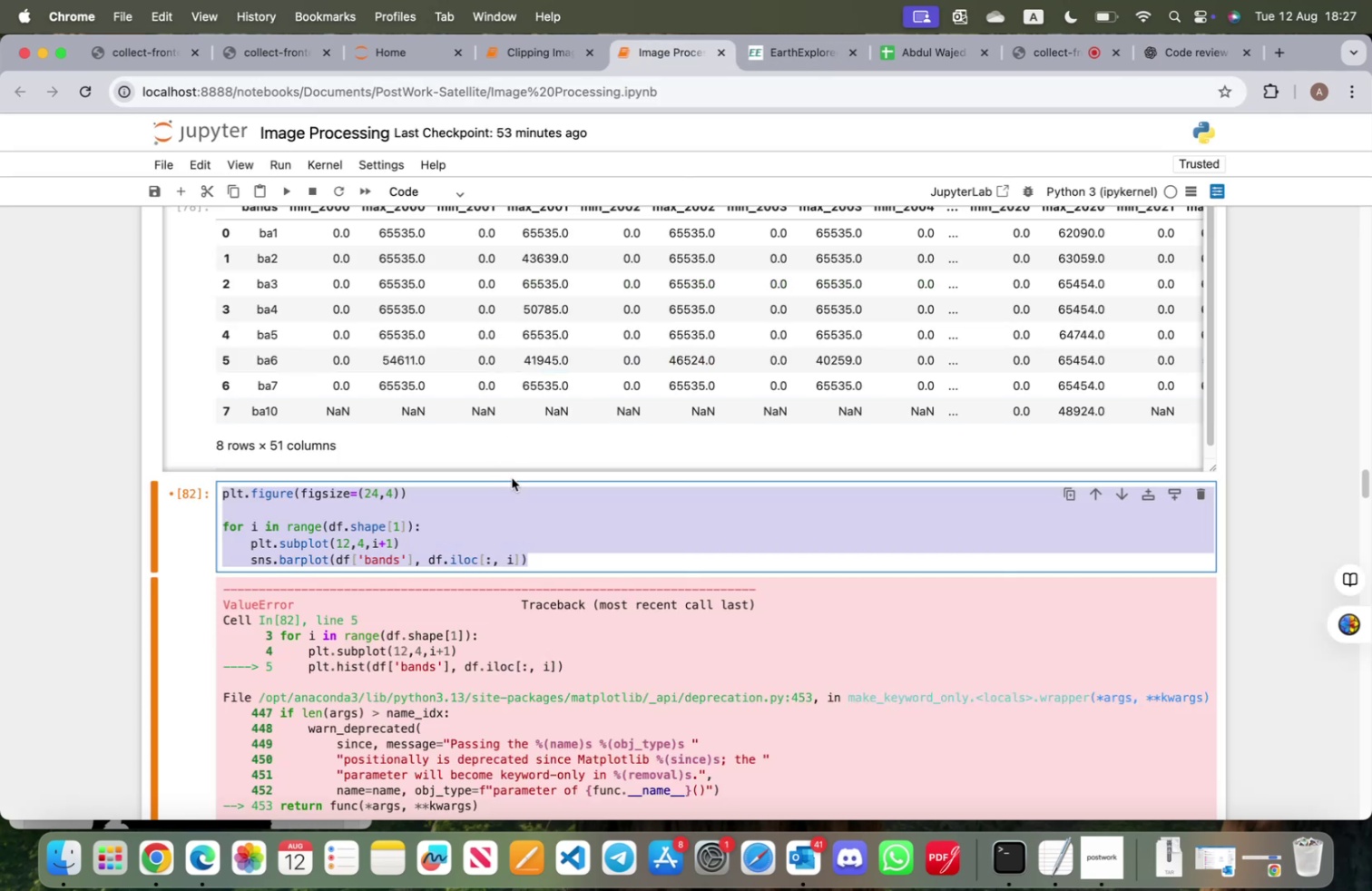 
key(Meta+V)
 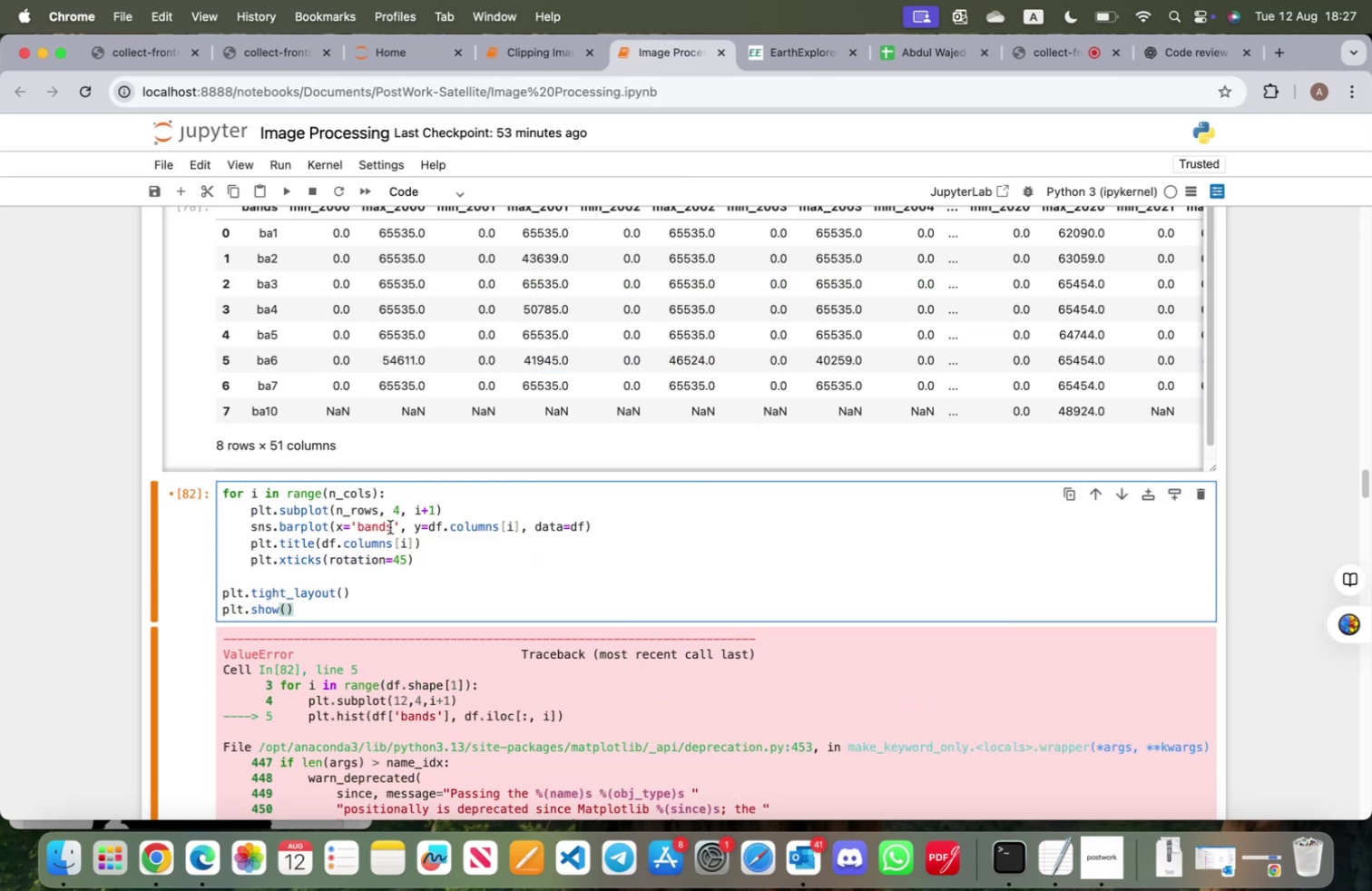 
left_click([397, 524])
 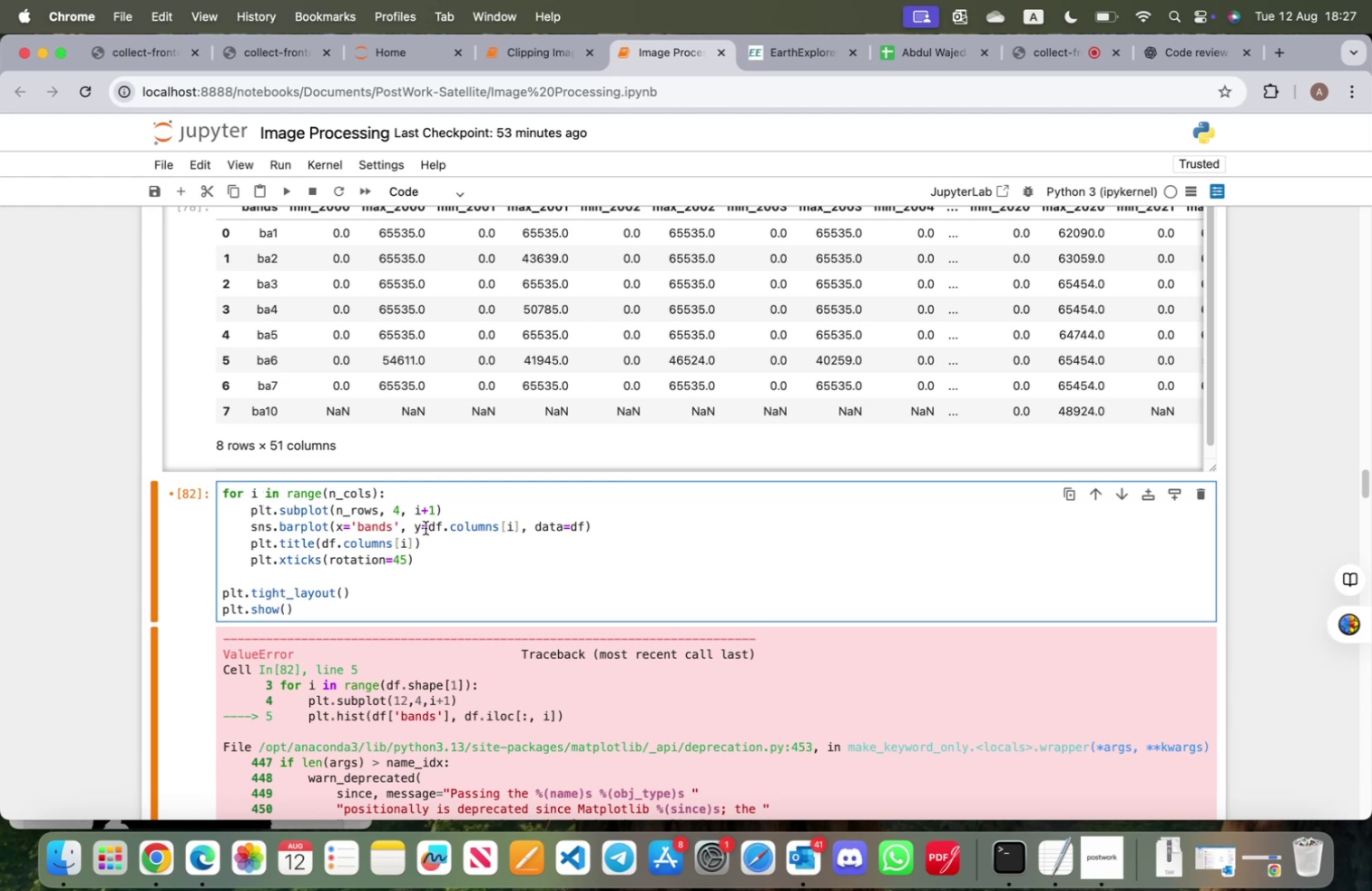 
key(Backspace)
 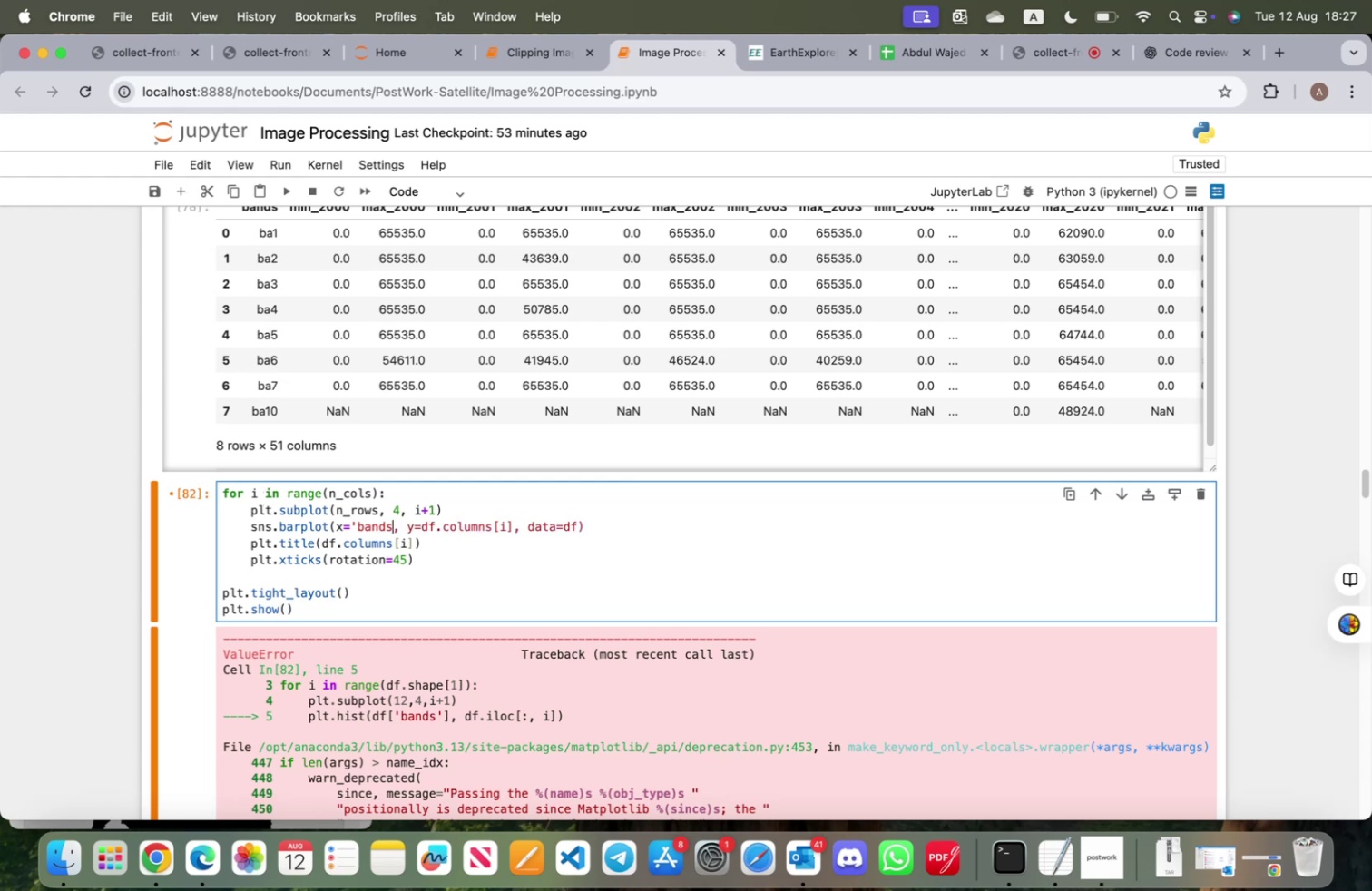 
hold_key(key=ArrowLeft, duration=0.56)
 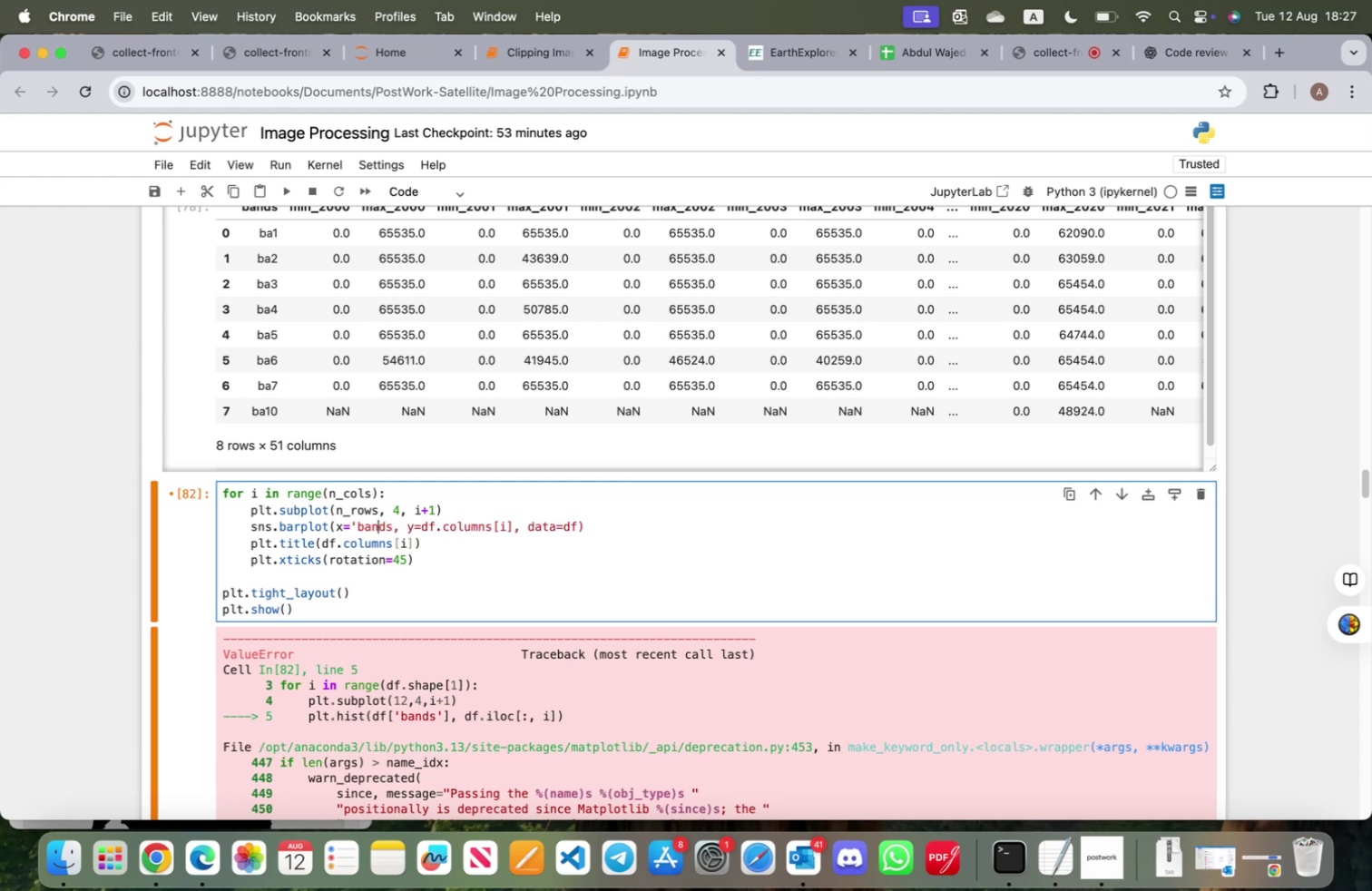 
key(ArrowLeft)
 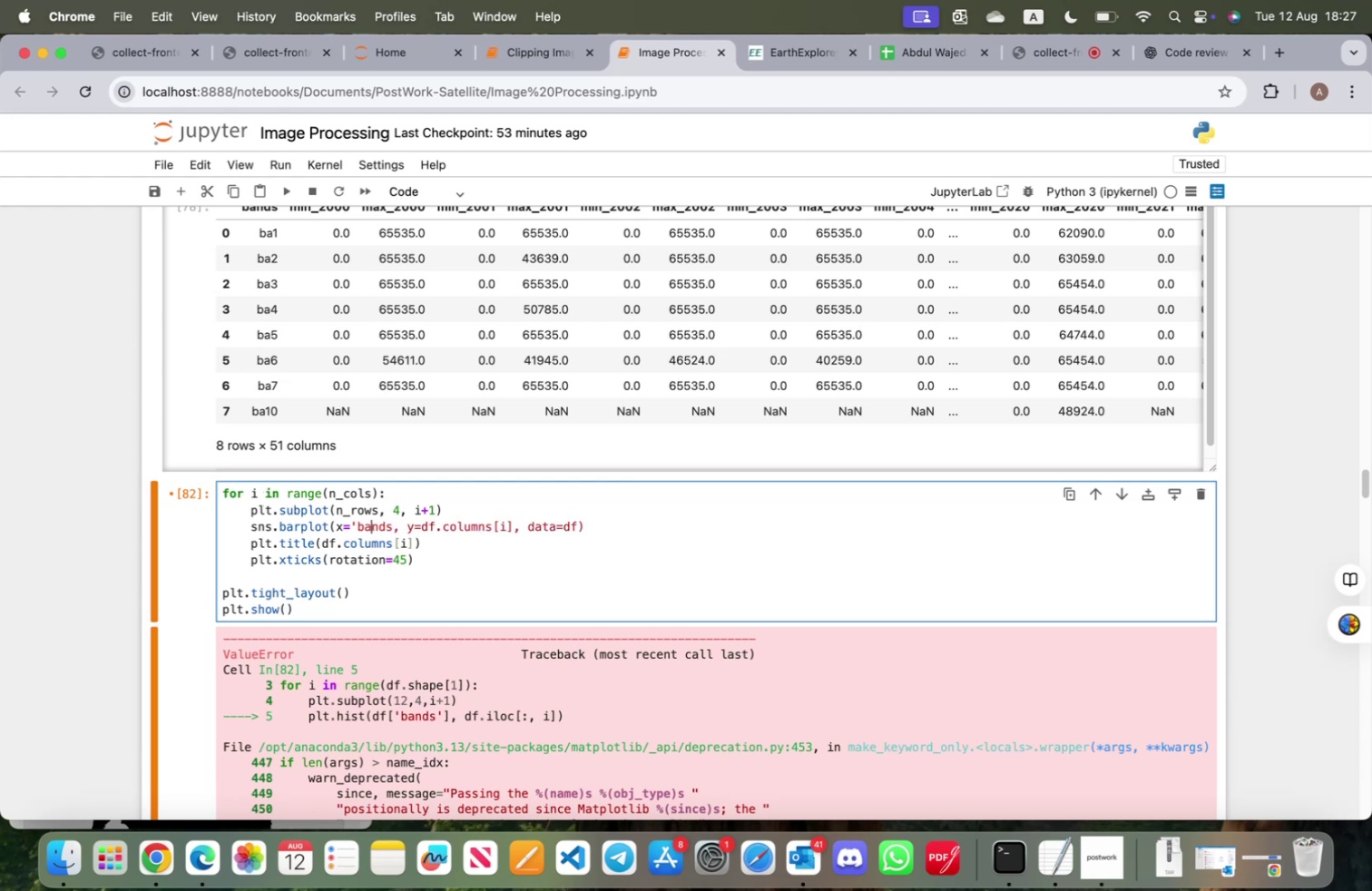 
key(ArrowLeft)
 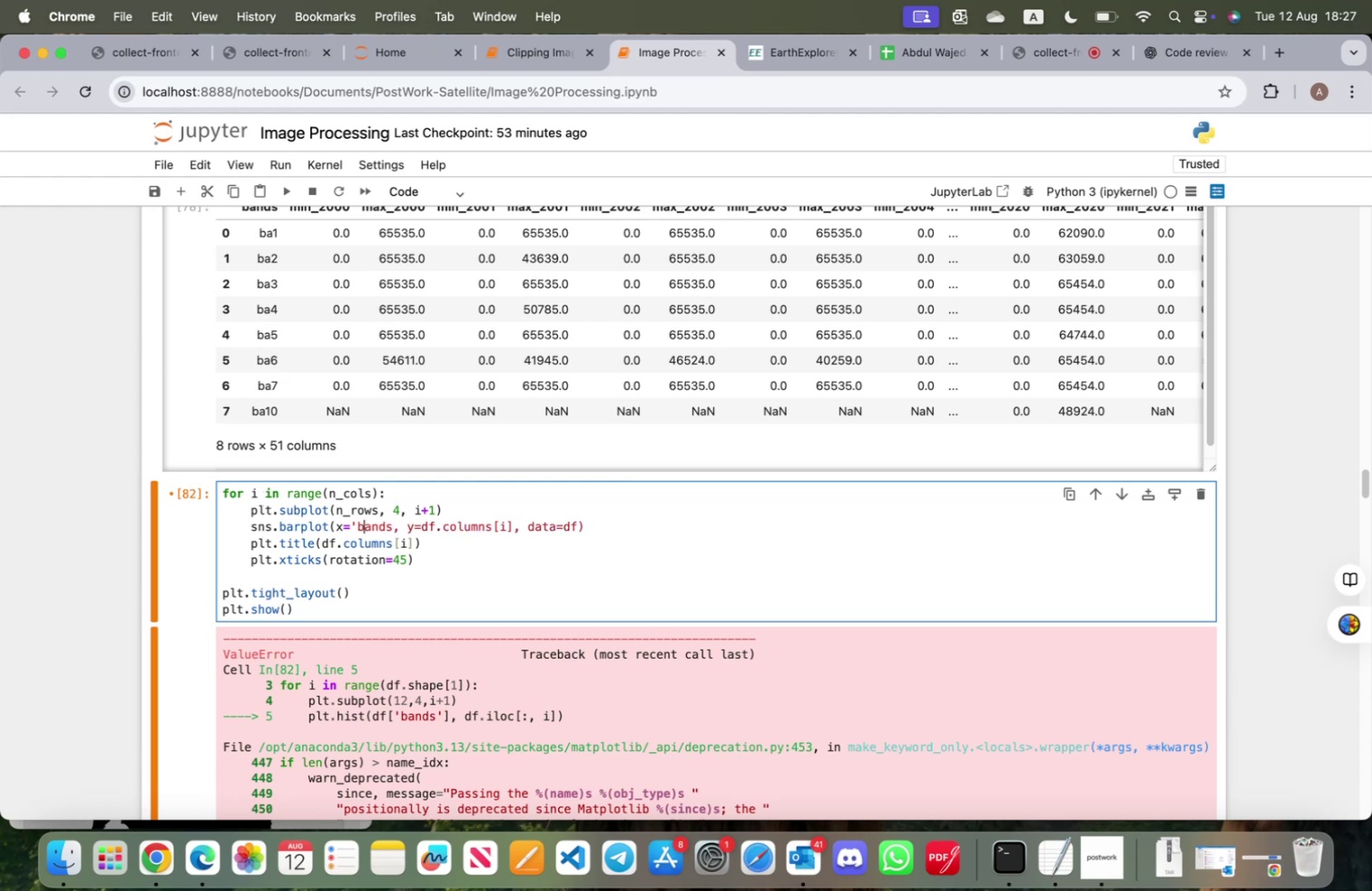 
key(ArrowLeft)
 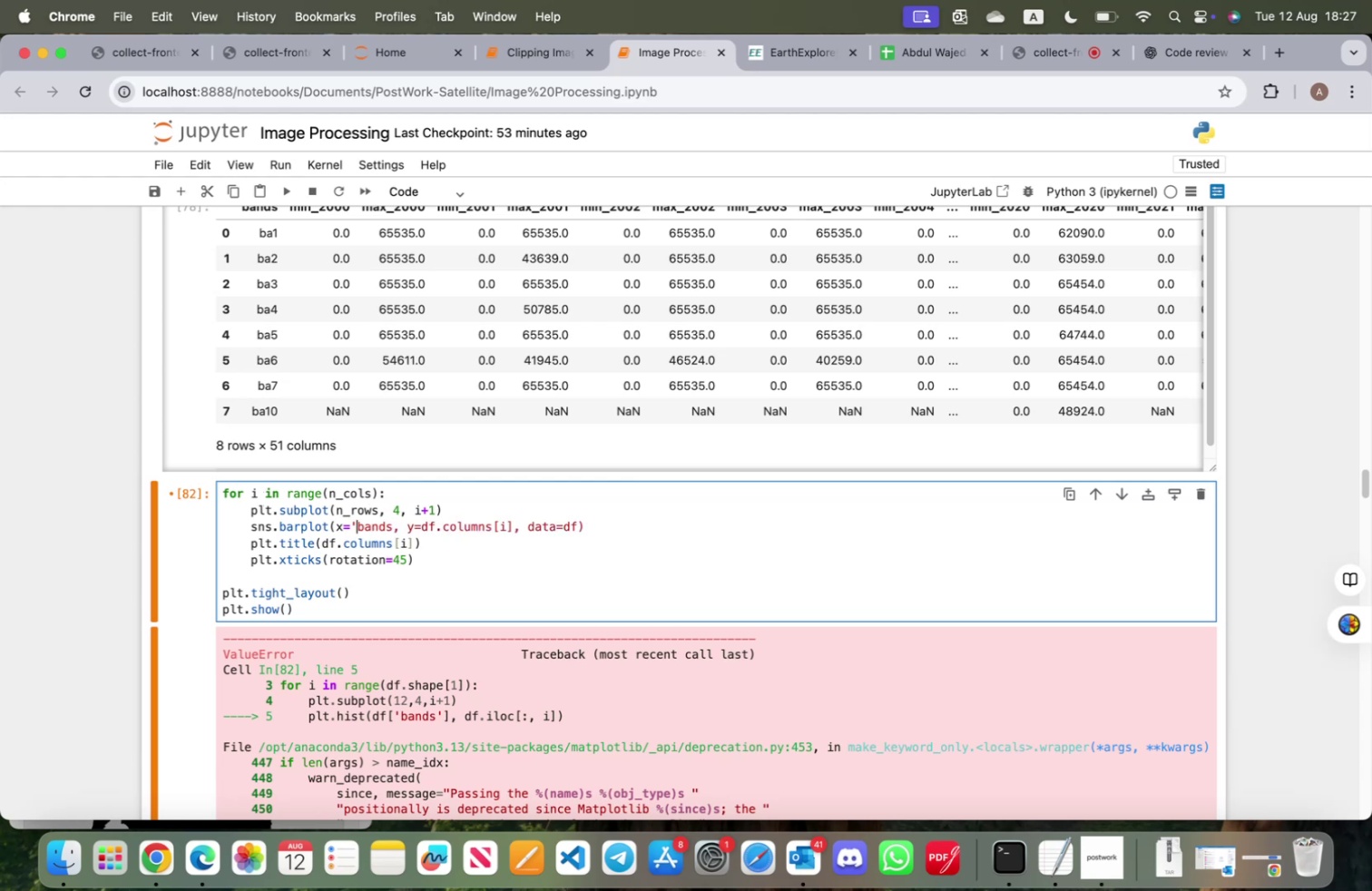 
key(Backspace)
type(df.)
 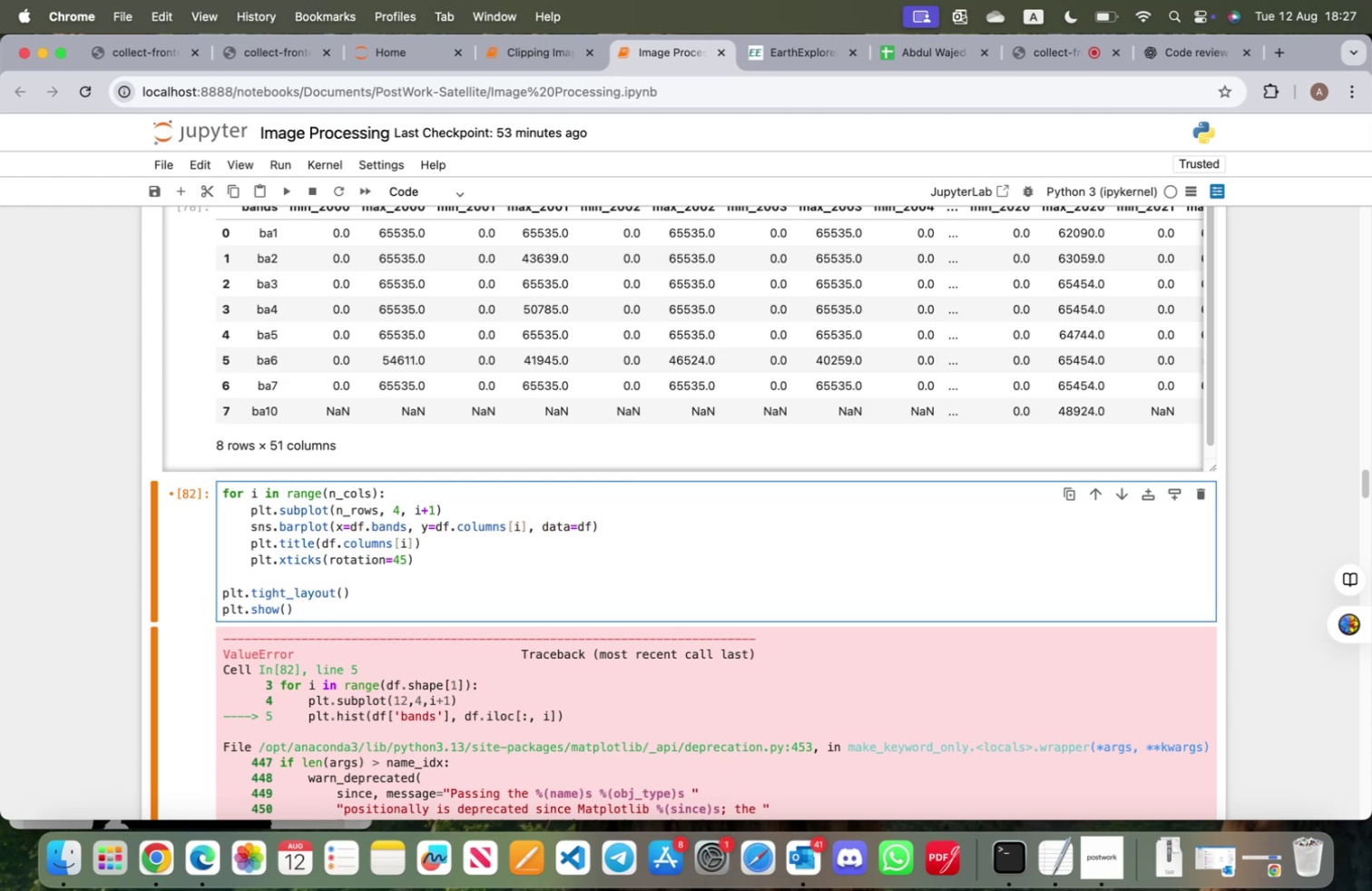 
key(Shift+ShiftRight)
 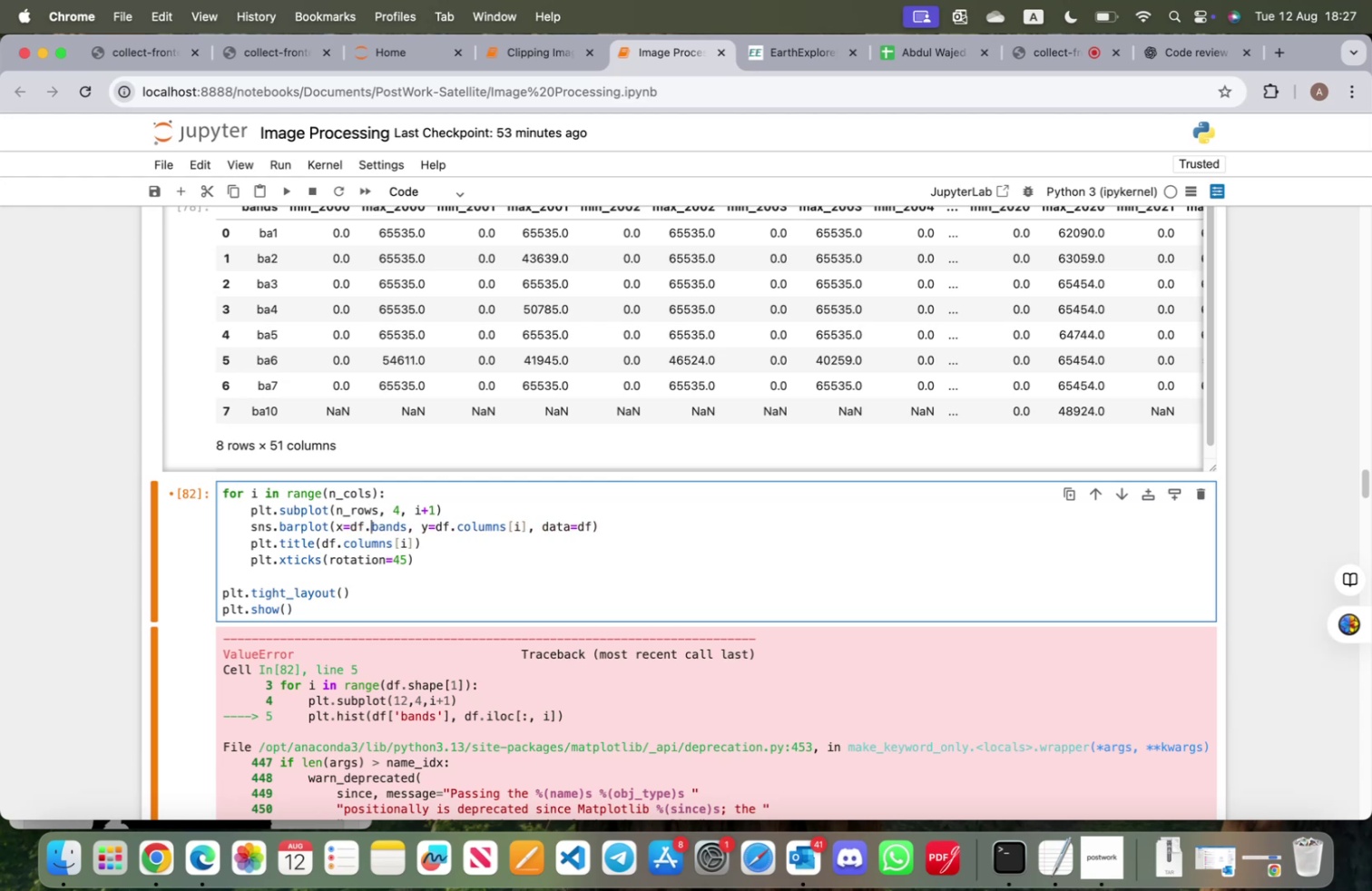 
key(Shift+Enter)
 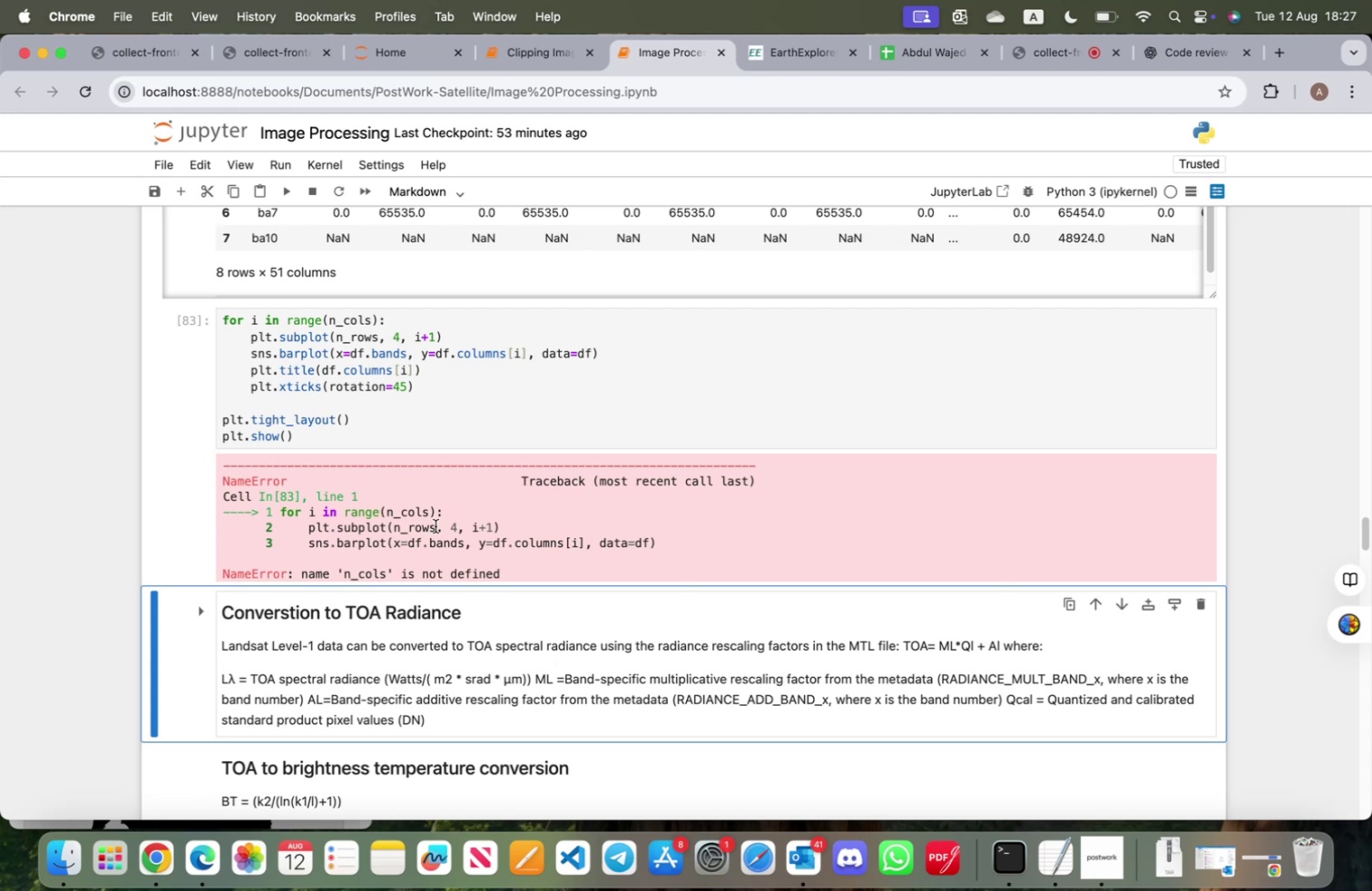 
scroll: coordinate [448, 525], scroll_direction: up, amount: 4.0
 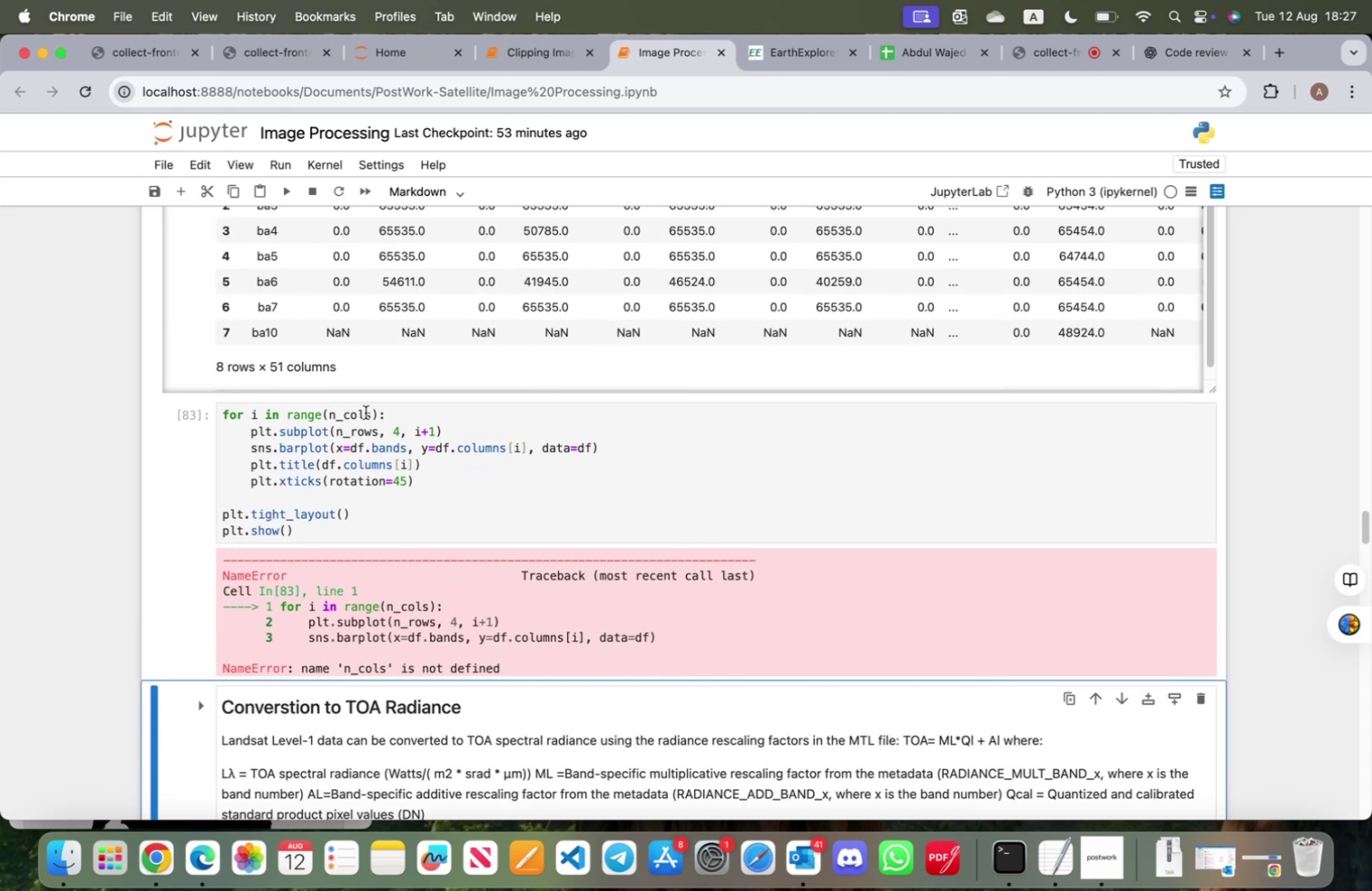 
left_click([369, 412])
 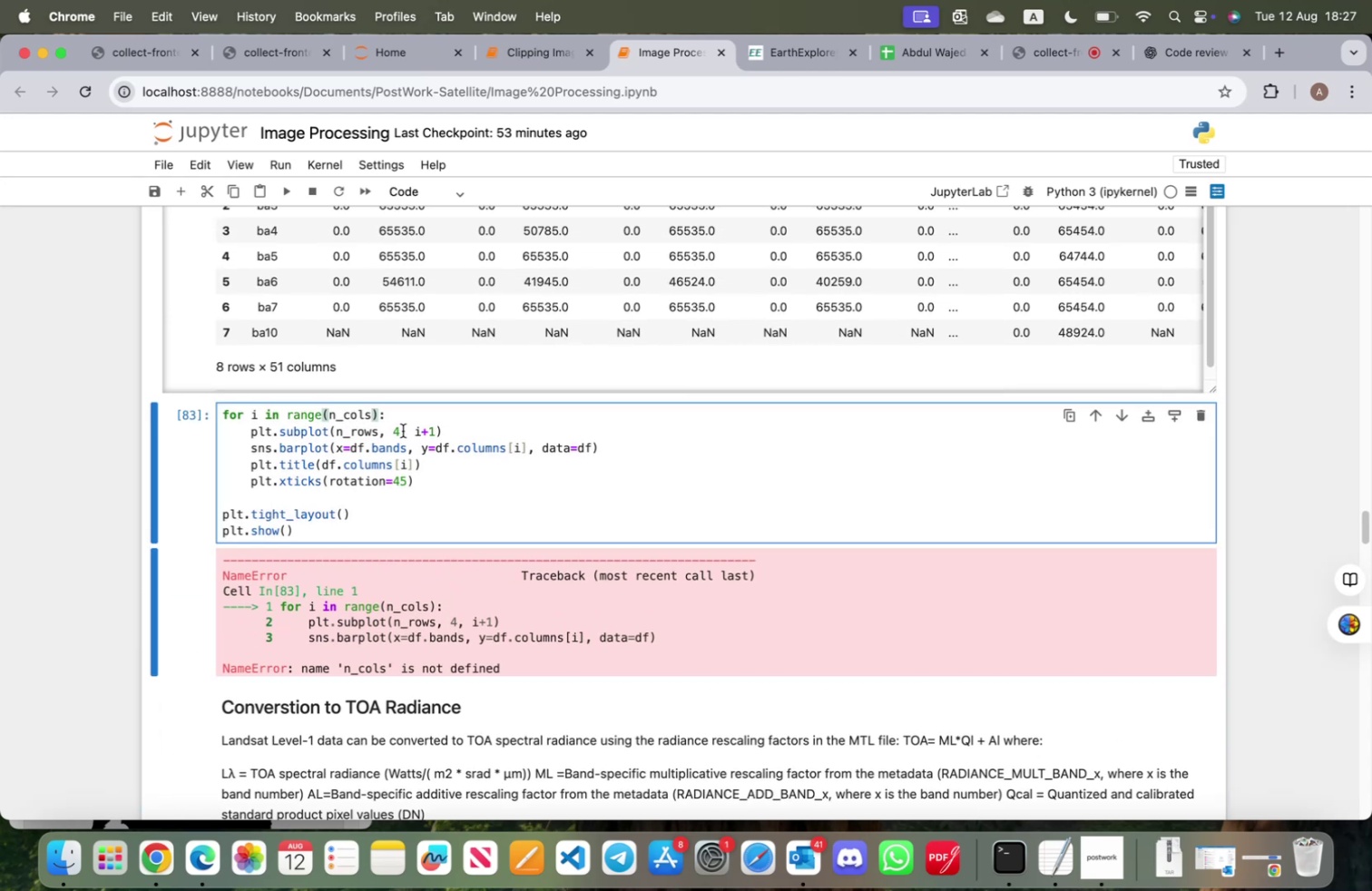 
key(Backspace)
key(Backspace)
key(Backspace)
key(Backspace)
key(Backspace)
key(Backspace)
type(df.shape[1)
 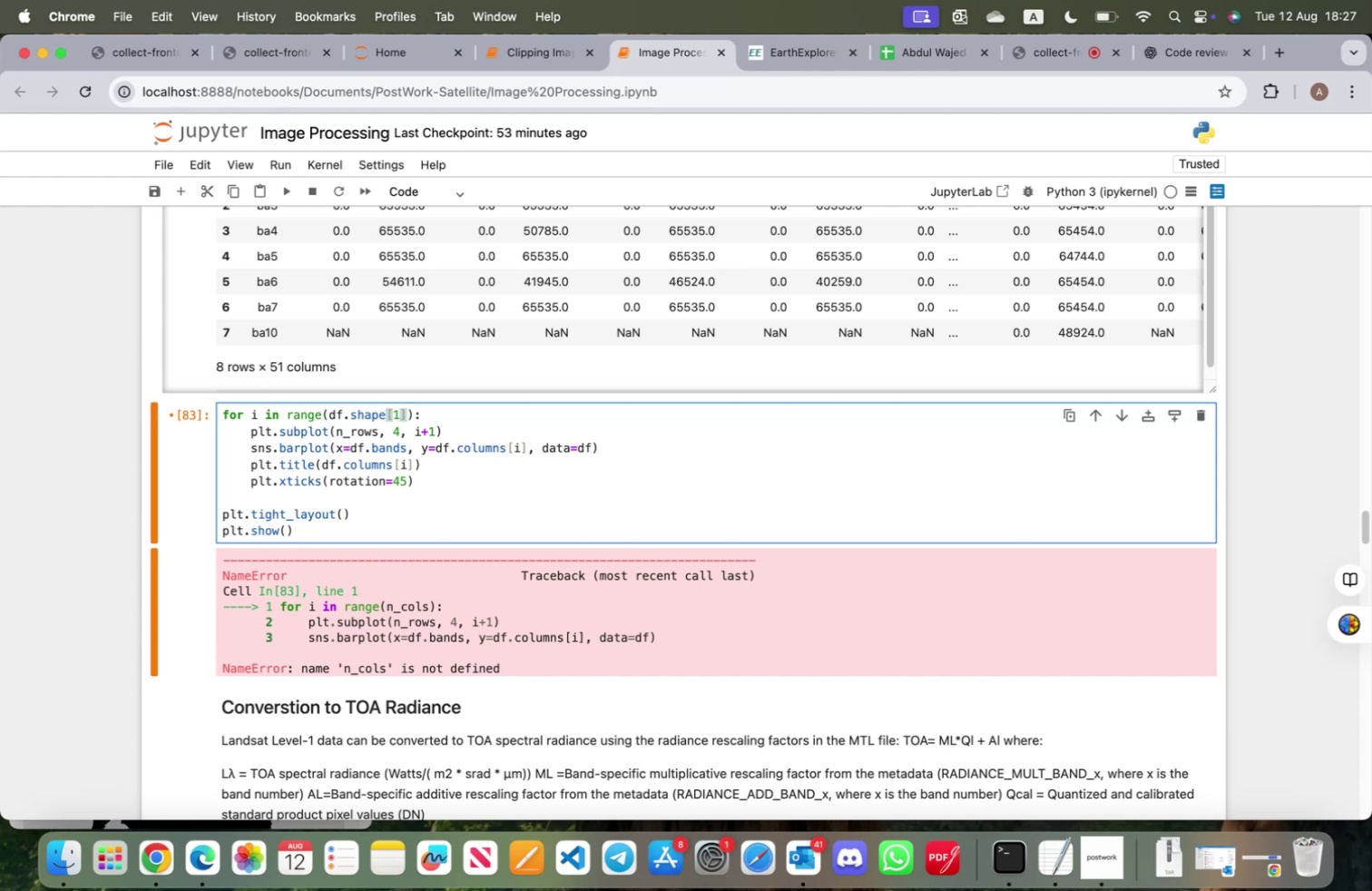 
key(Shift+Enter)
 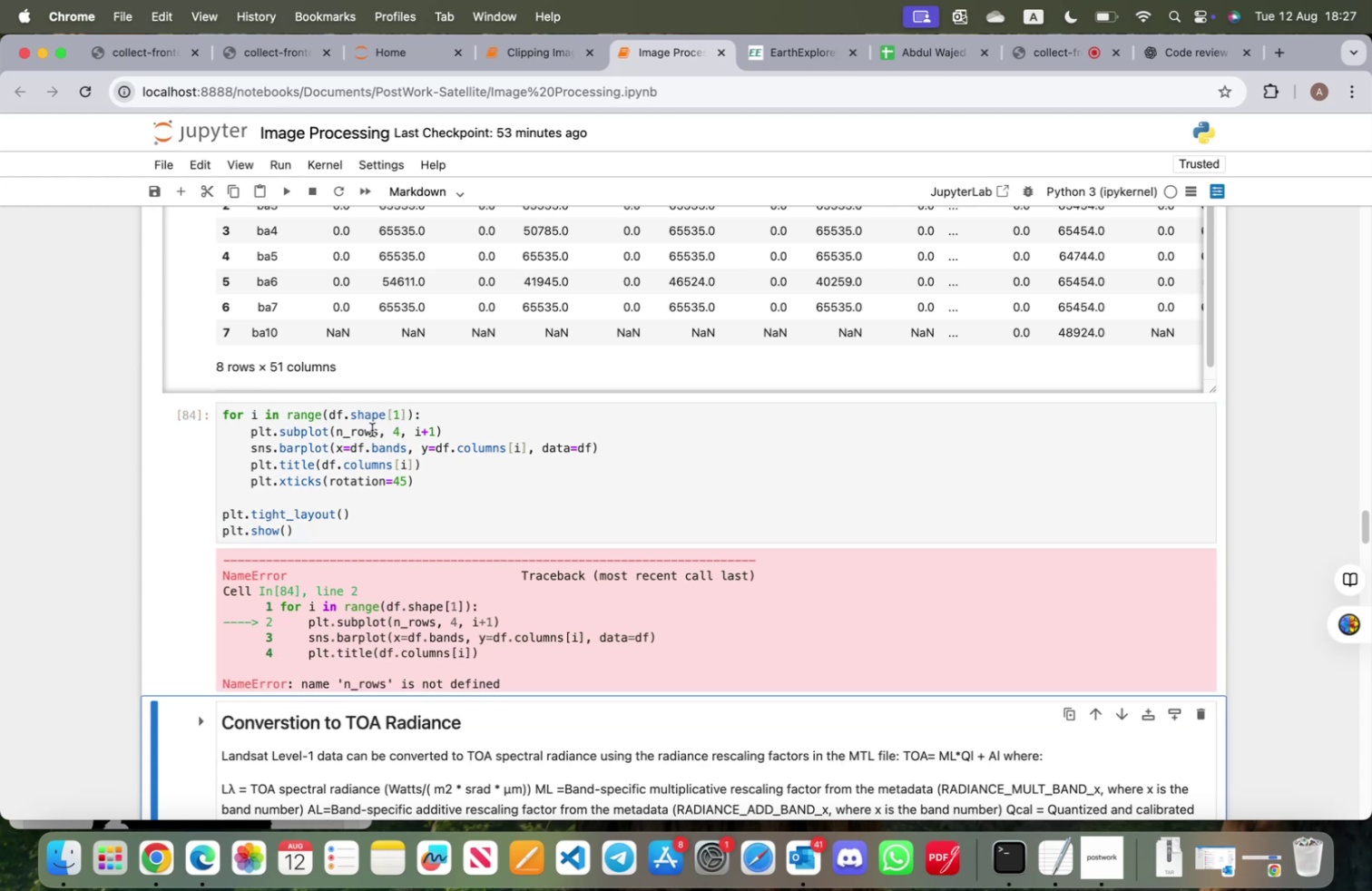 
wait(5.56)
 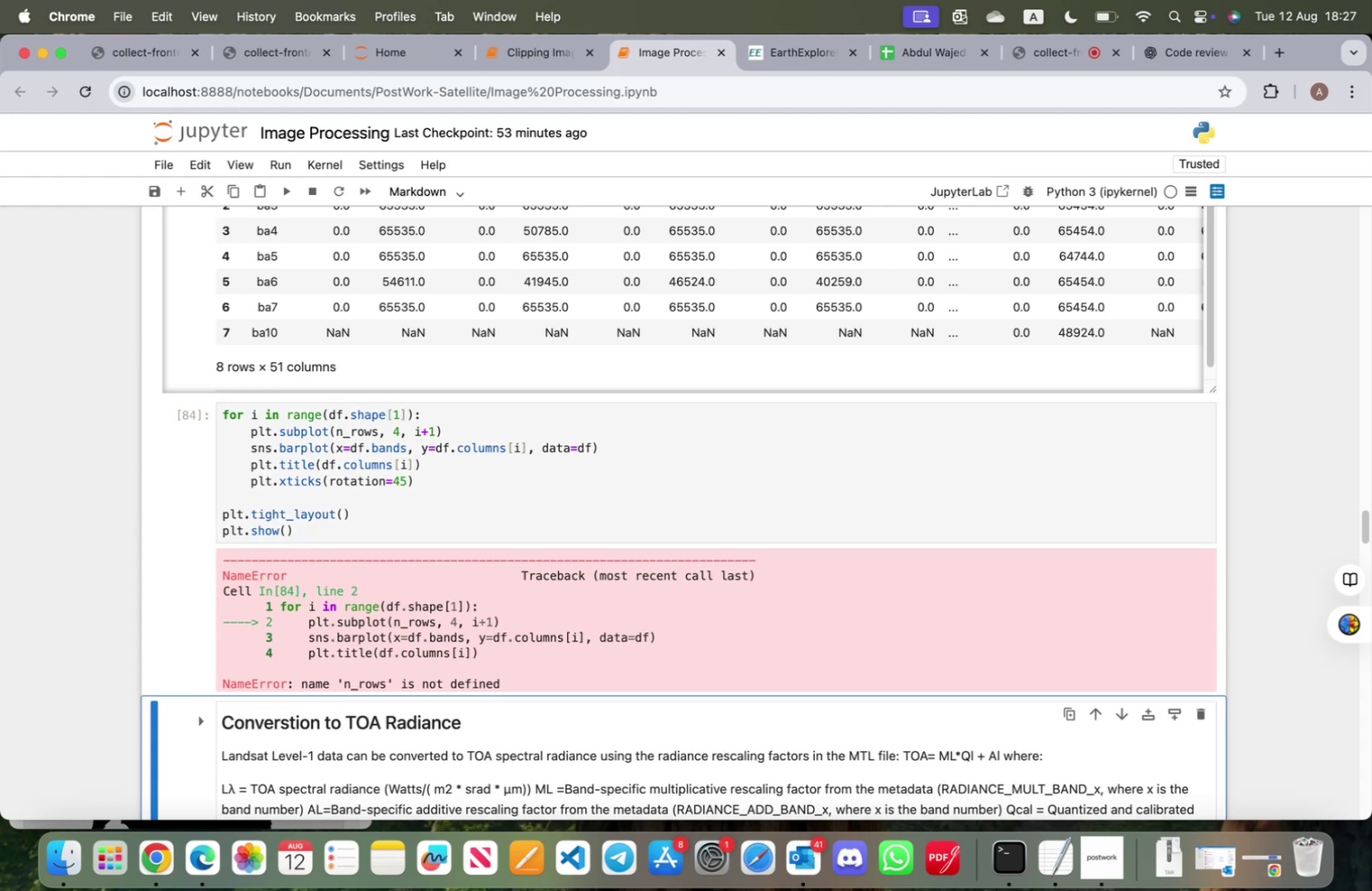 
left_click([377, 433])
 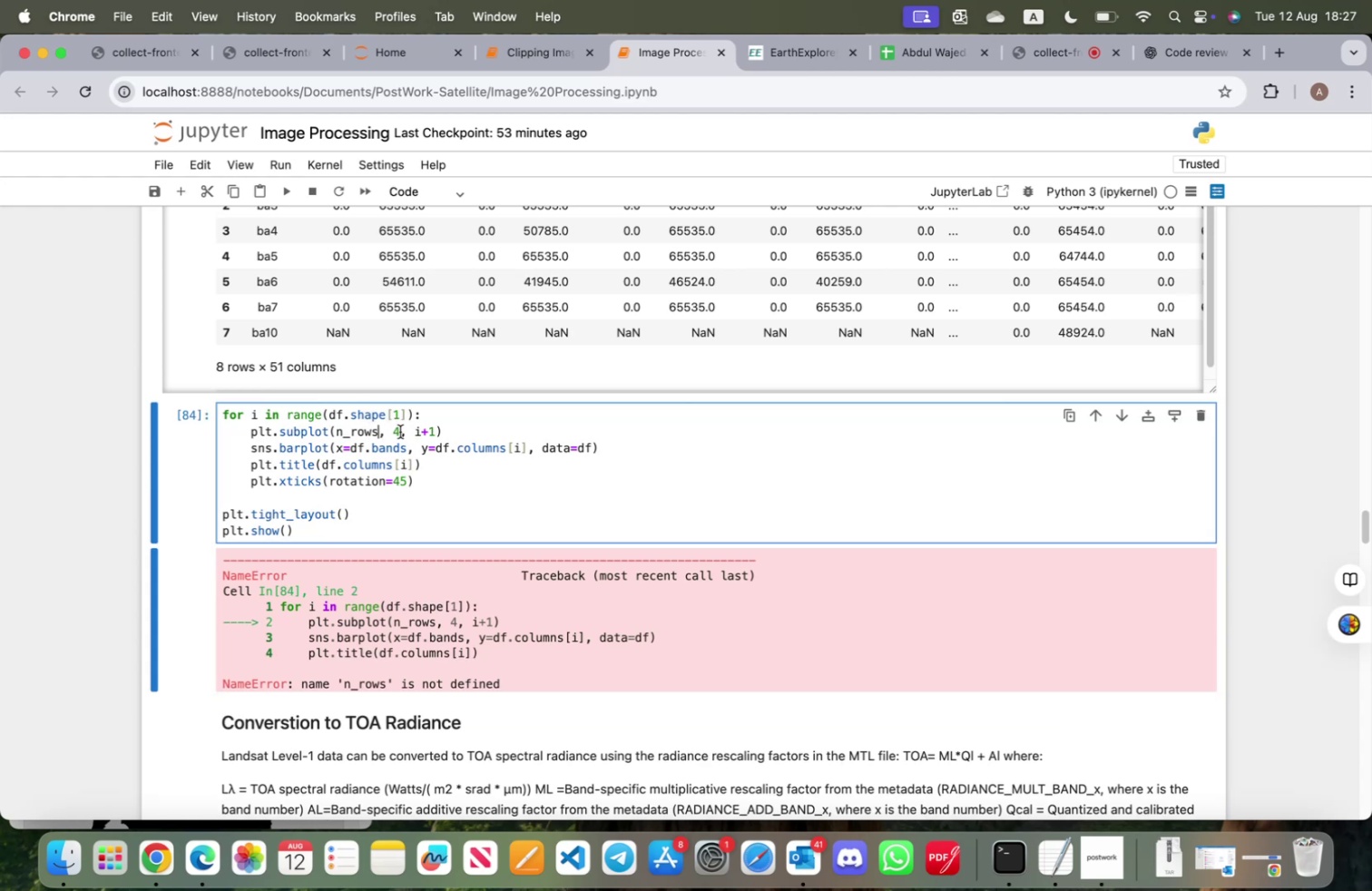 
key(Backspace)
key(Backspace)
key(Backspace)
key(Backspace)
key(Backspace)
key(Backspace)
type(df.shae)
key(Backspace)
type([e)
key(Backspace)
key(Backspace)
type(pe[0])
 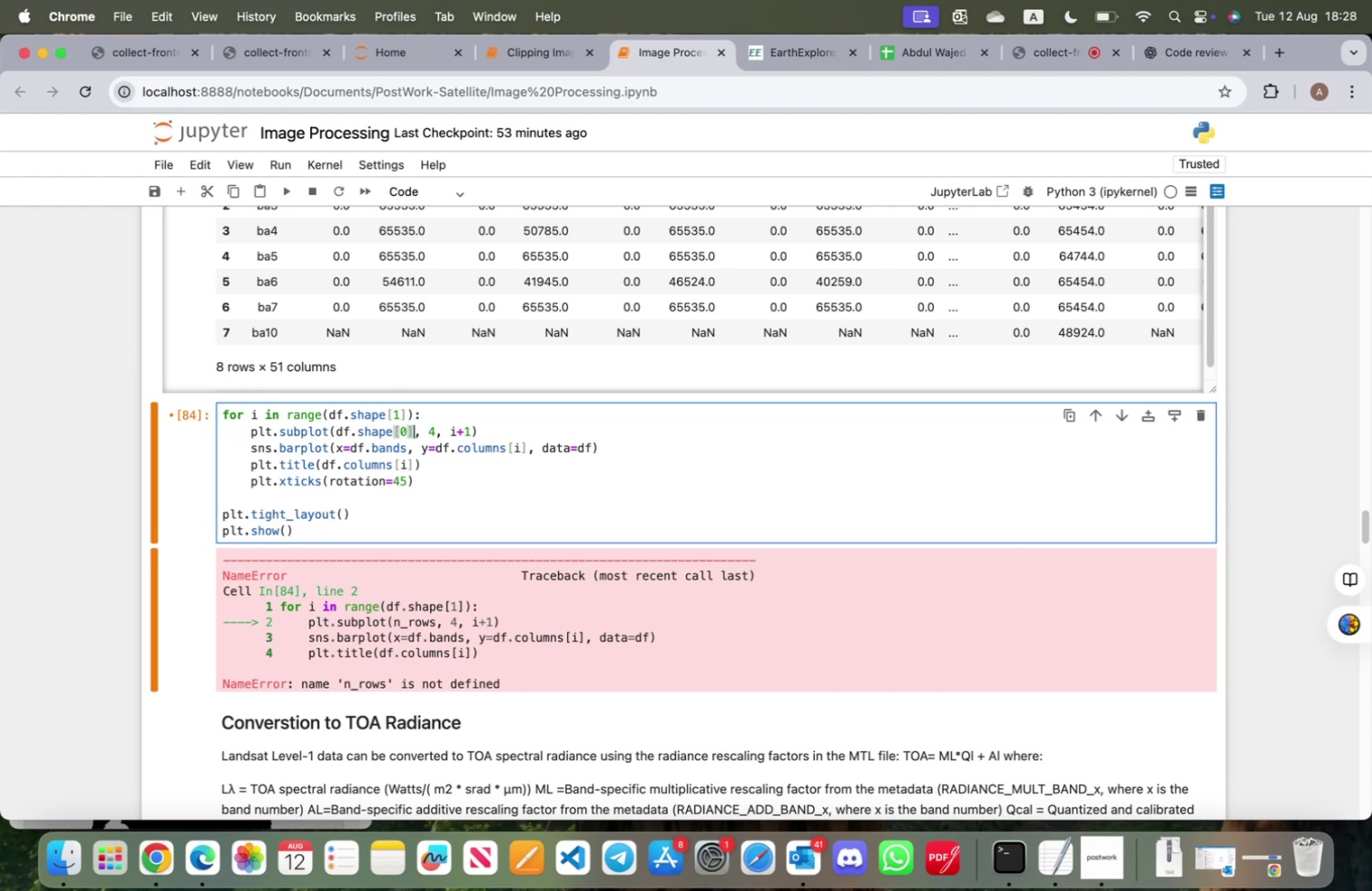 
key(Shift+Enter)
 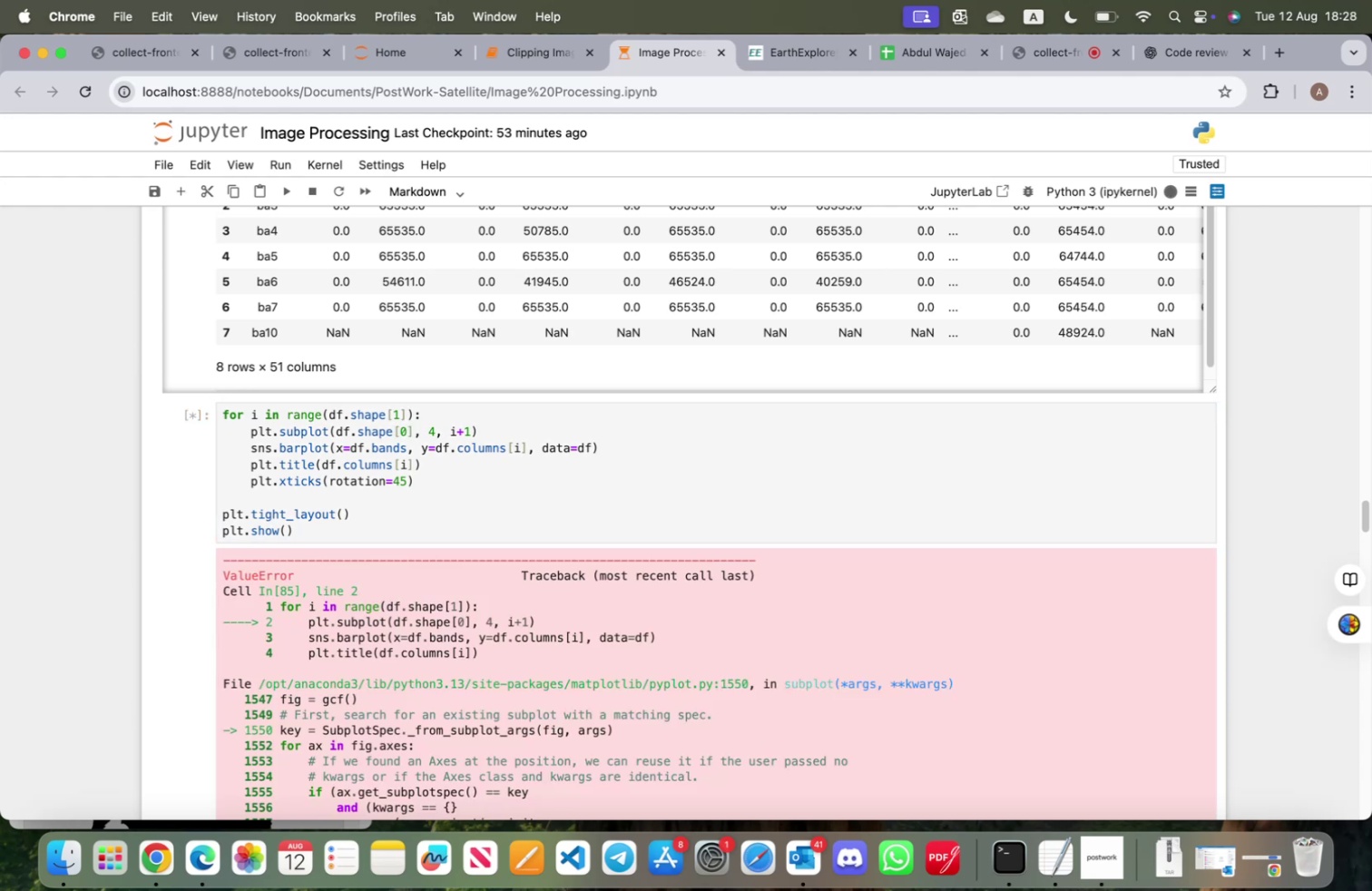 
scroll: coordinate [410, 441], scroll_direction: down, amount: 19.0
 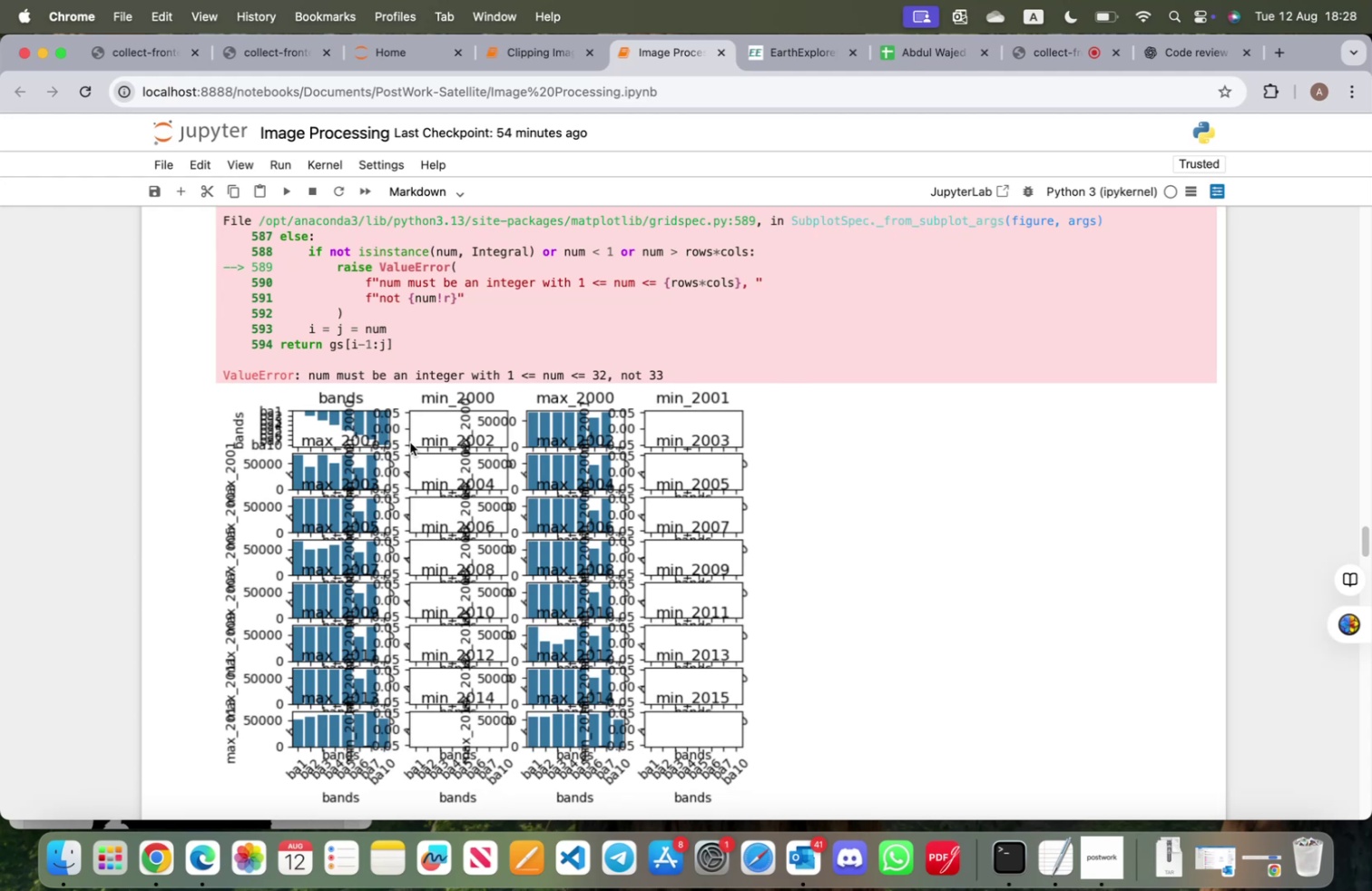 
wait(5.48)
 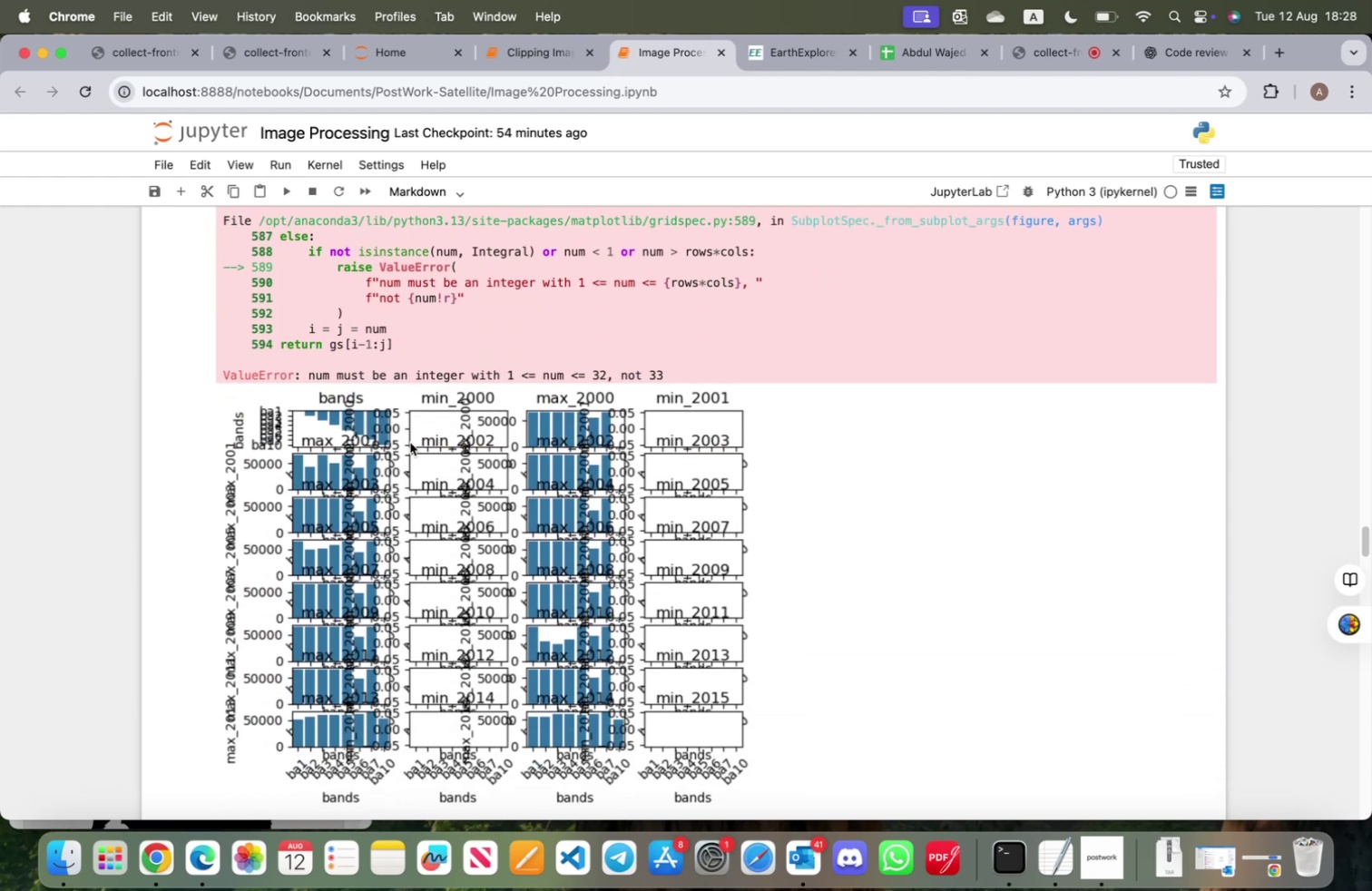 
scroll: coordinate [410, 442], scroll_direction: up, amount: 14.0
 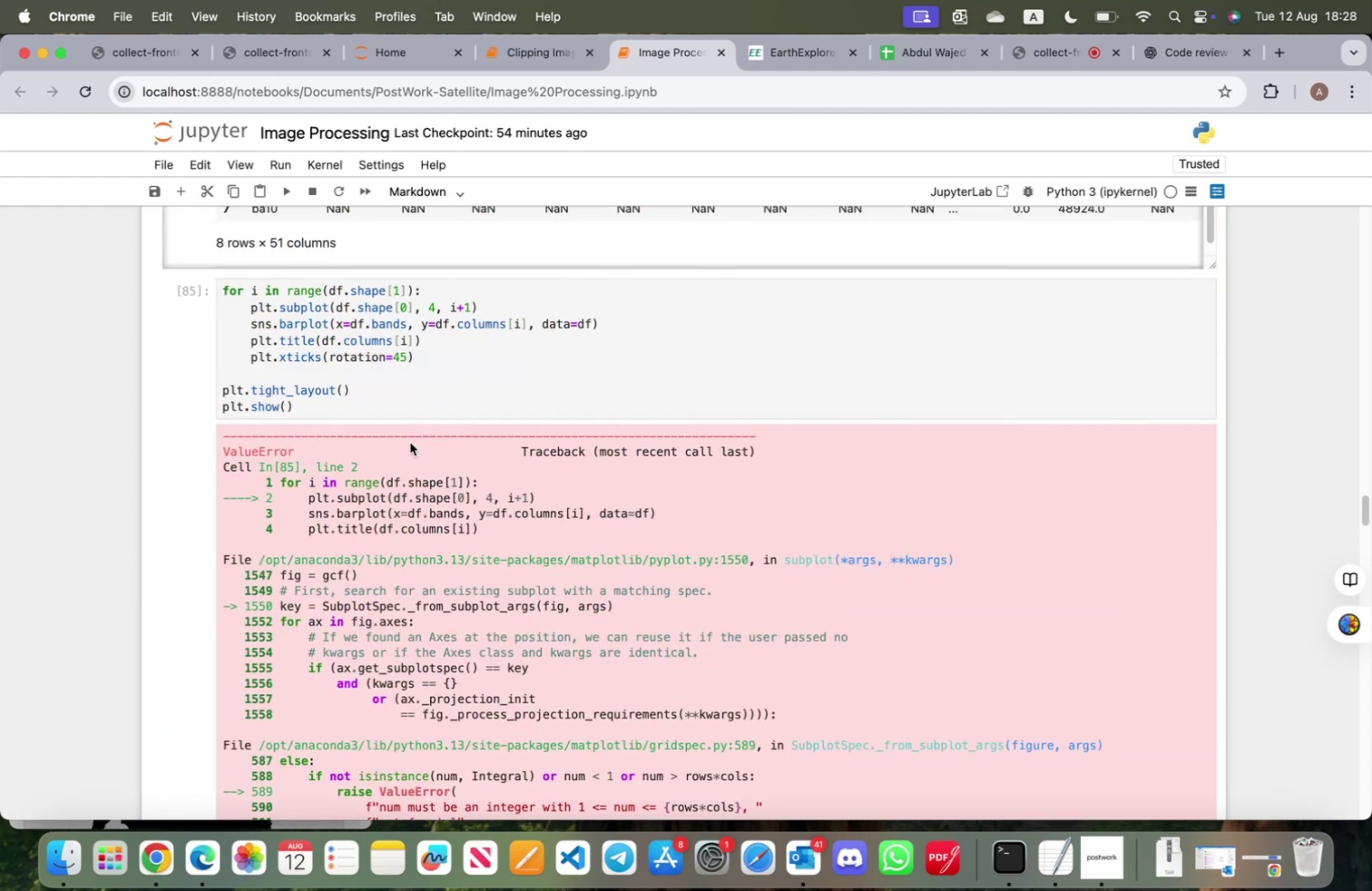 
scroll: coordinate [410, 442], scroll_direction: down, amount: 7.0
 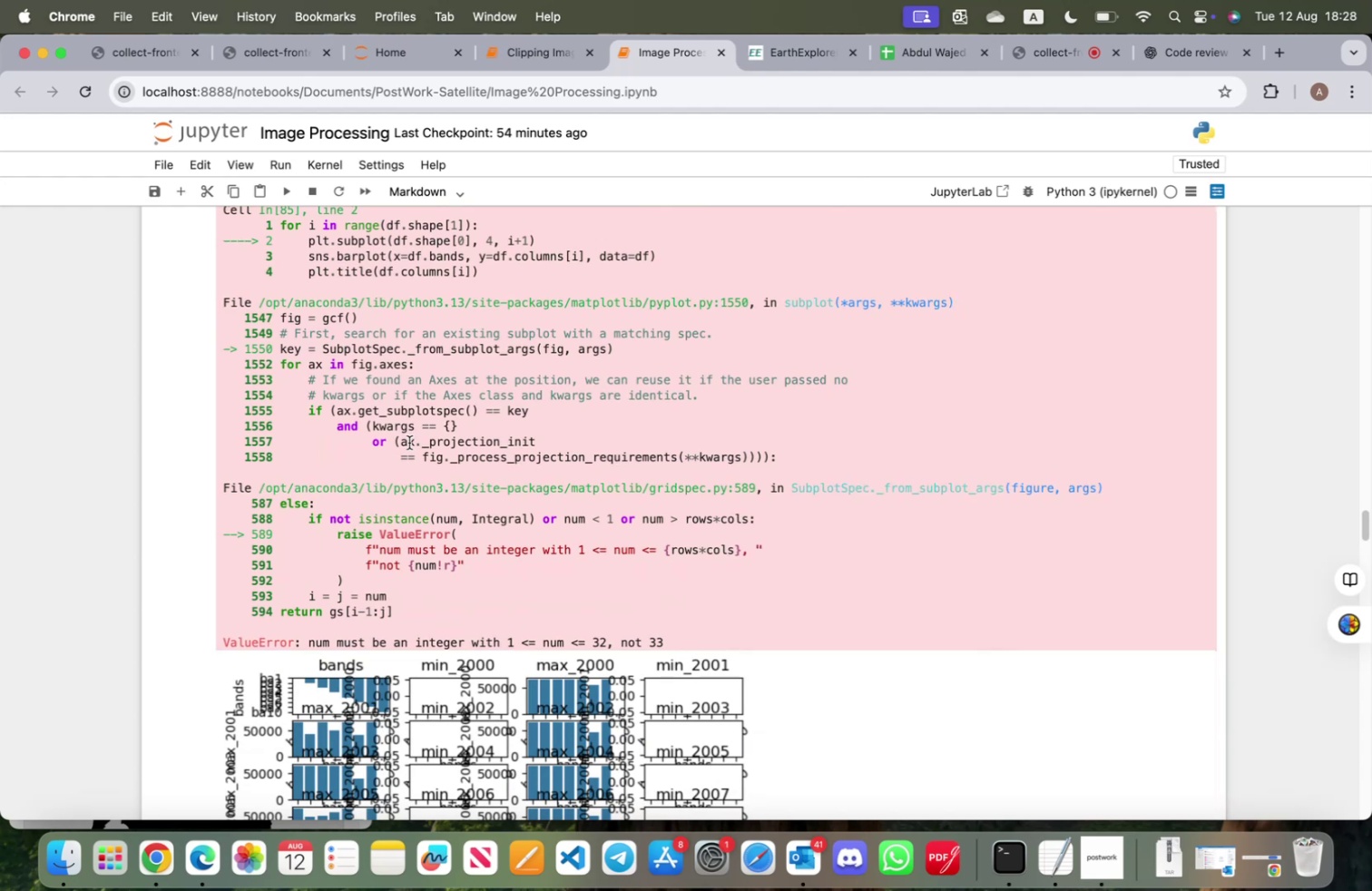 
wait(8.61)
 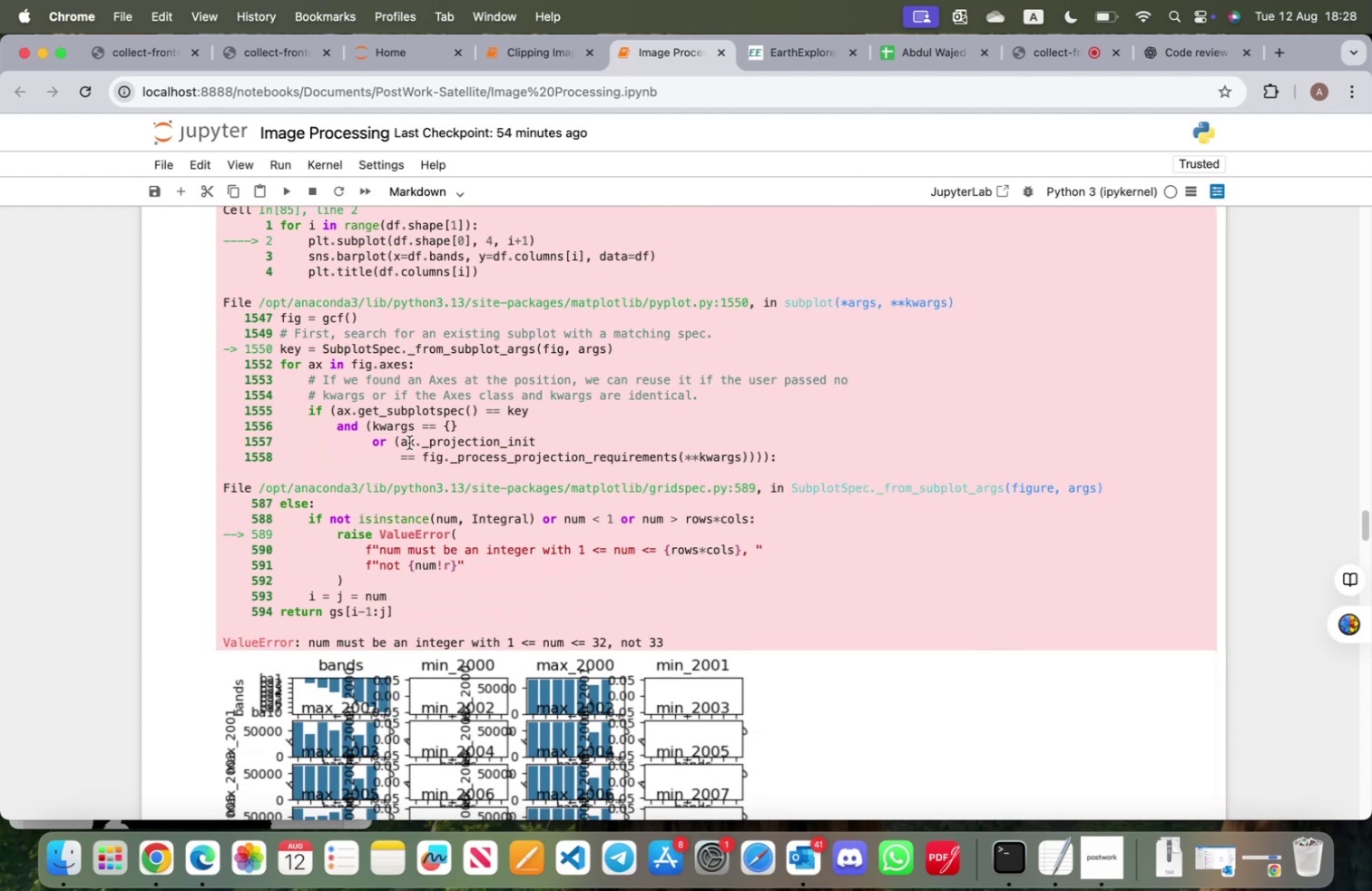 
scroll: coordinate [432, 446], scroll_direction: up, amount: 16.0
 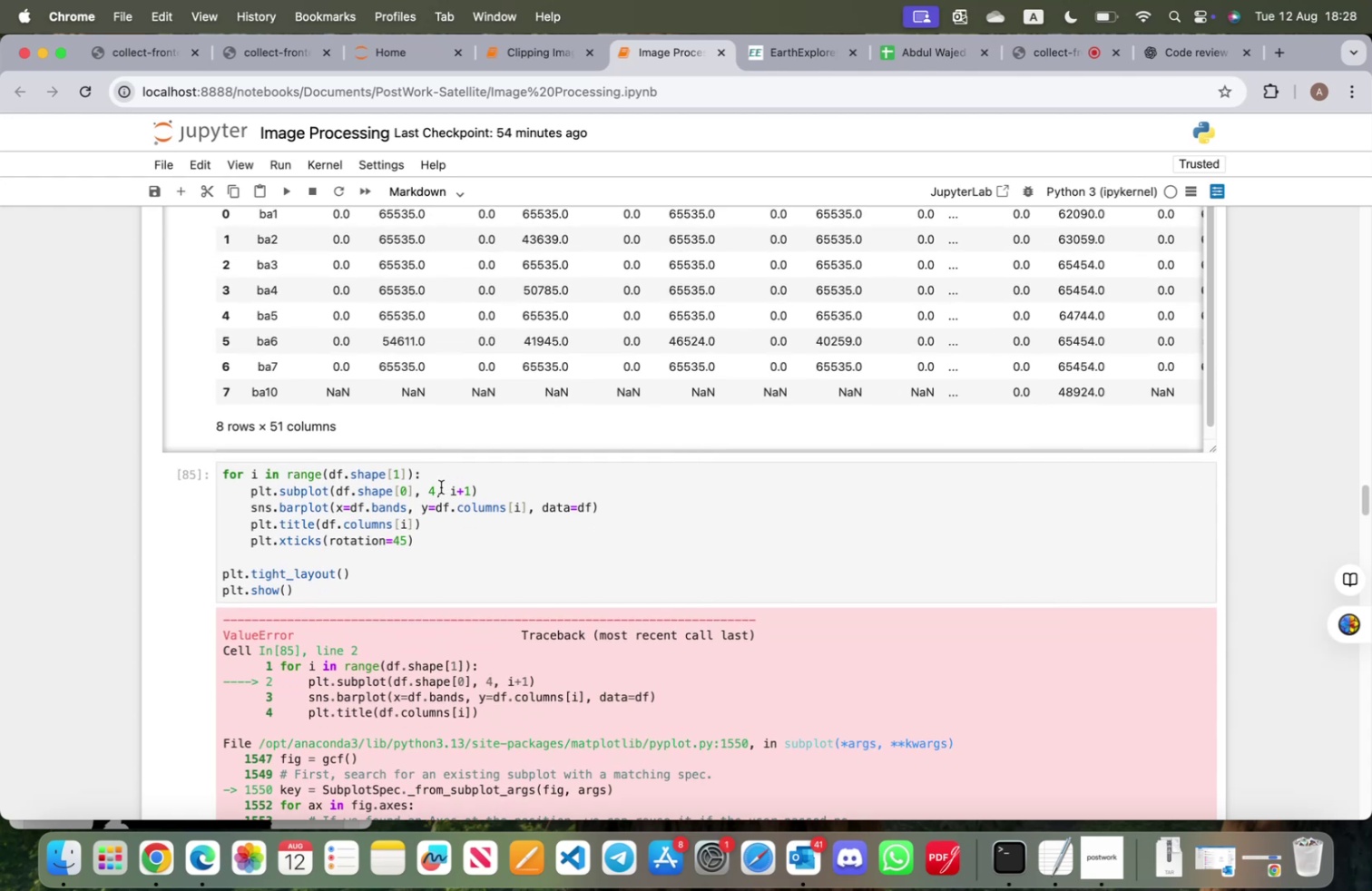 
scroll: coordinate [437, 485], scroll_direction: down, amount: 4.0
 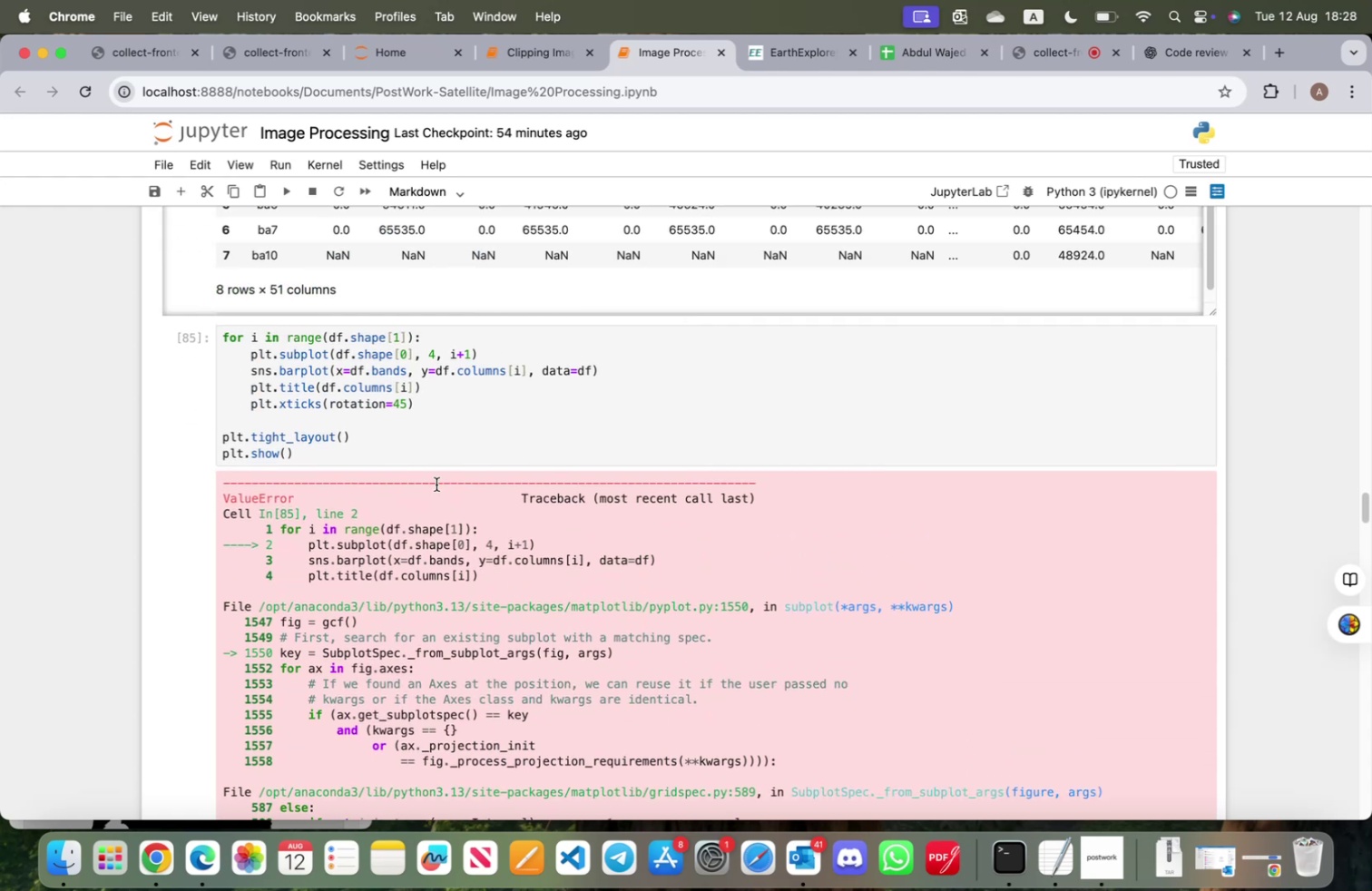 
scroll: coordinate [436, 484], scroll_direction: up, amount: 8.0
 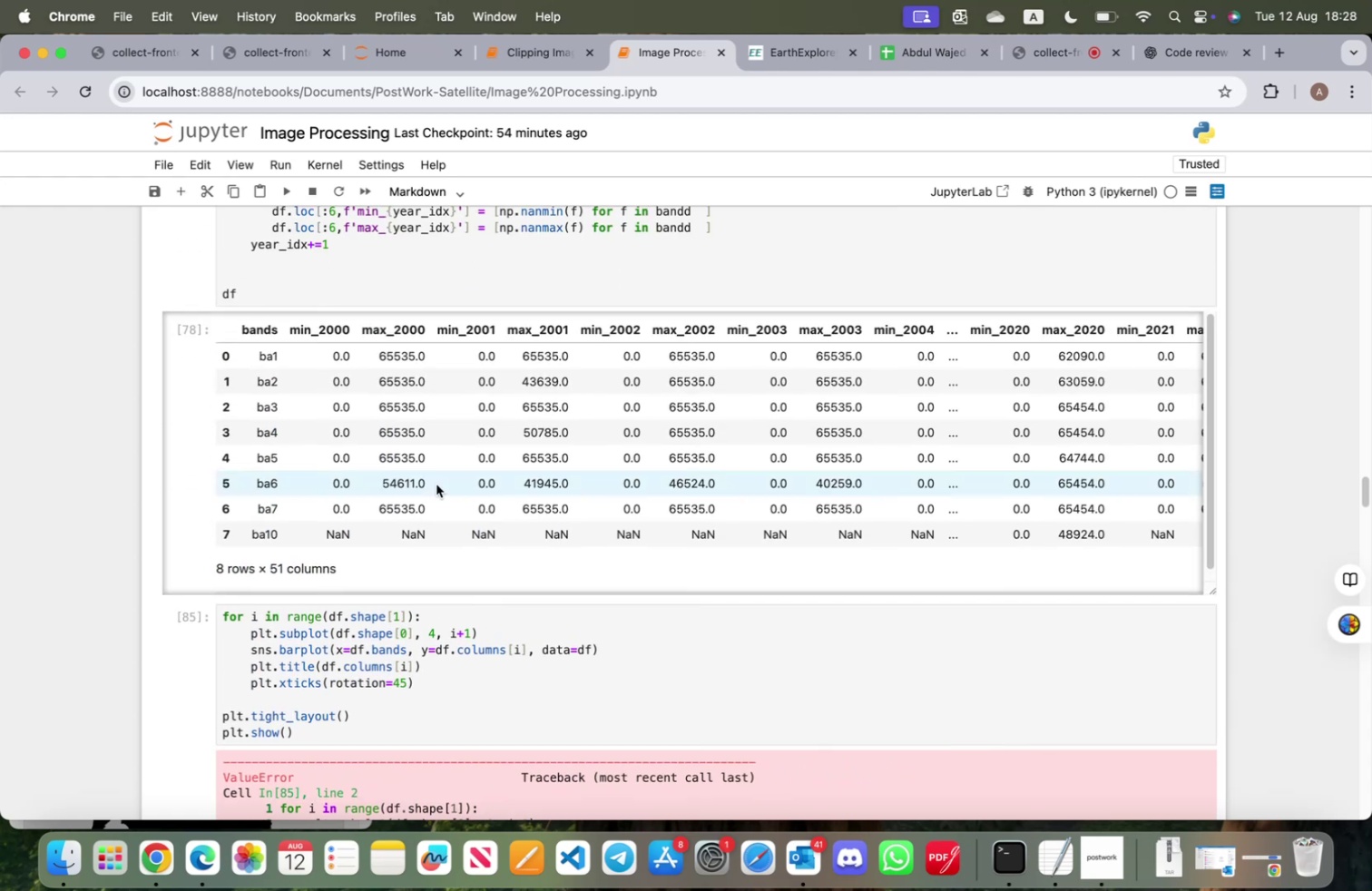 
scroll: coordinate [486, 592], scroll_direction: down, amount: 12.0
 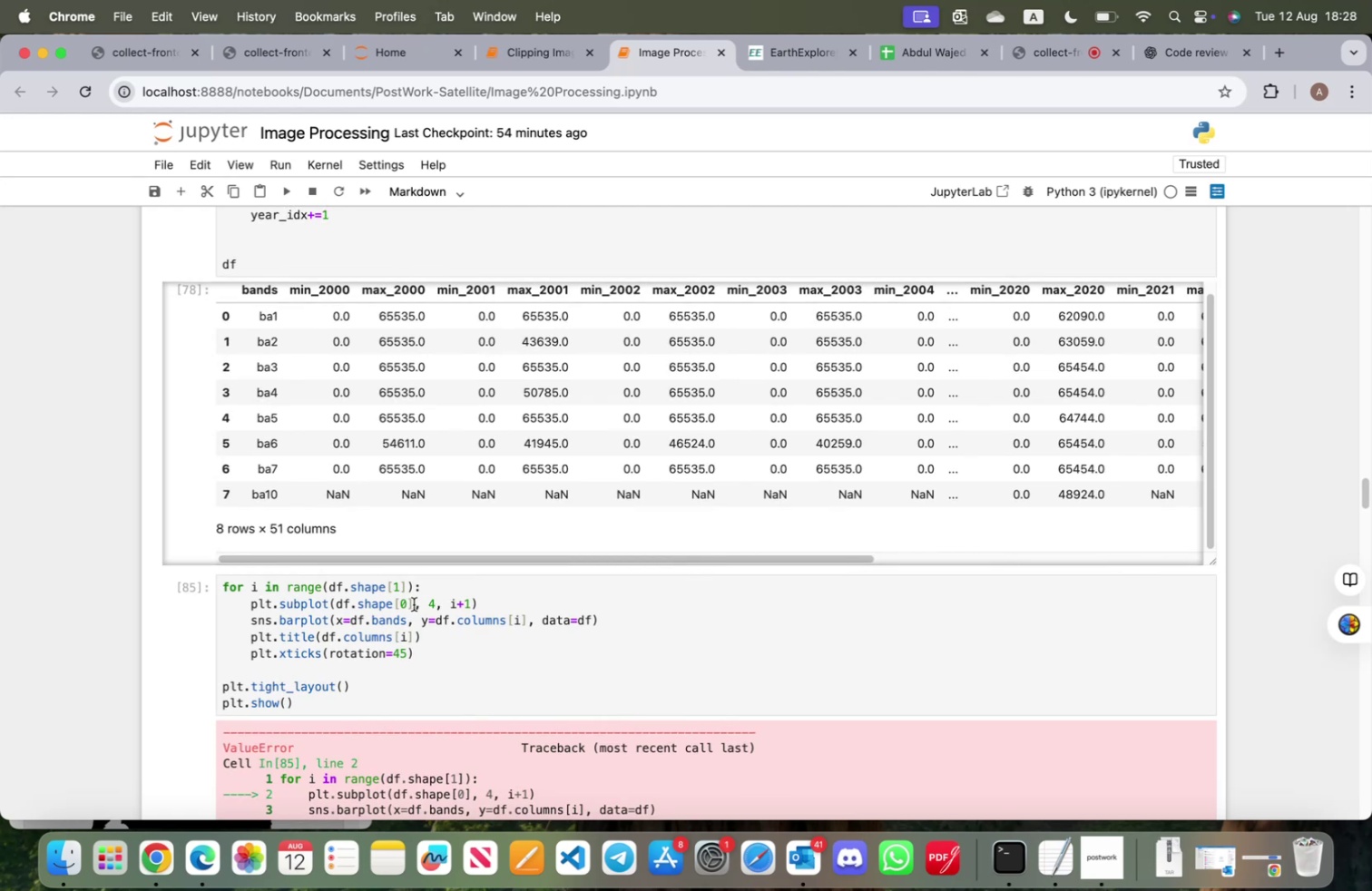 
left_click_drag(start_coordinate=[412, 603], to_coordinate=[341, 608])
 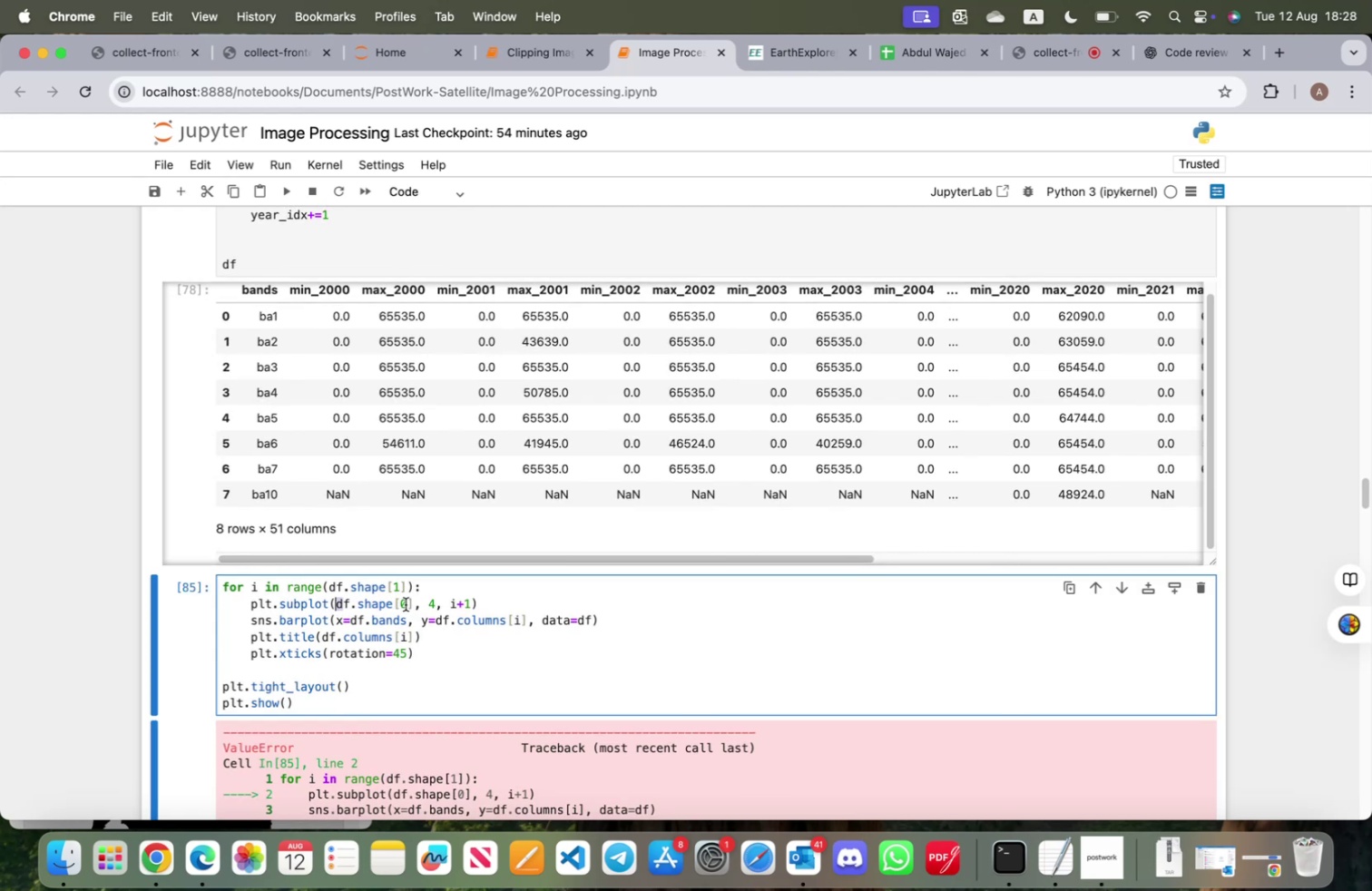 
left_click_drag(start_coordinate=[416, 601], to_coordinate=[338, 605])
 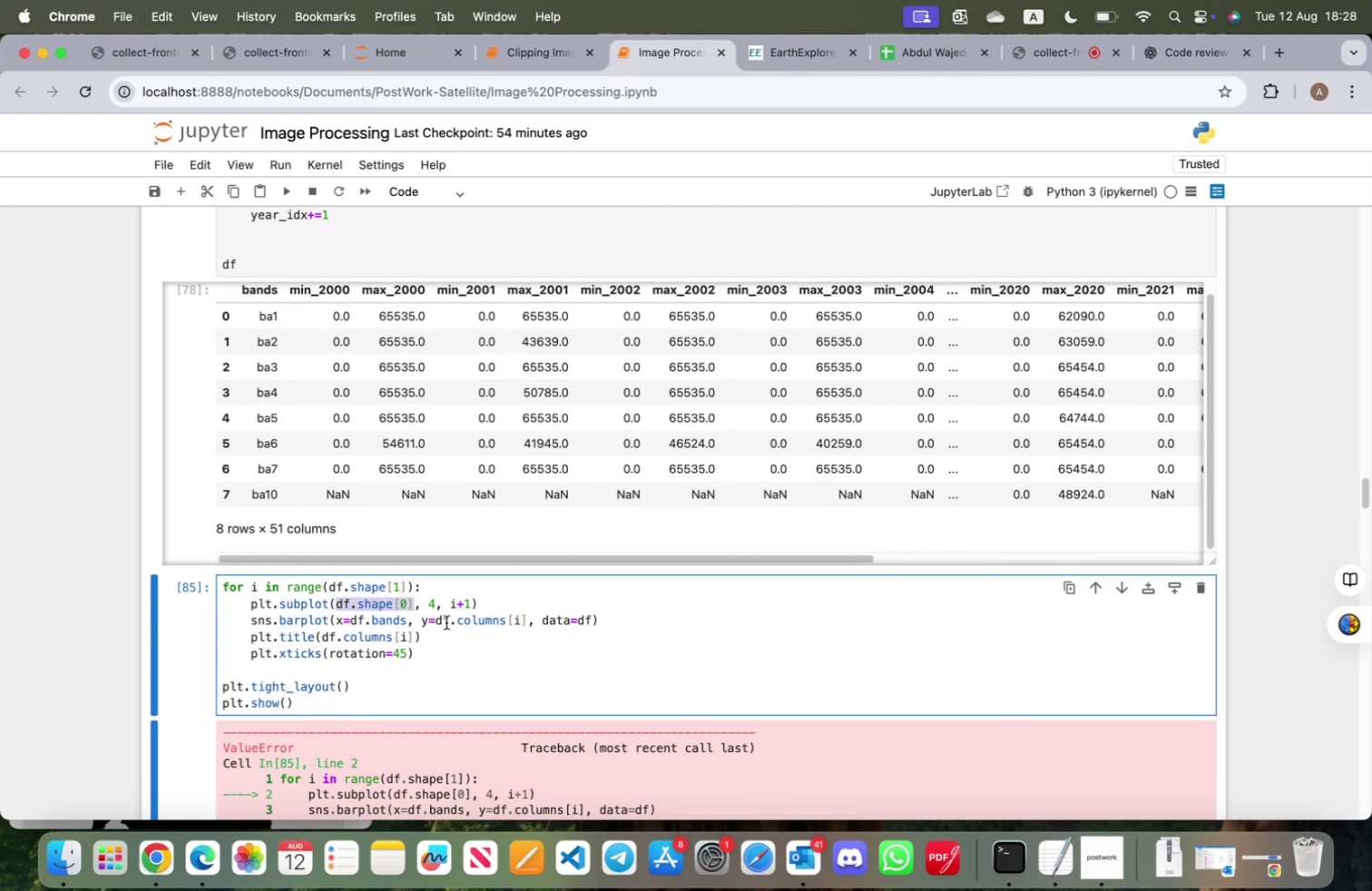 
type(12)
 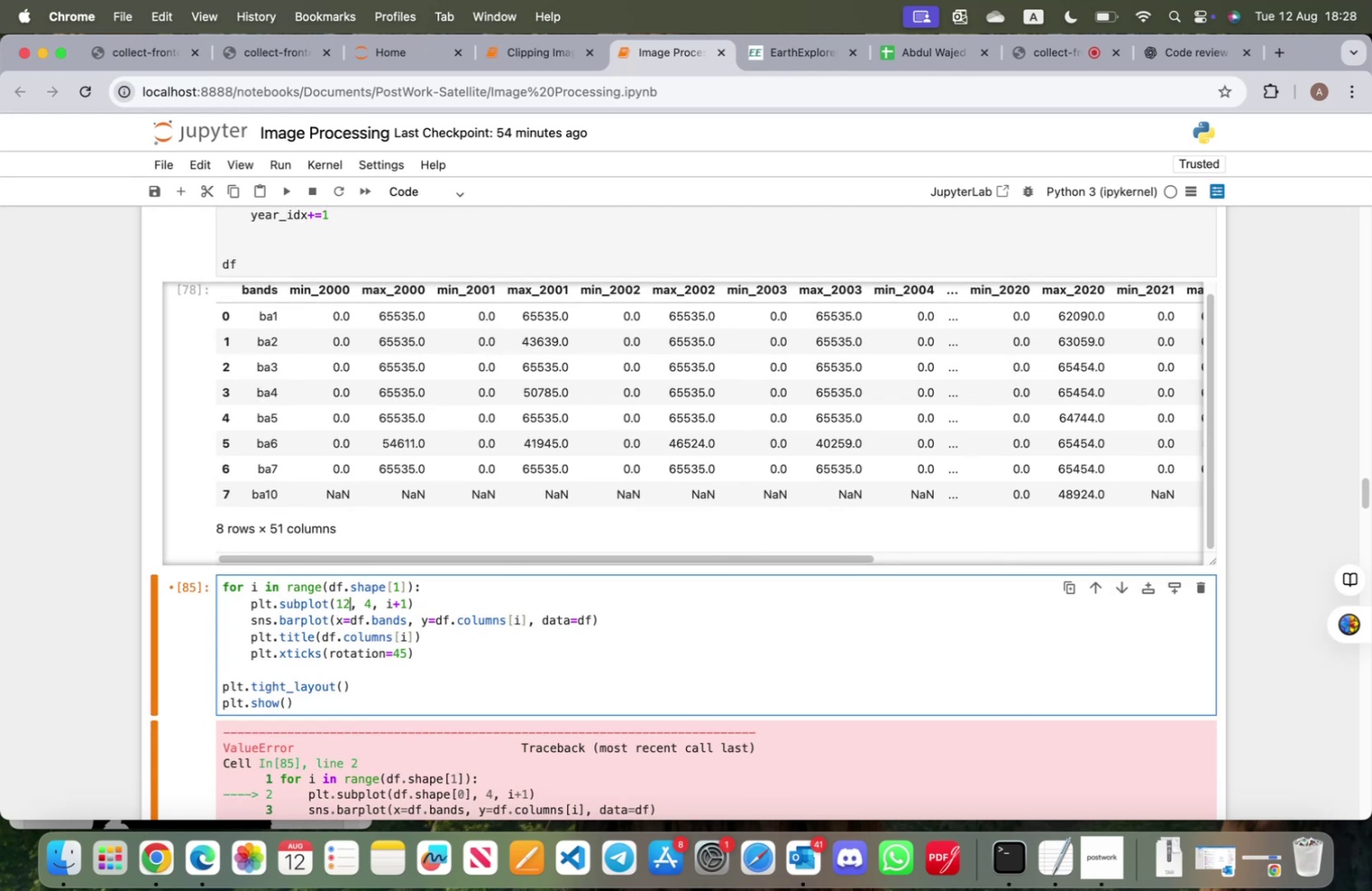 
key(Shift+Enter)
 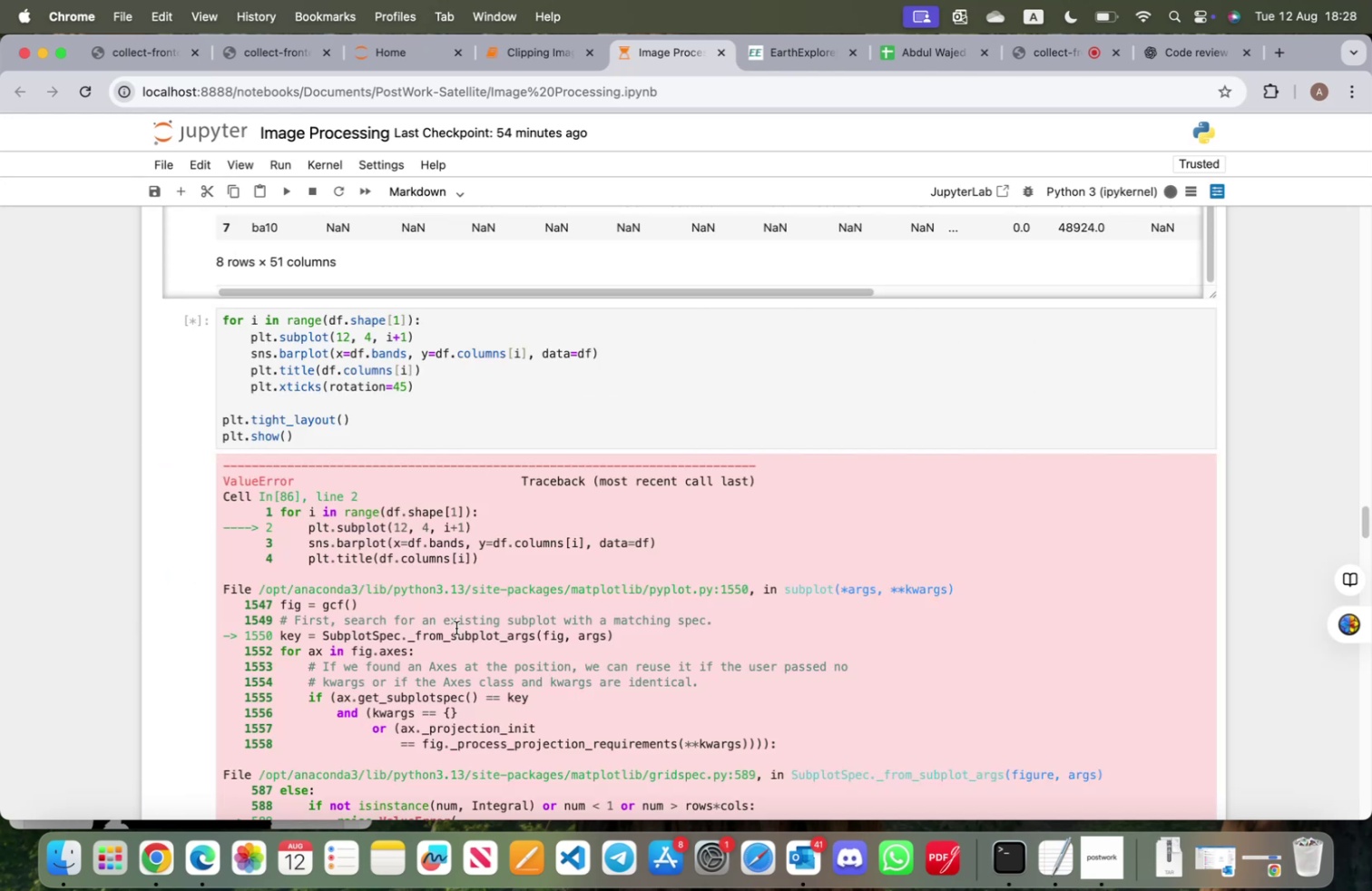 
scroll: coordinate [485, 585], scroll_direction: down, amount: 15.0
 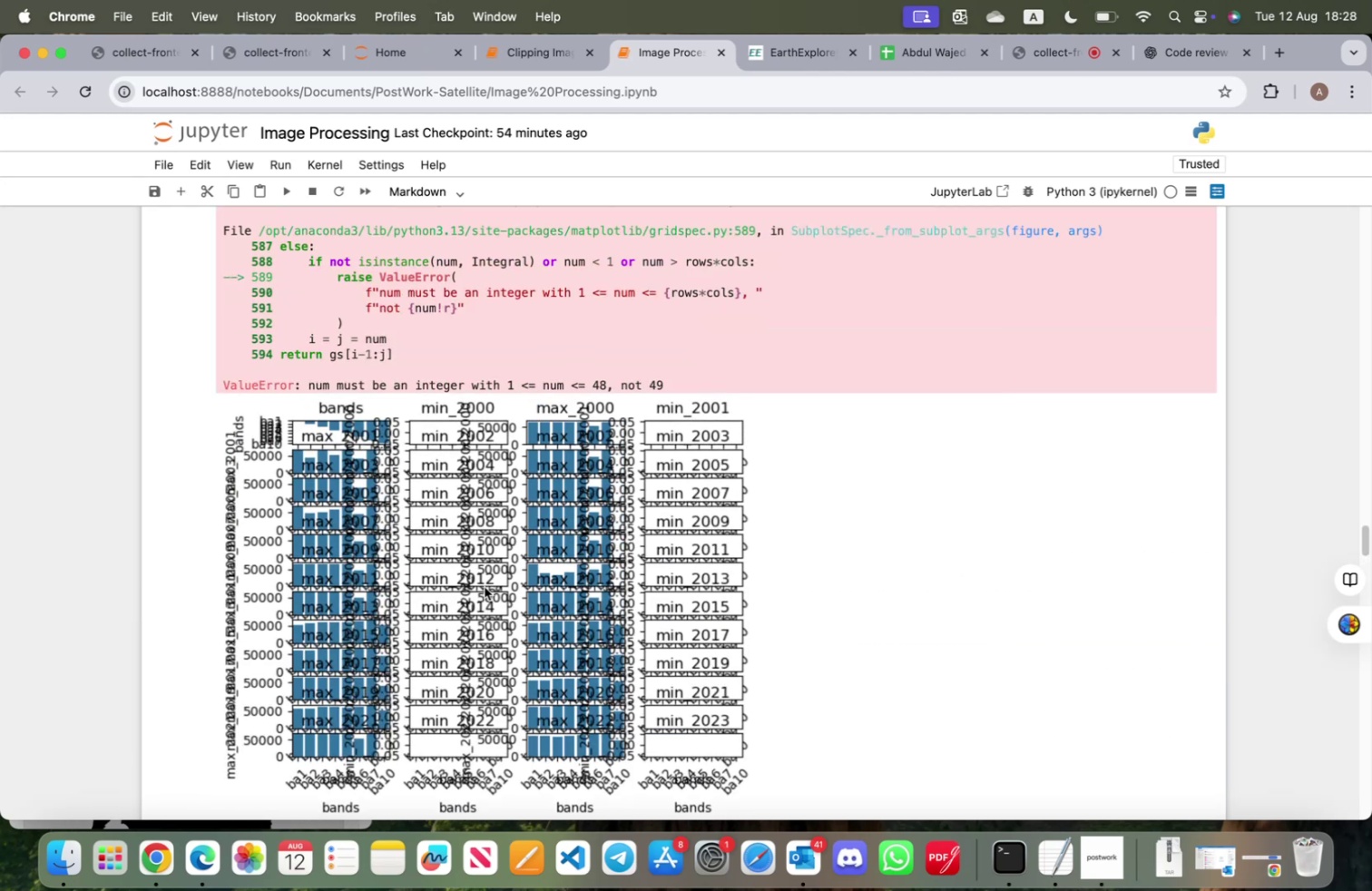 
scroll: coordinate [484, 586], scroll_direction: up, amount: 22.0
 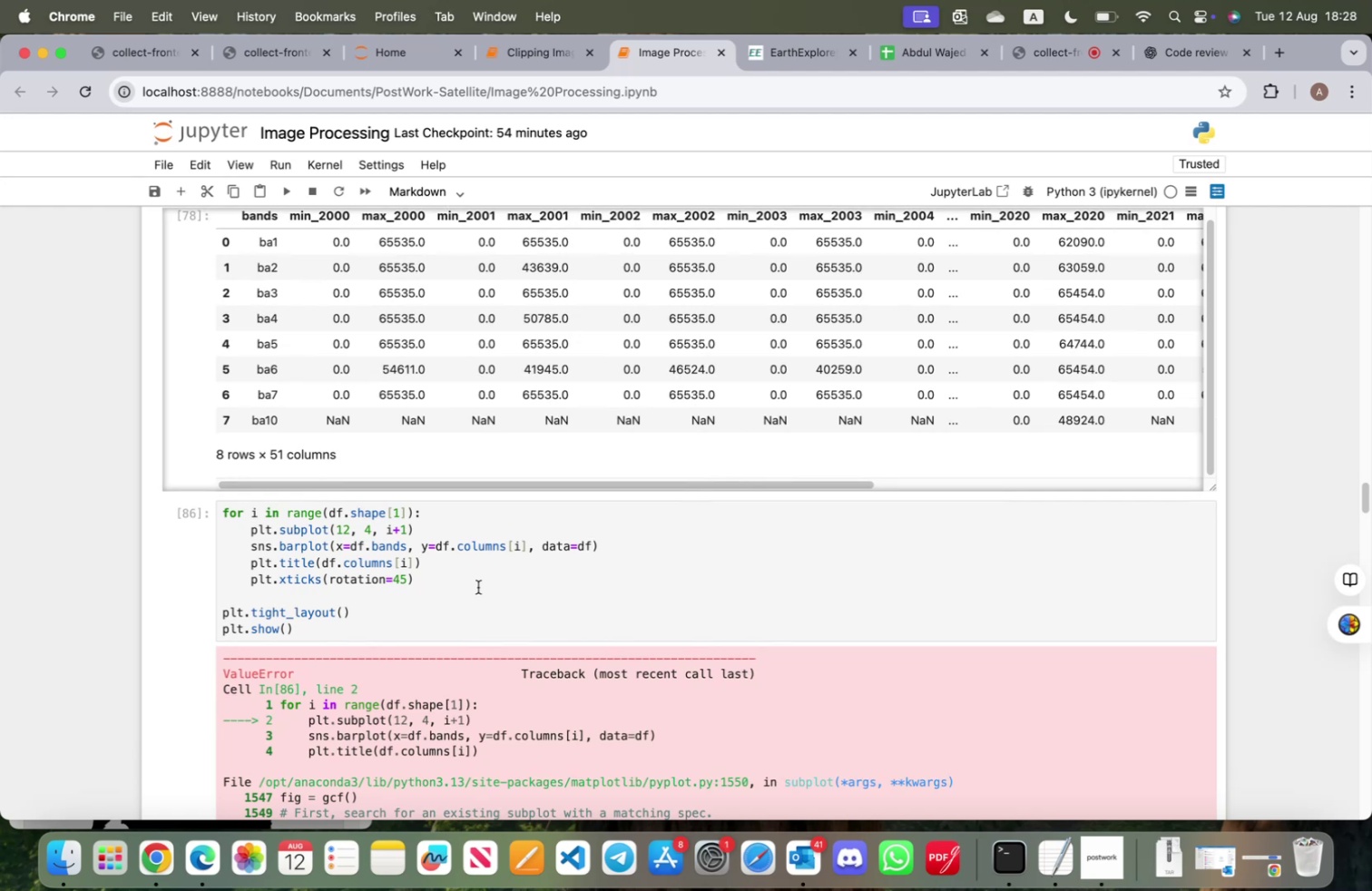 
wait(7.99)
 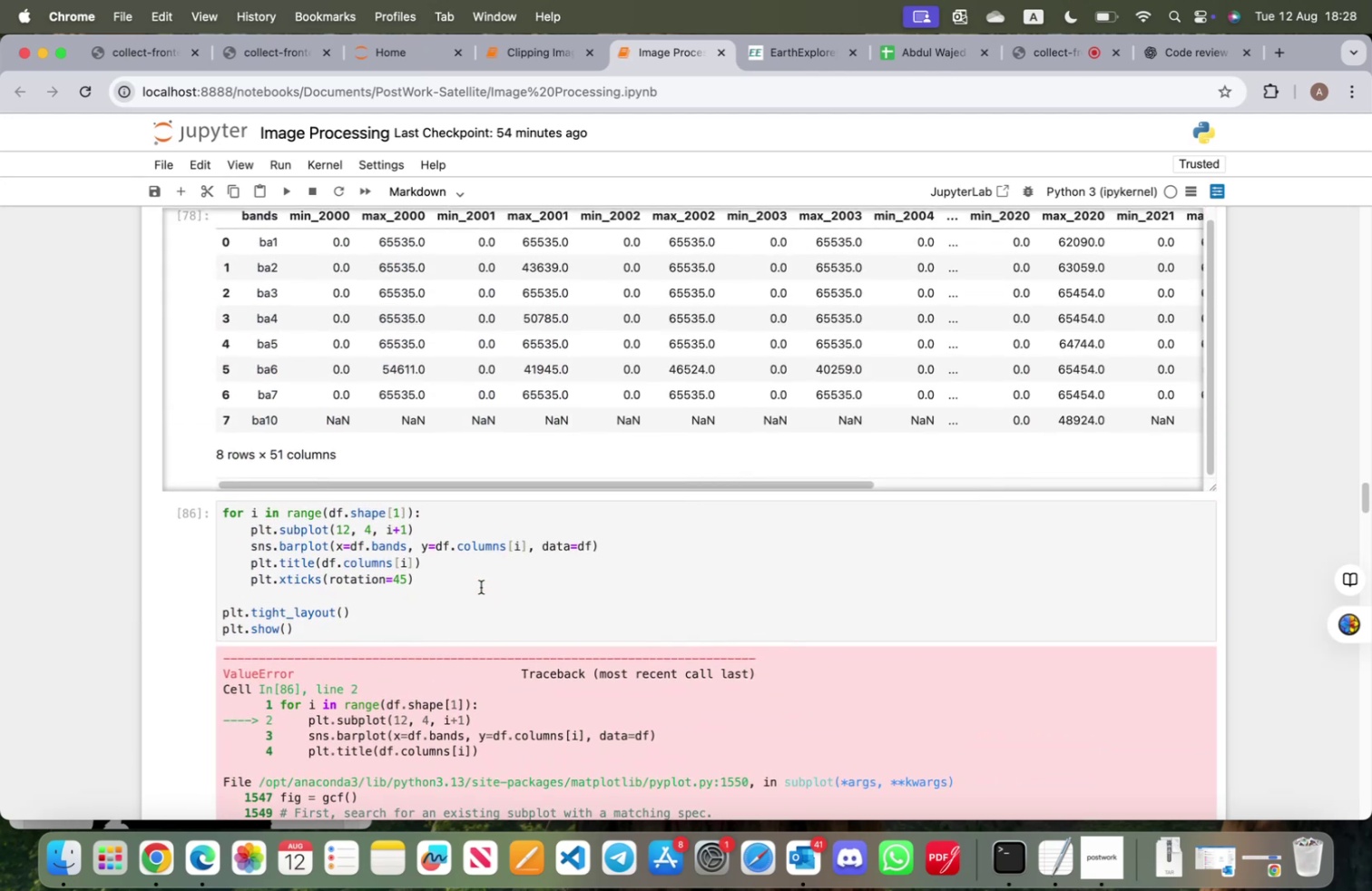 
scroll: coordinate [478, 586], scroll_direction: up, amount: 5.0
 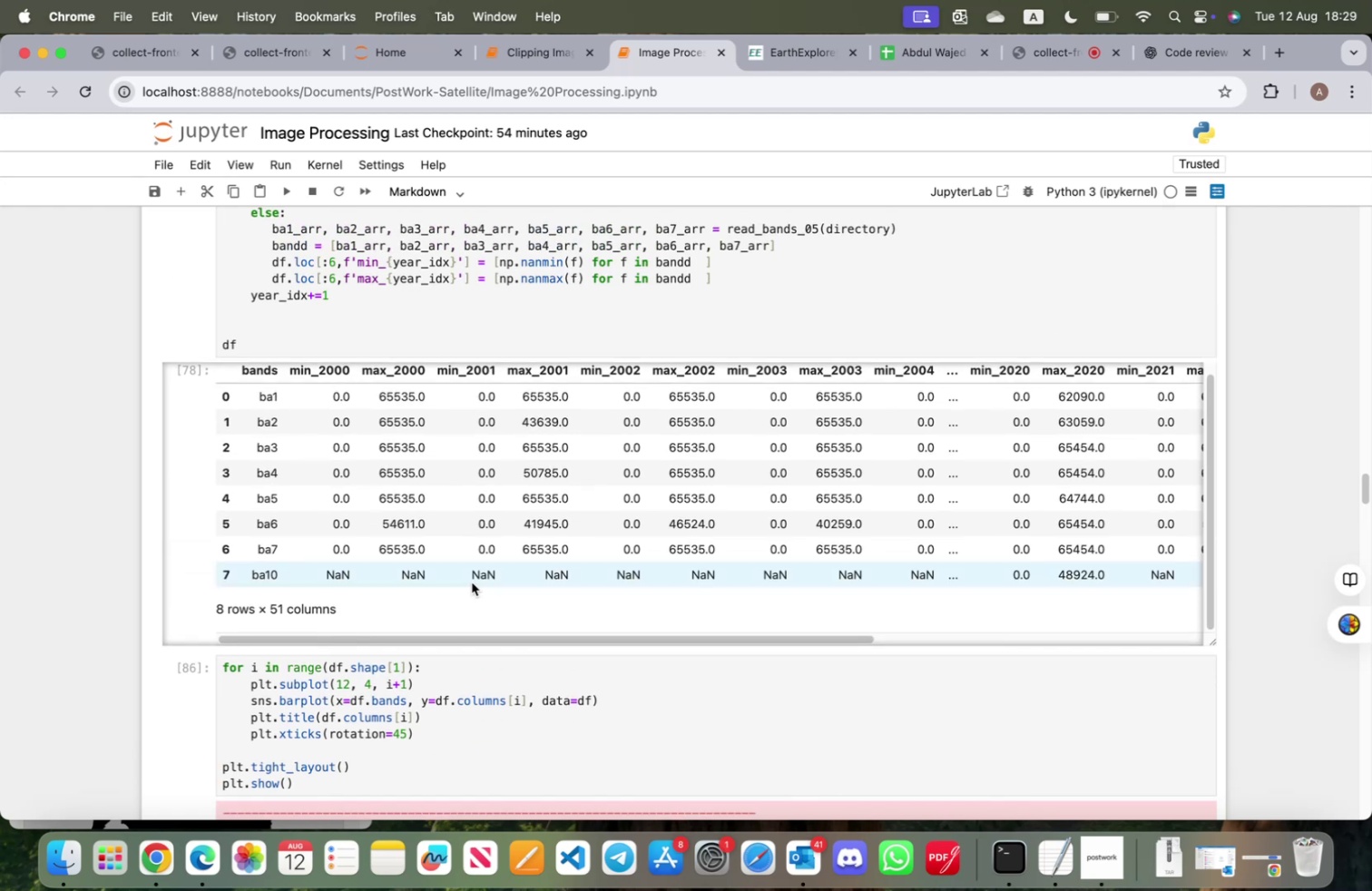 
scroll: coordinate [436, 626], scroll_direction: down, amount: 2.0
 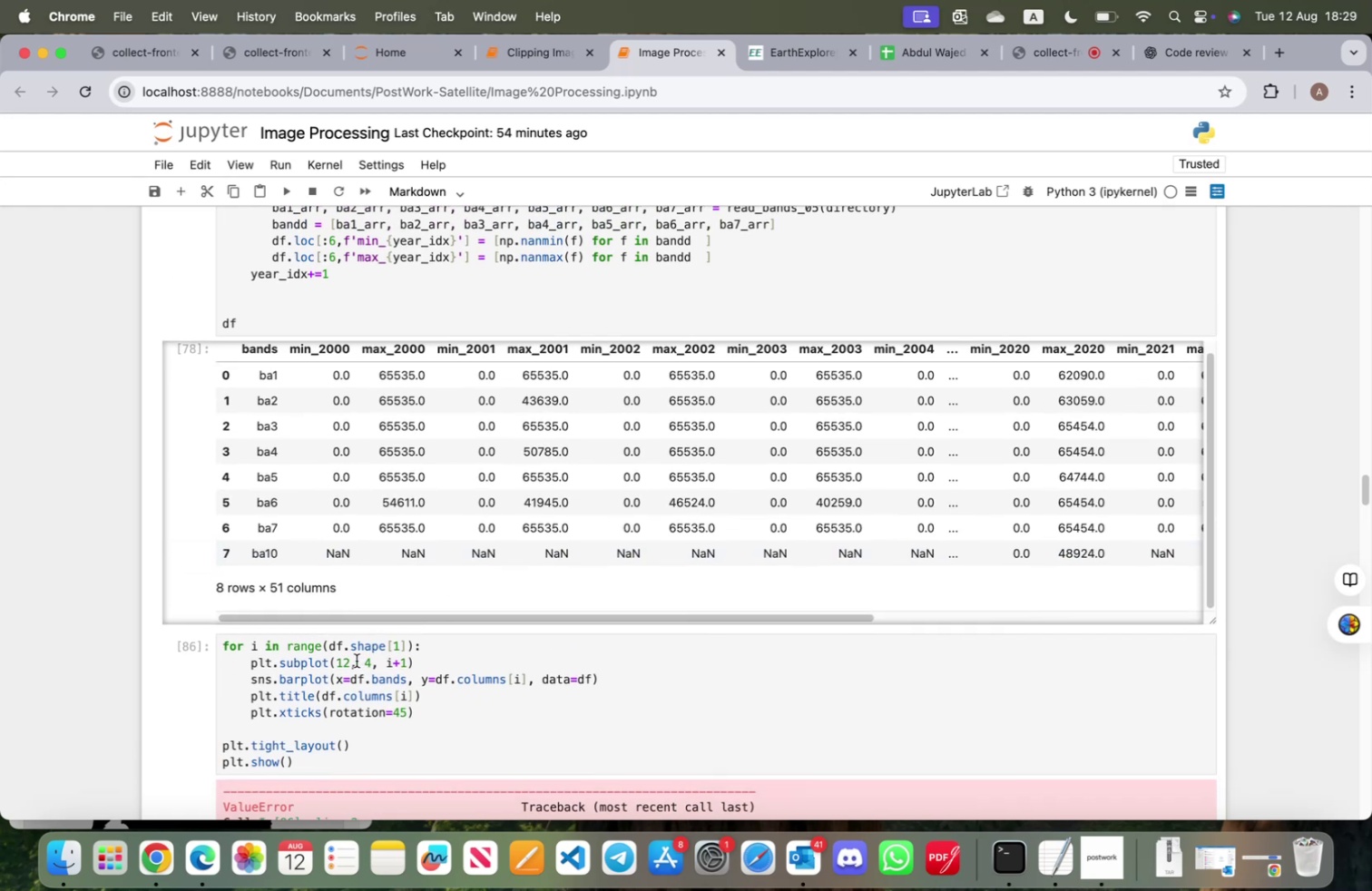 
left_click([350, 661])
 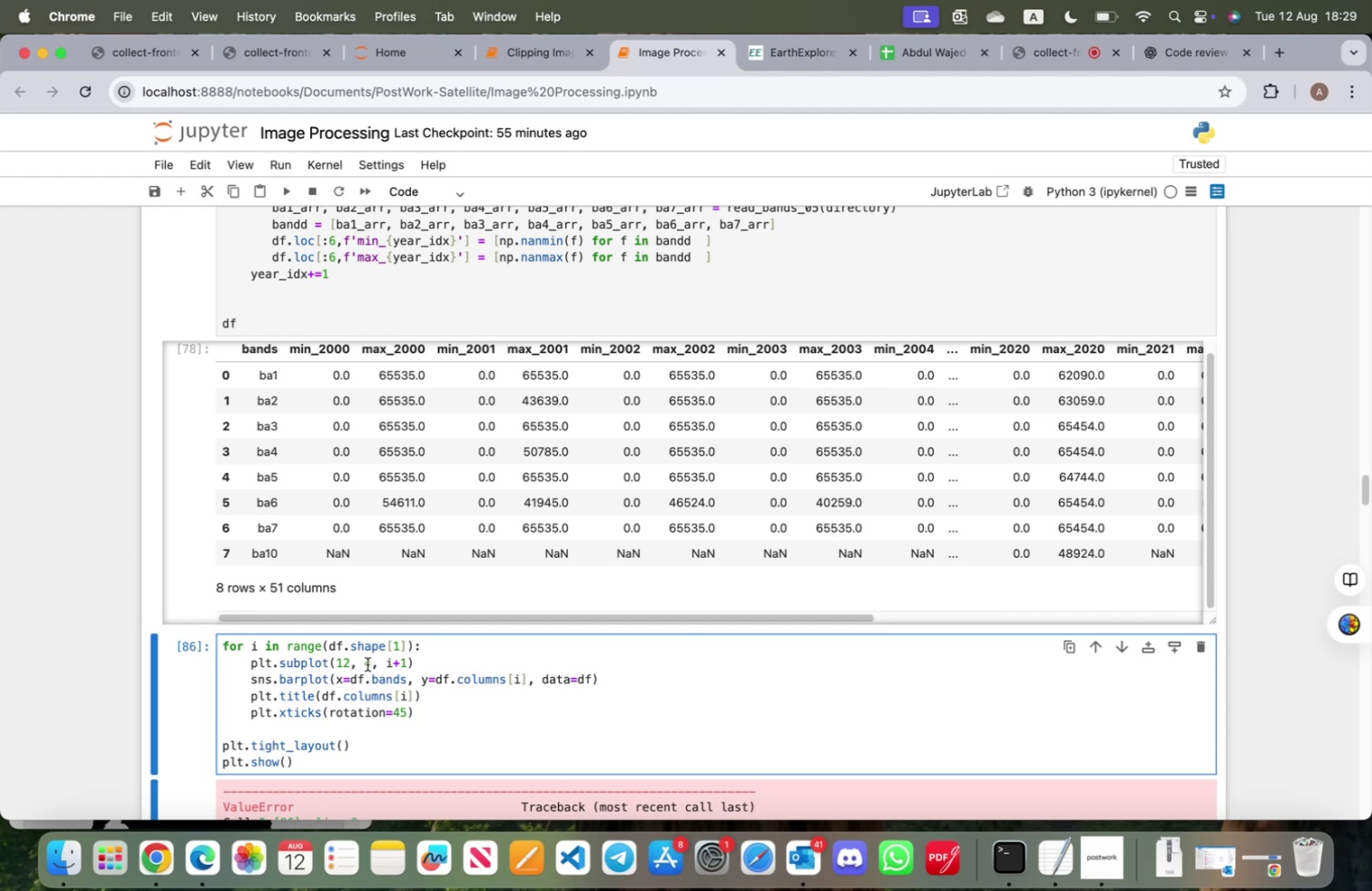 
key(Backspace)
 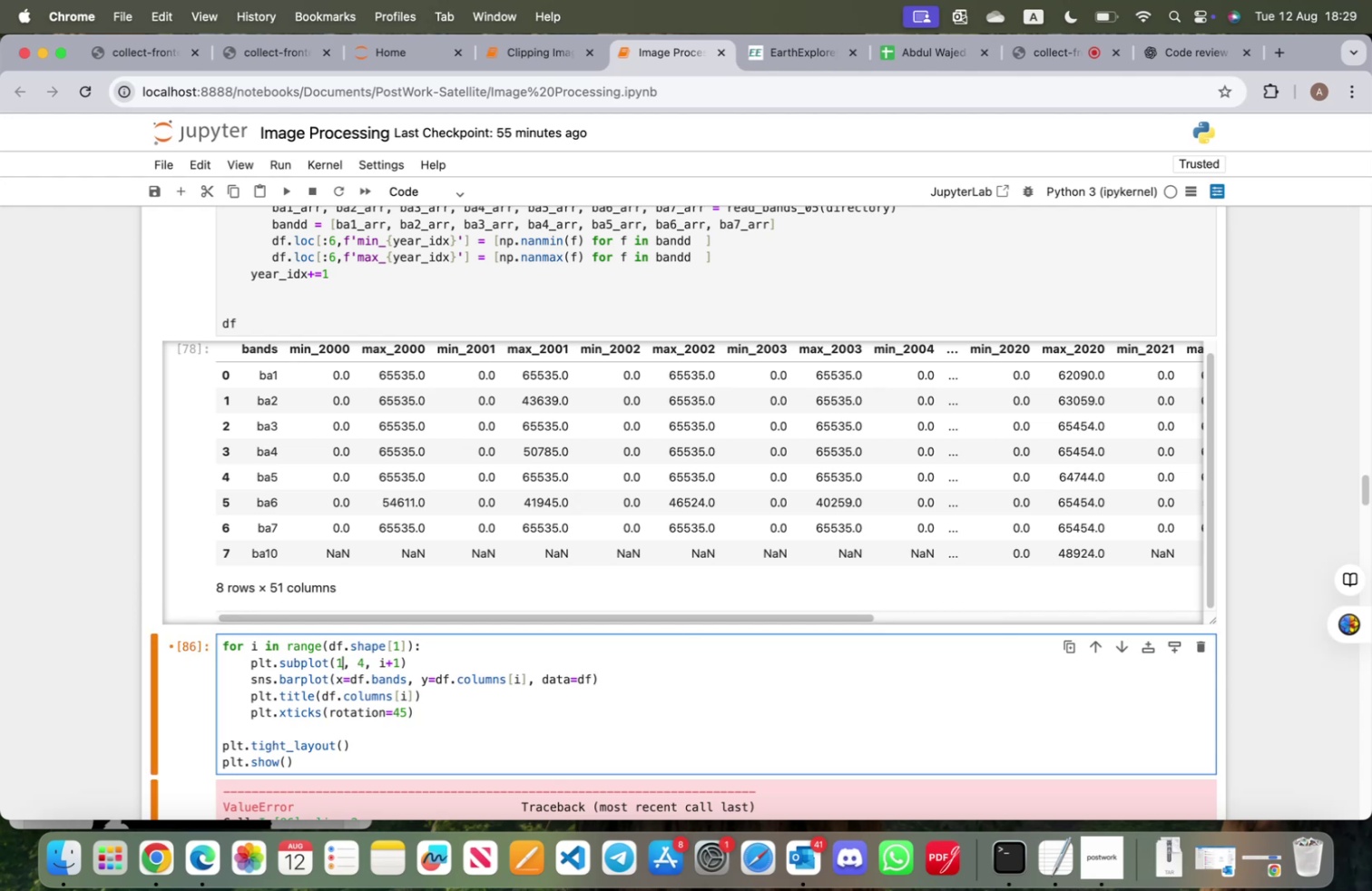 
key(3)
 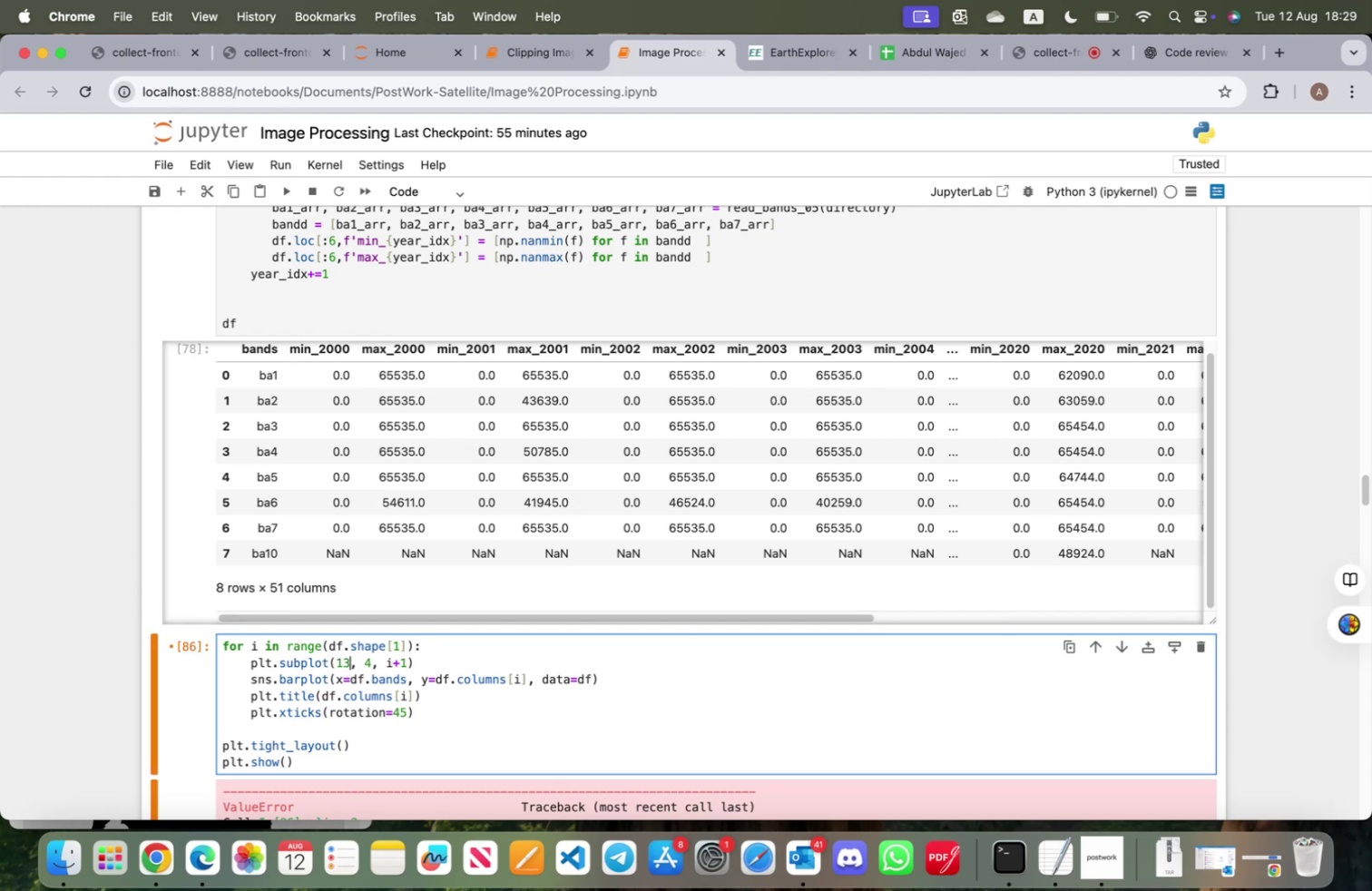 
key(Shift+ShiftRight)
 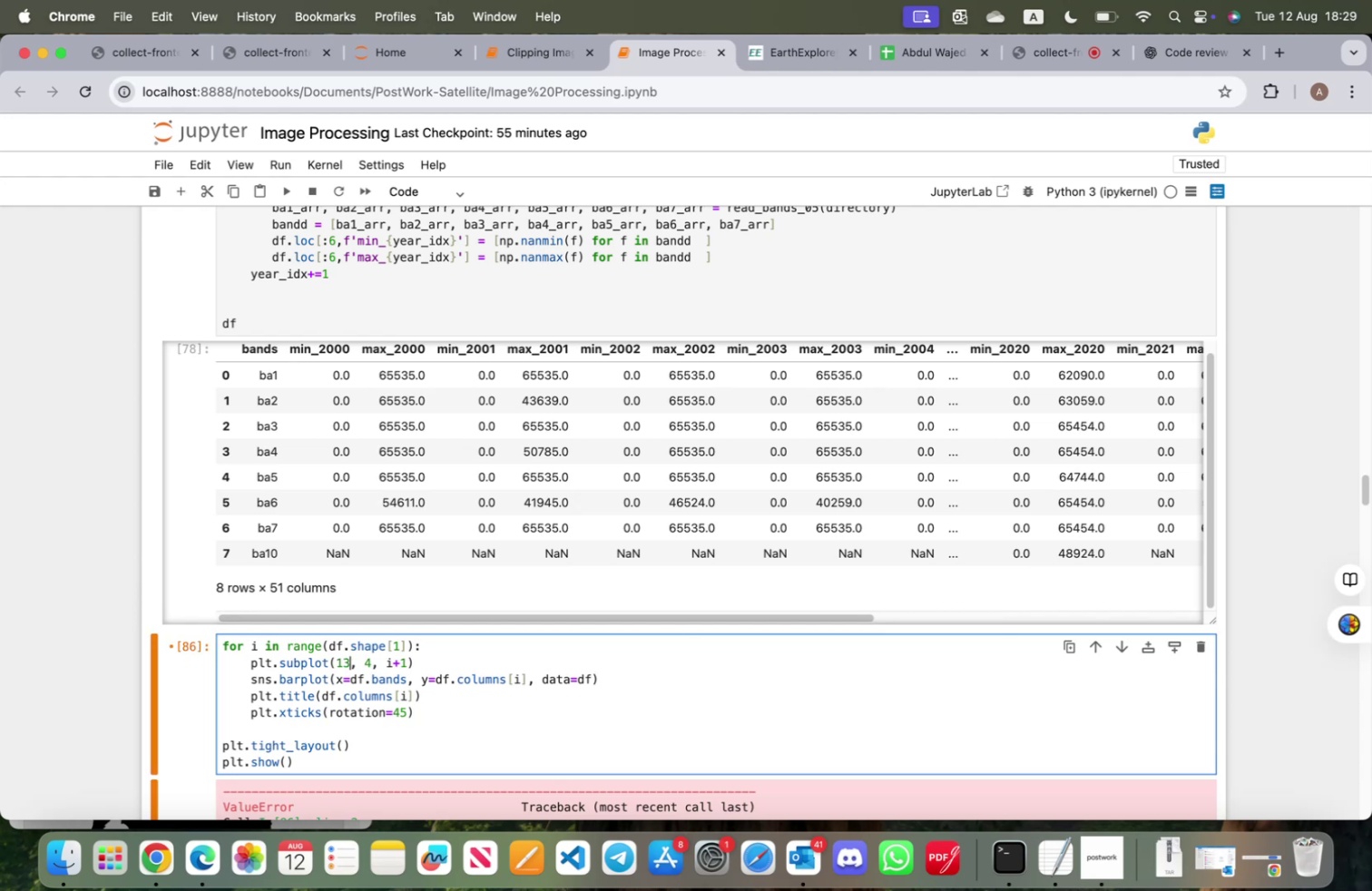 
key(Shift+Enter)
 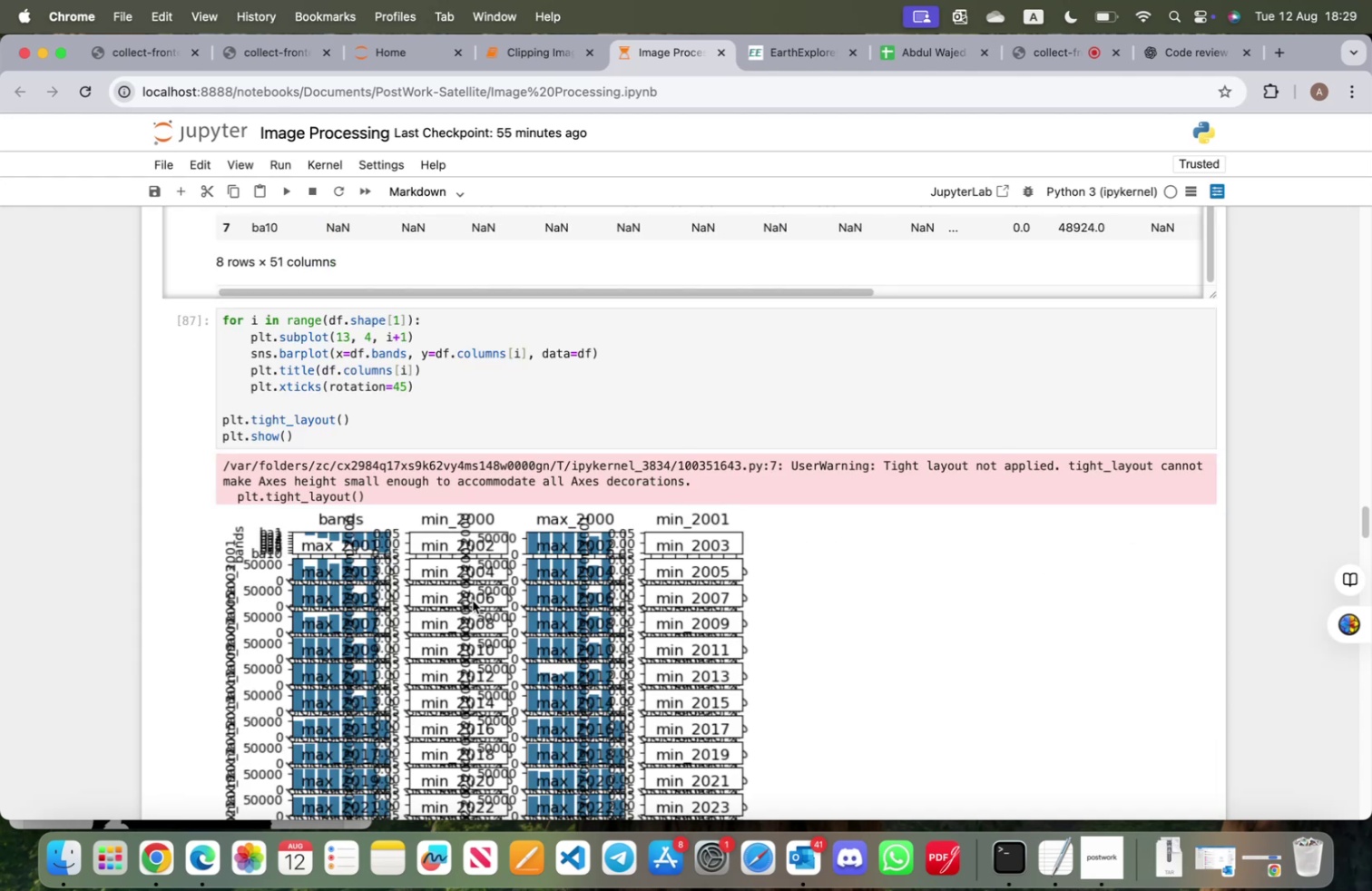 
scroll: coordinate [480, 600], scroll_direction: down, amount: 6.0
 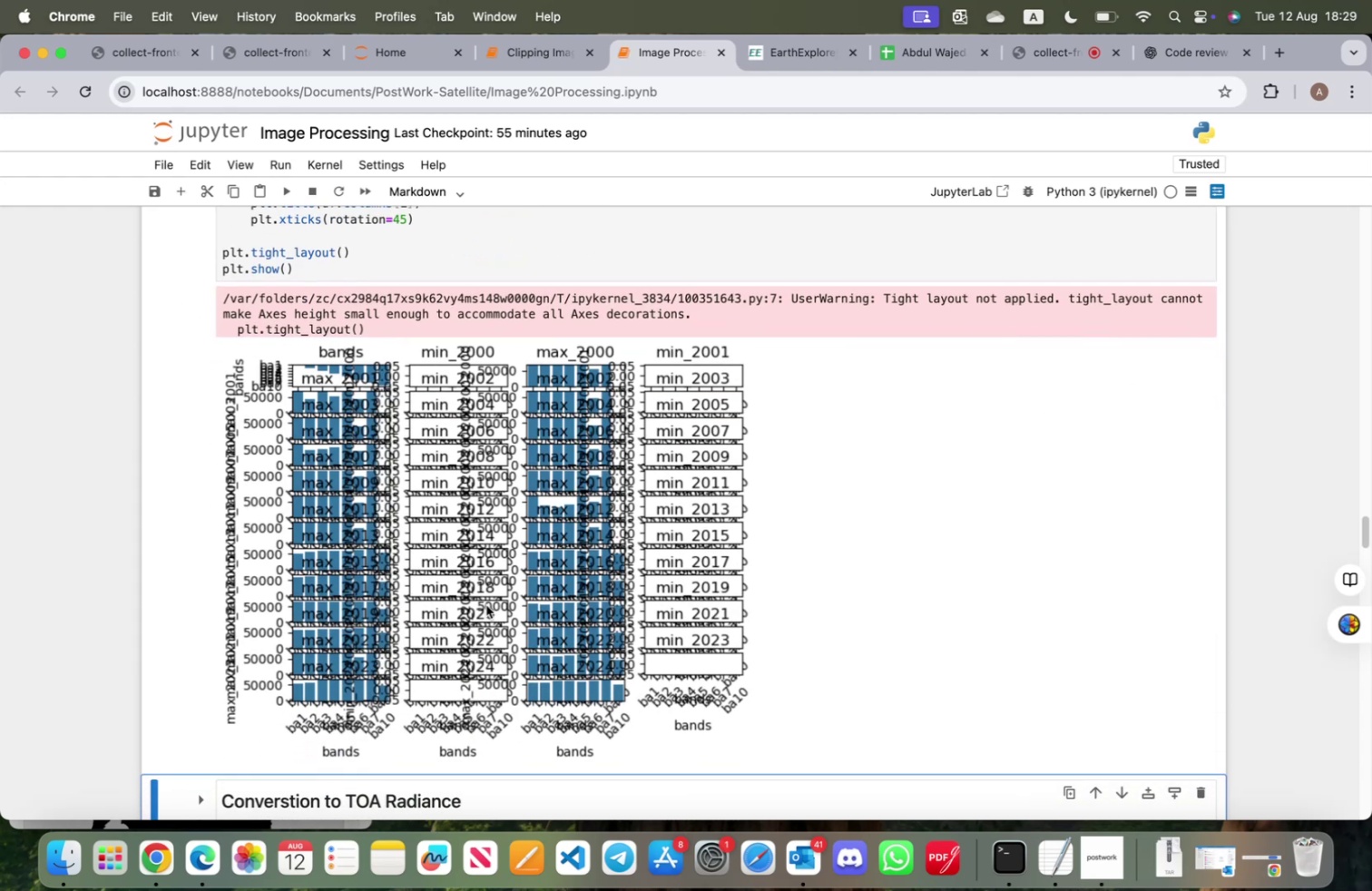 
scroll: coordinate [489, 603], scroll_direction: up, amount: 13.0
 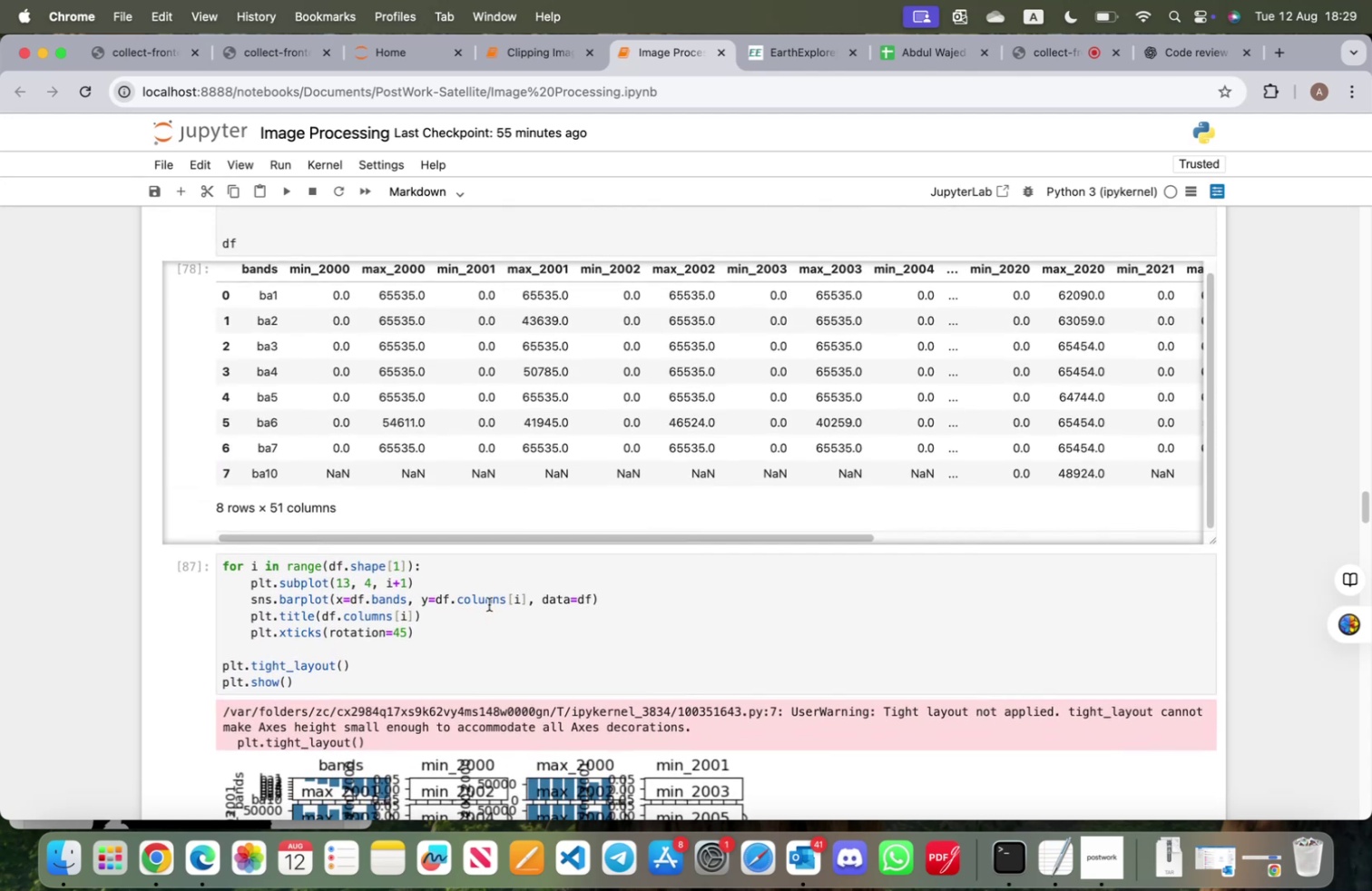 
wait(6.82)
 